 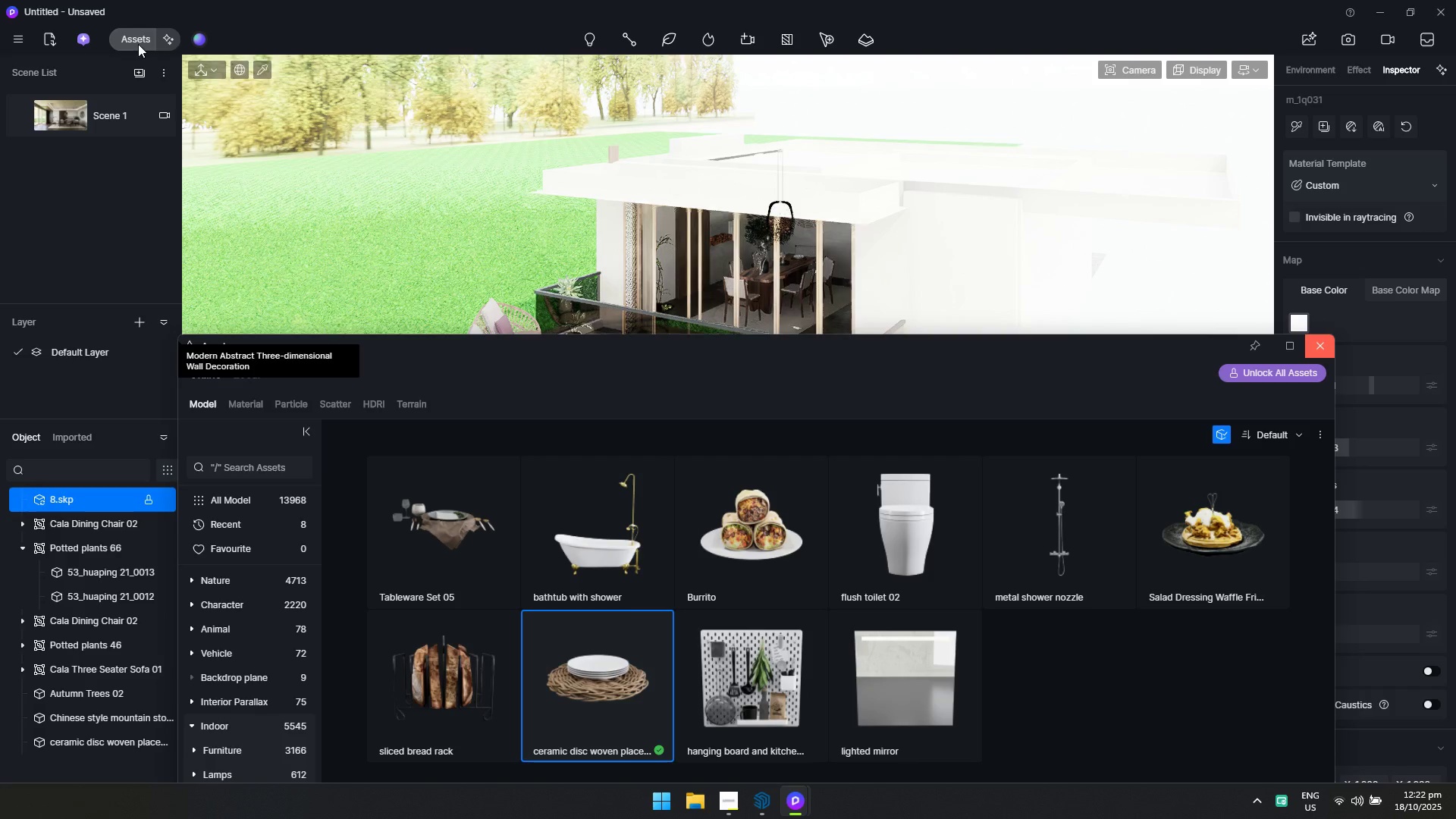 
left_click_drag(start_coordinate=[438, 358], to_coordinate=[503, 149])
 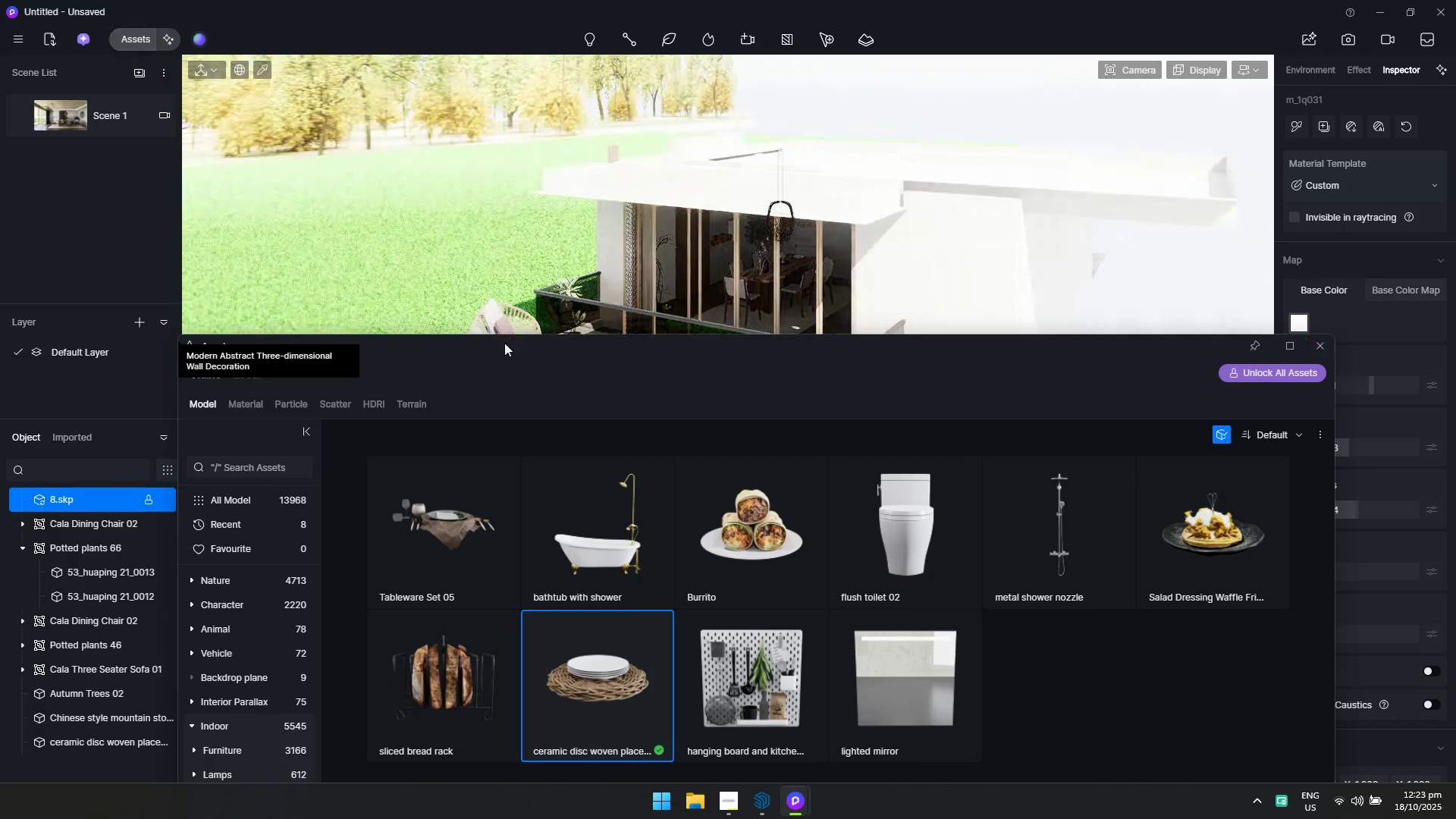 
left_click_drag(start_coordinate=[504, 343], to_coordinate=[551, 133])
 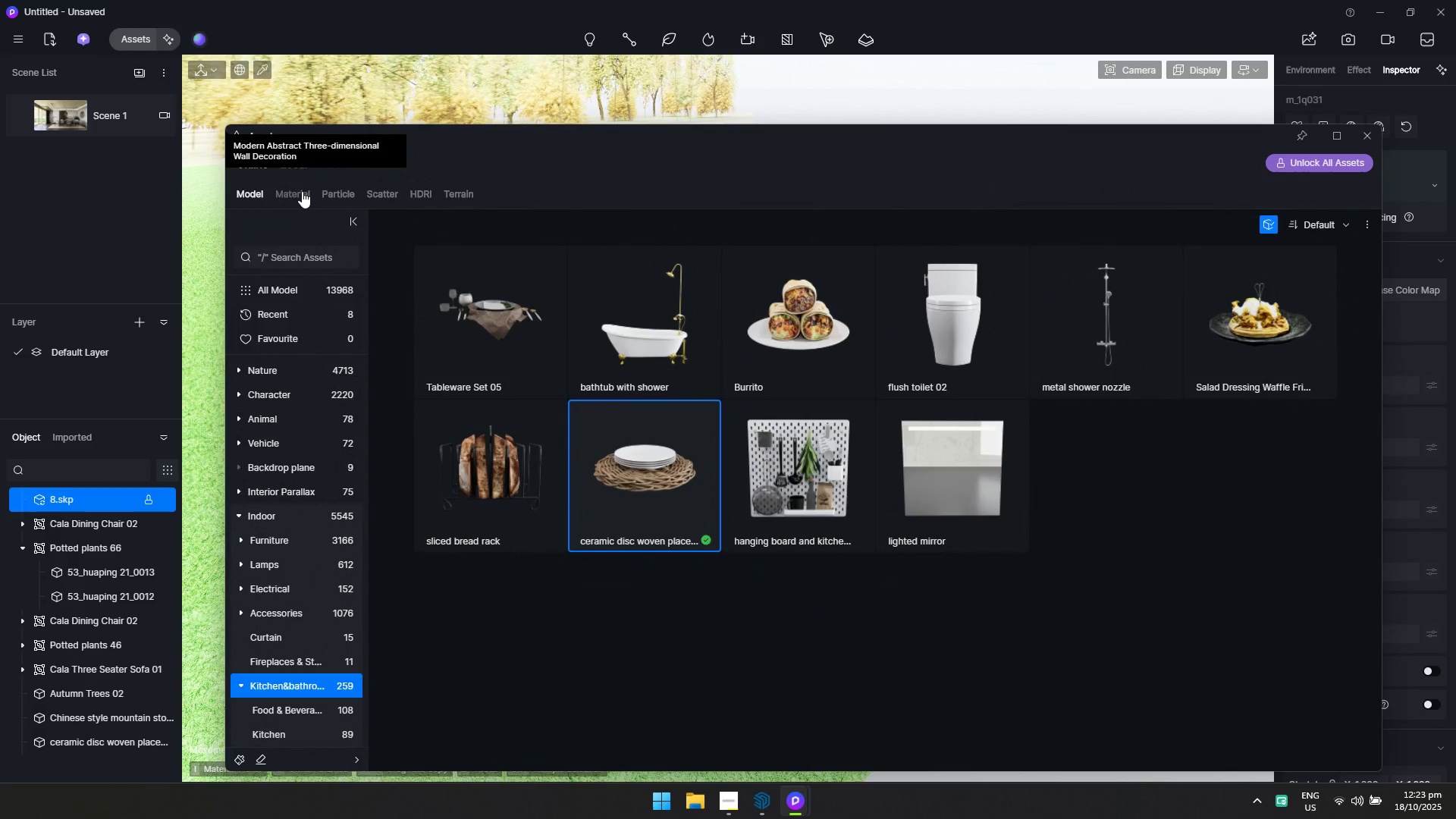 
wait(6.02)
 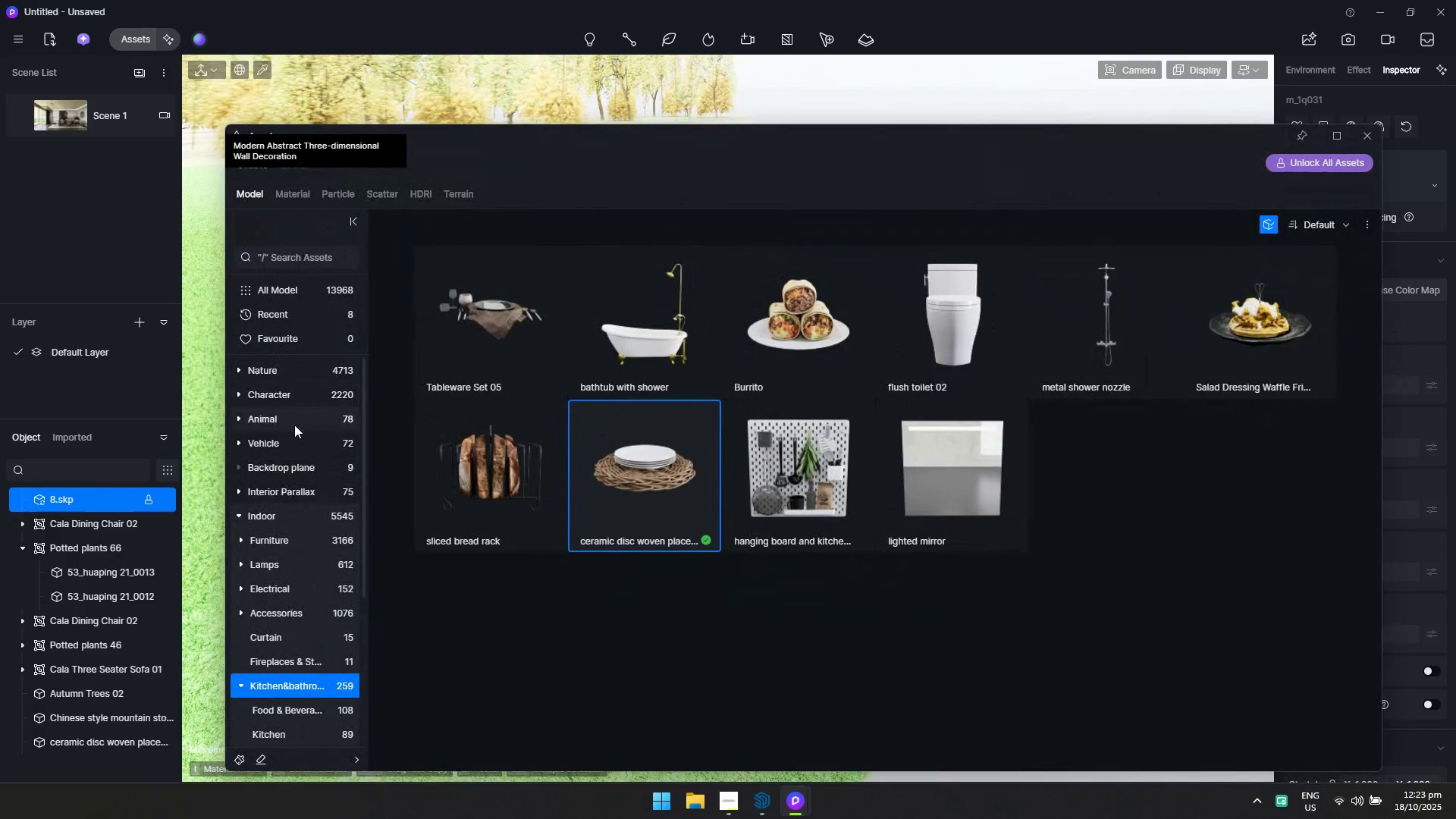 
left_click([260, 363])
 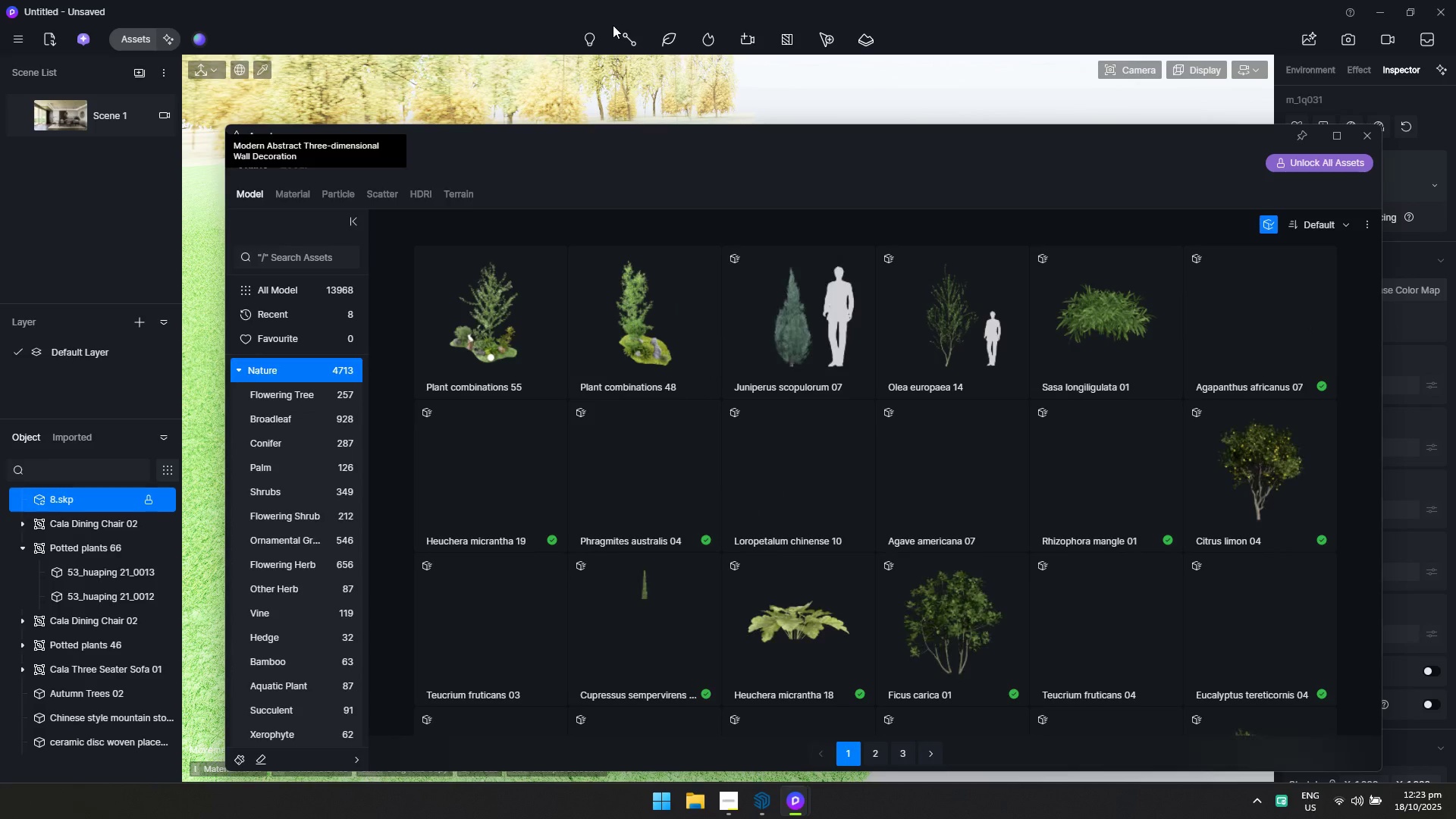 
left_click([620, 30])
 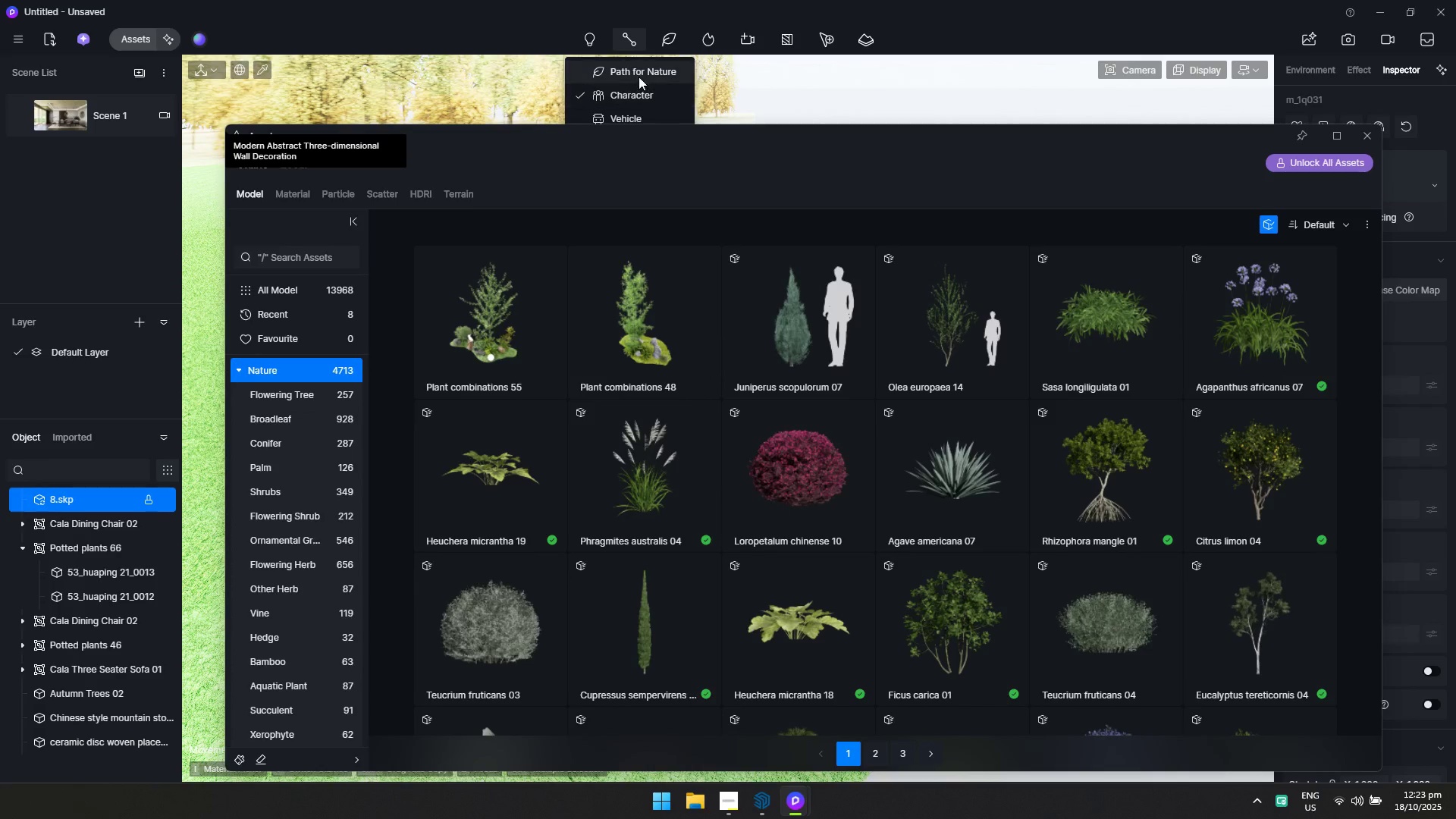 
left_click([639, 77])
 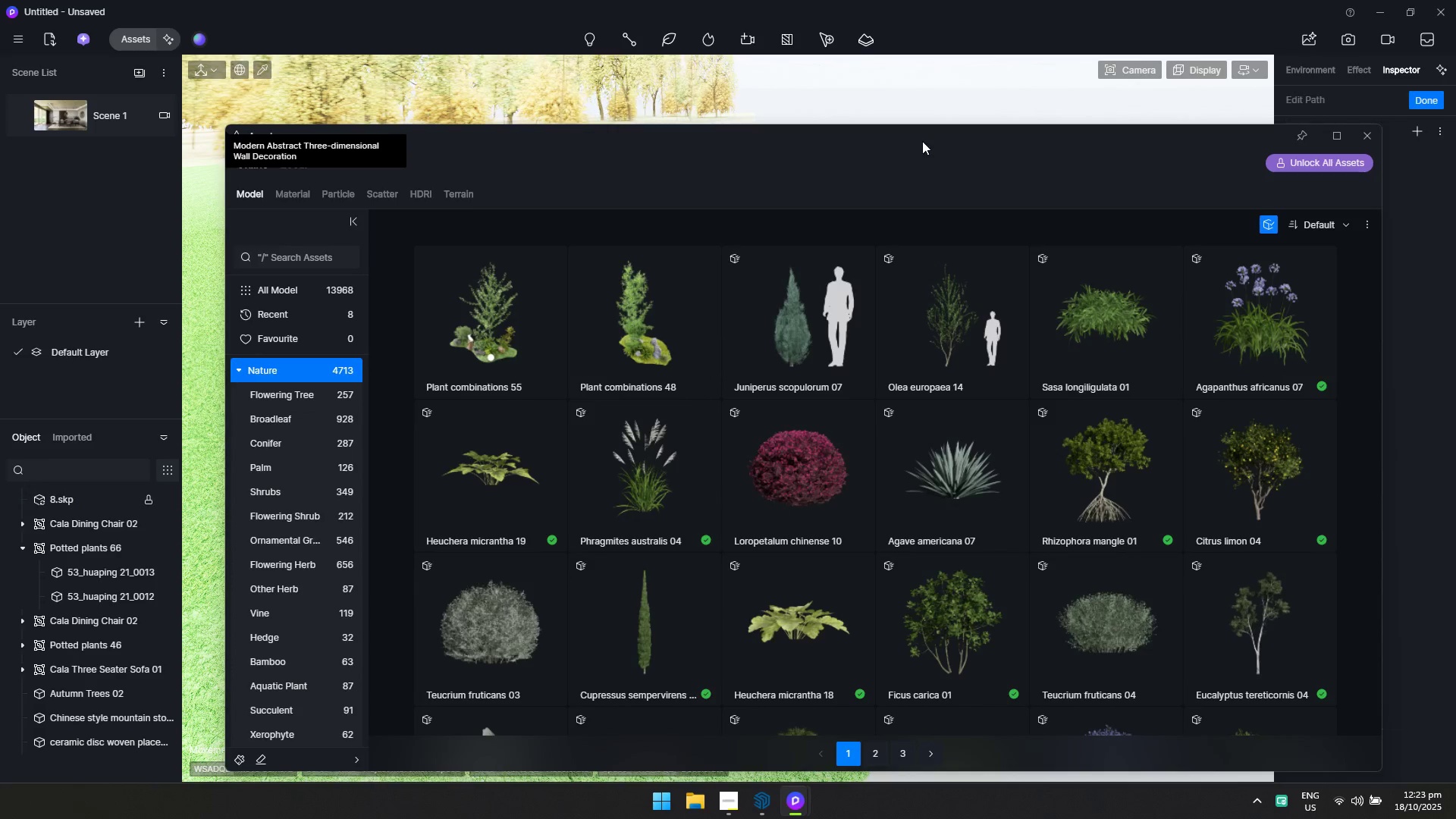 
left_click_drag(start_coordinate=[922, 141], to_coordinate=[862, 695])
 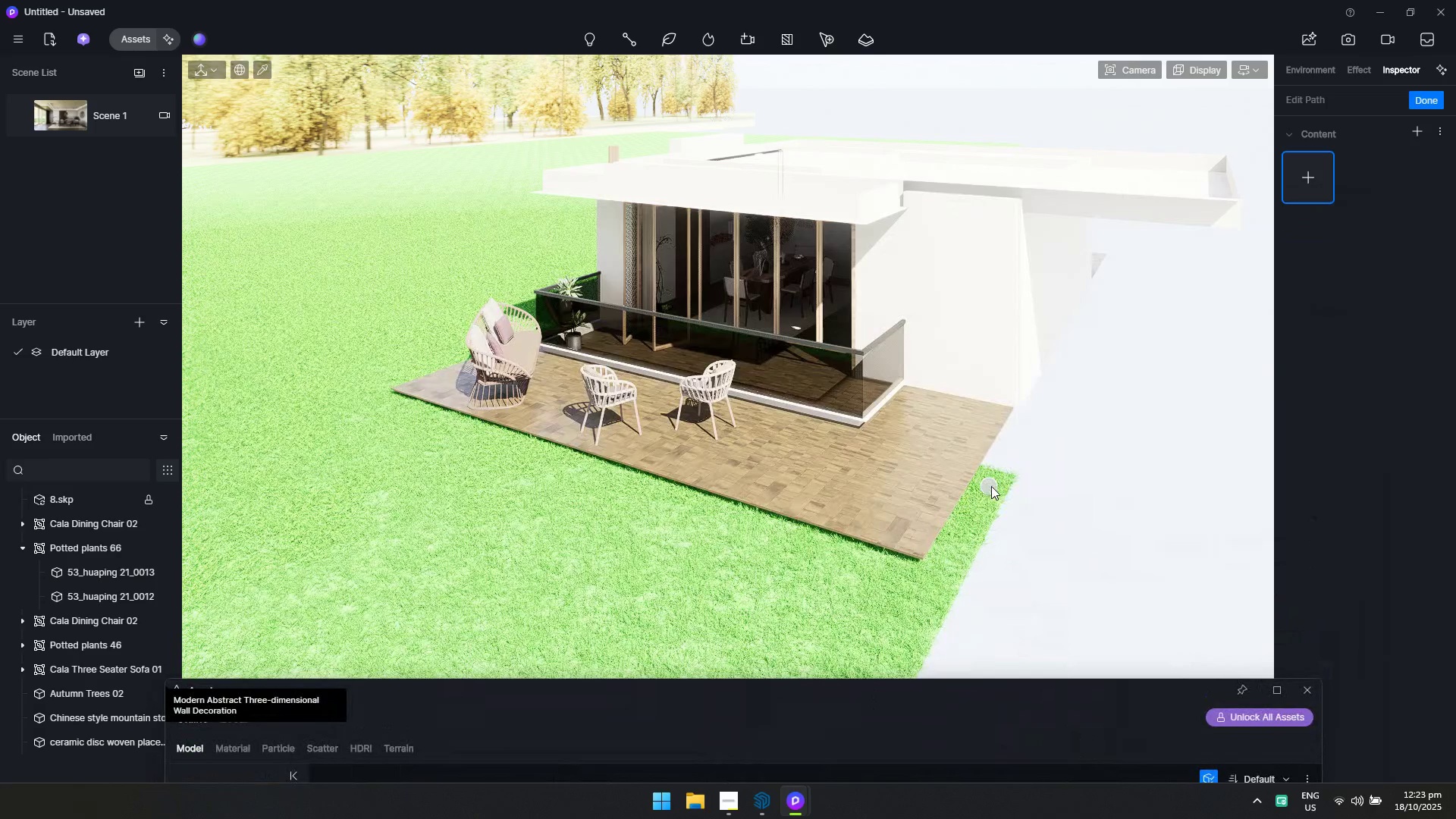 
left_click([991, 486])
 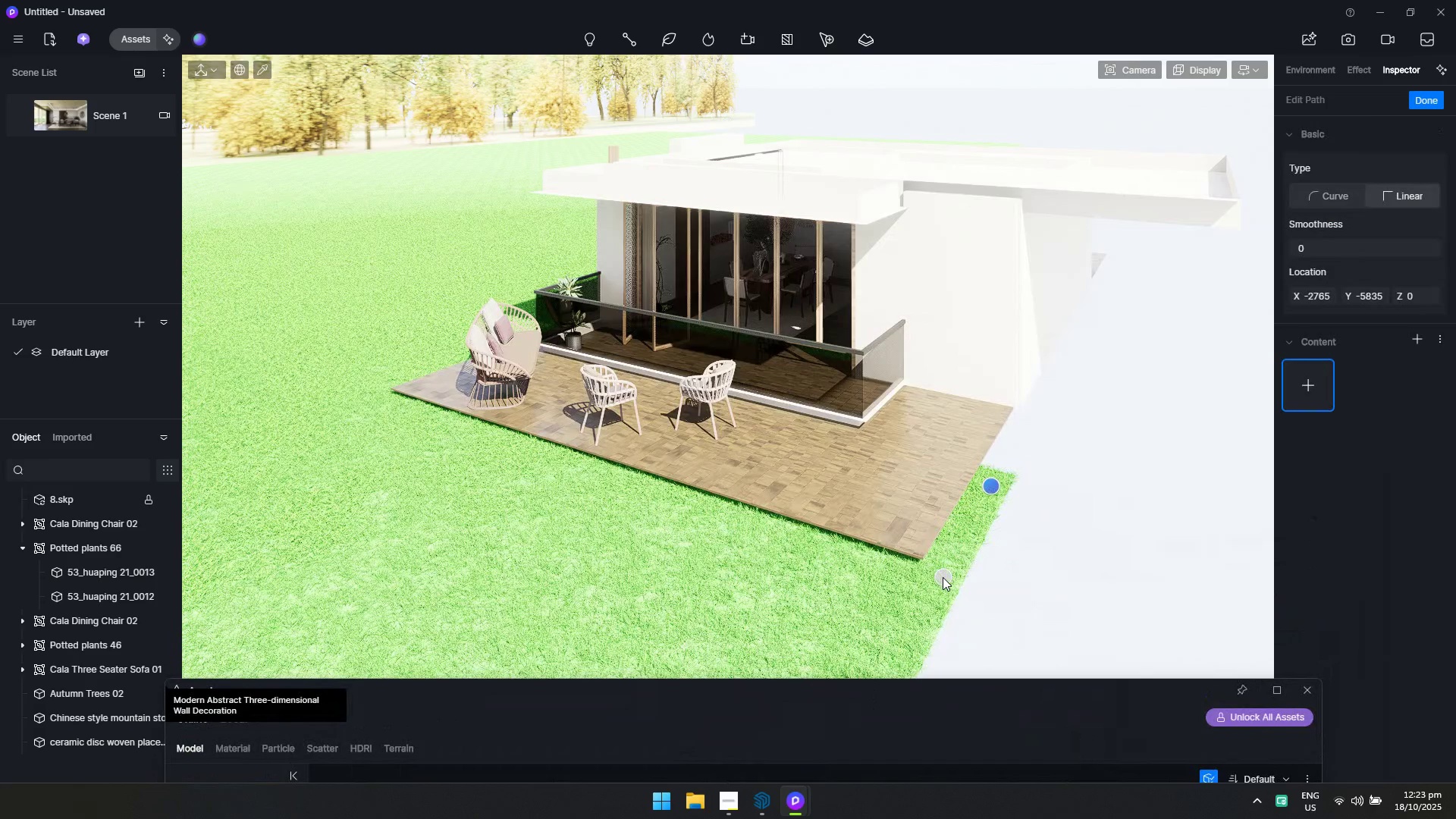 
left_click([943, 577])
 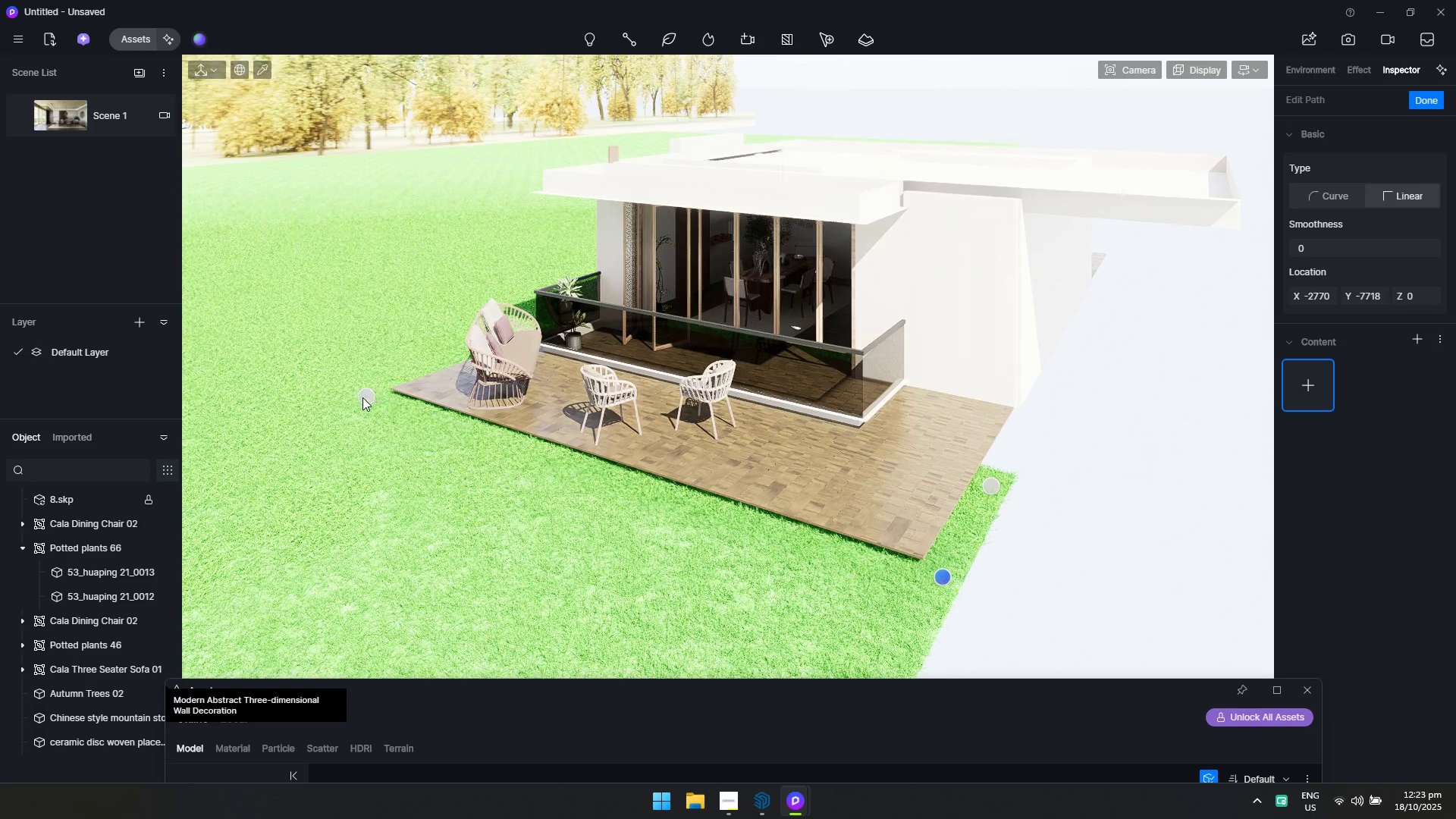 
left_click([361, 395])
 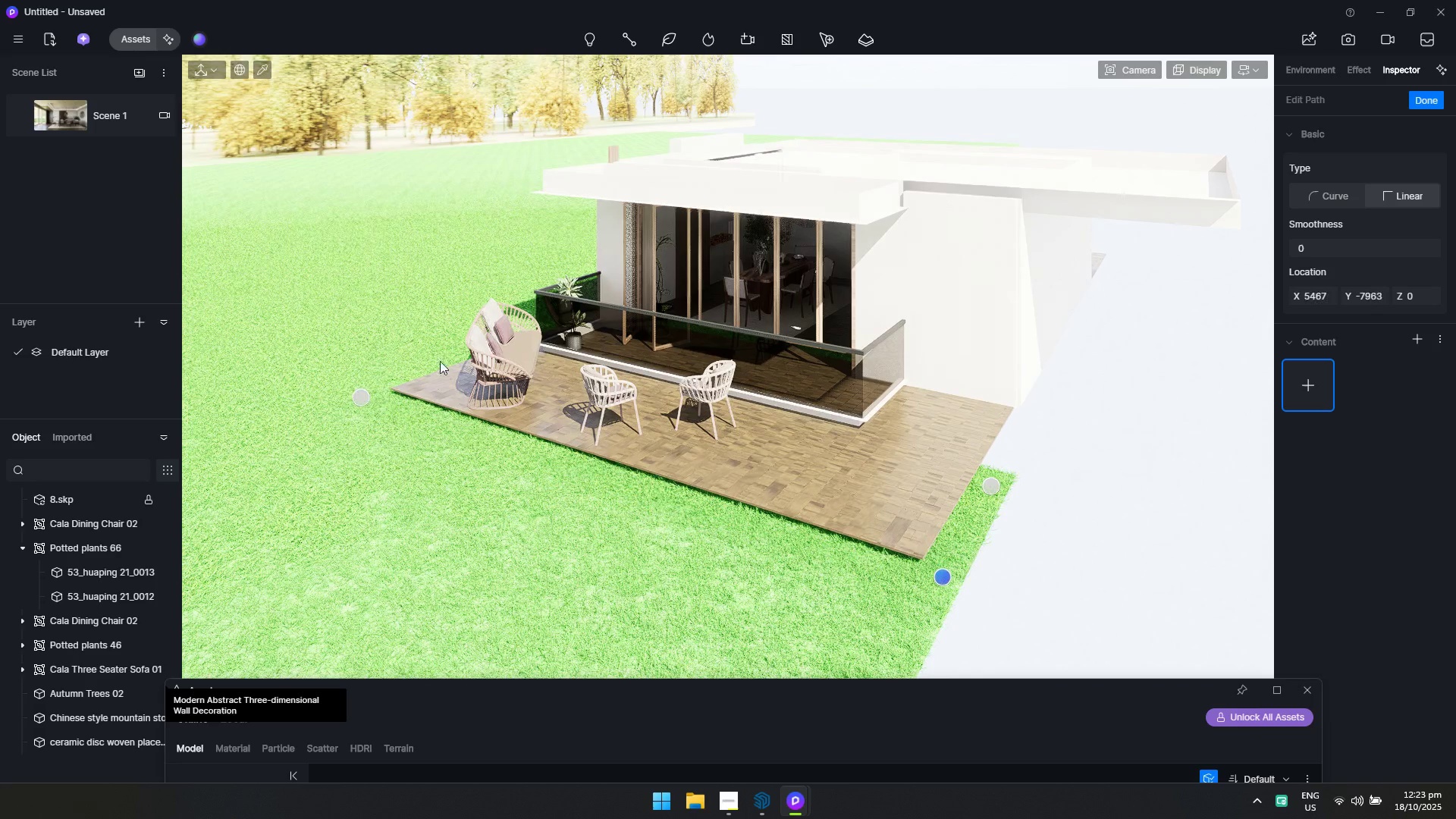 
hold_key(key=A, duration=1.42)
 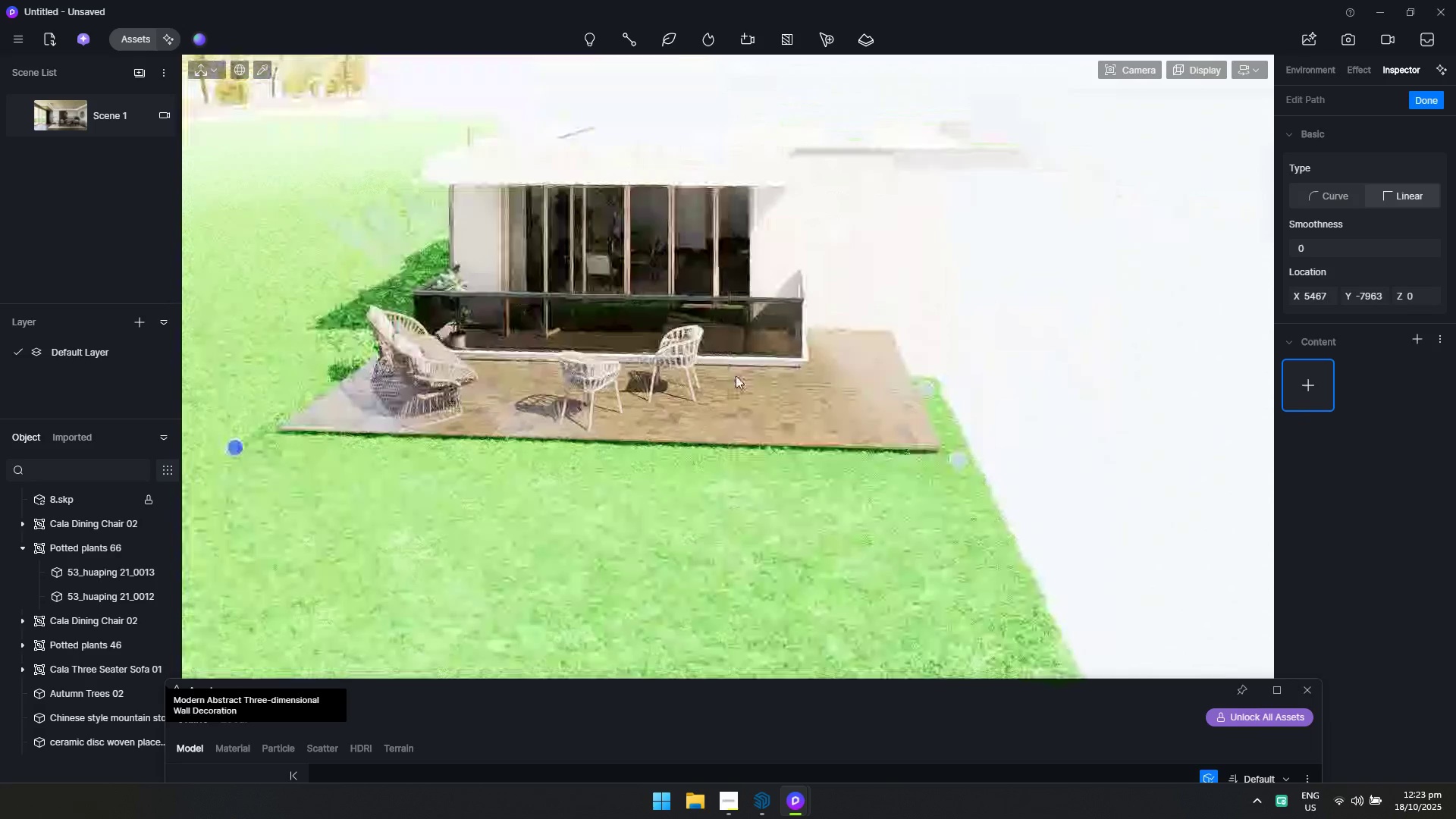 
hold_key(key=A, duration=1.0)
 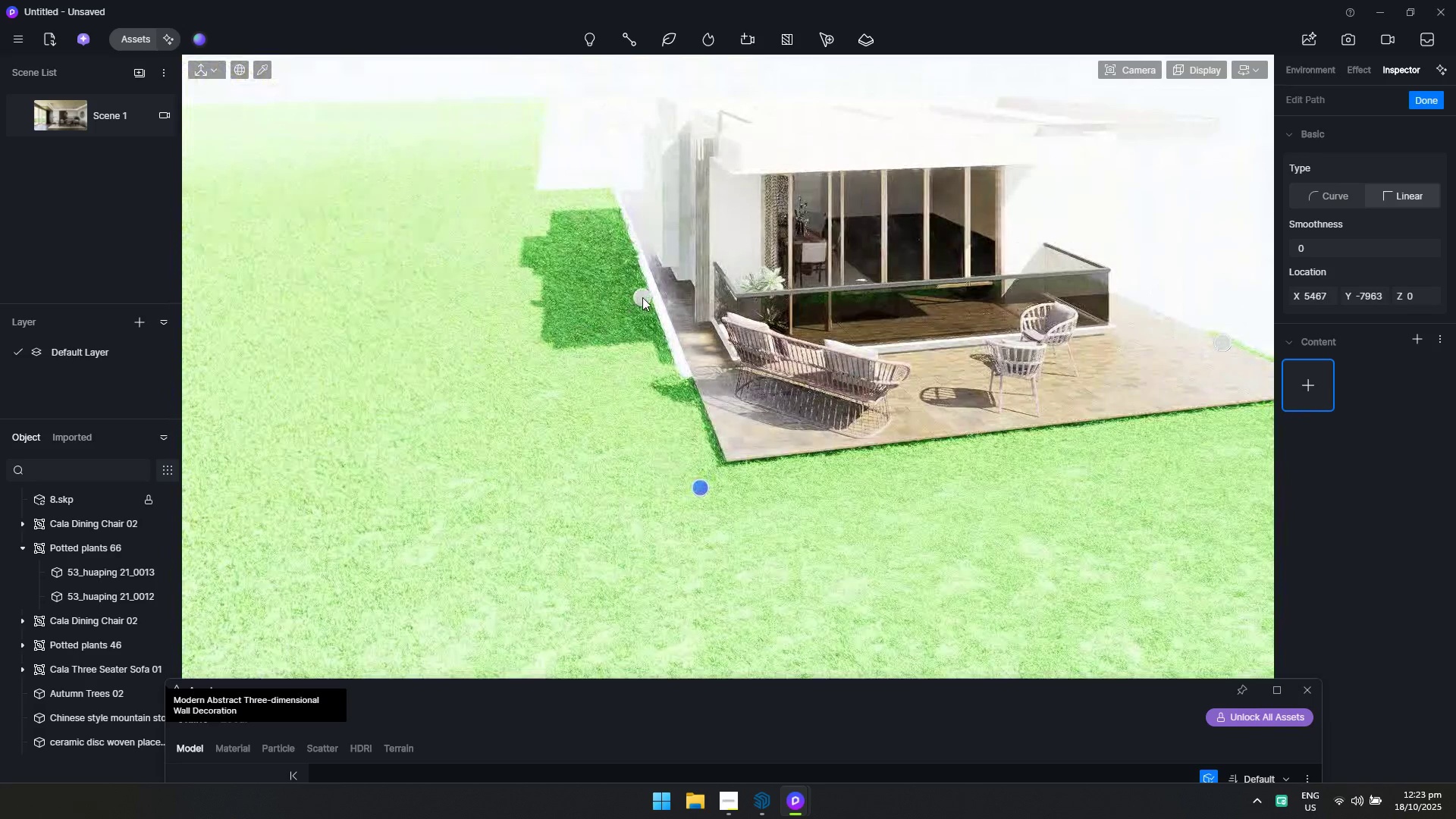 
left_click([642, 297])
 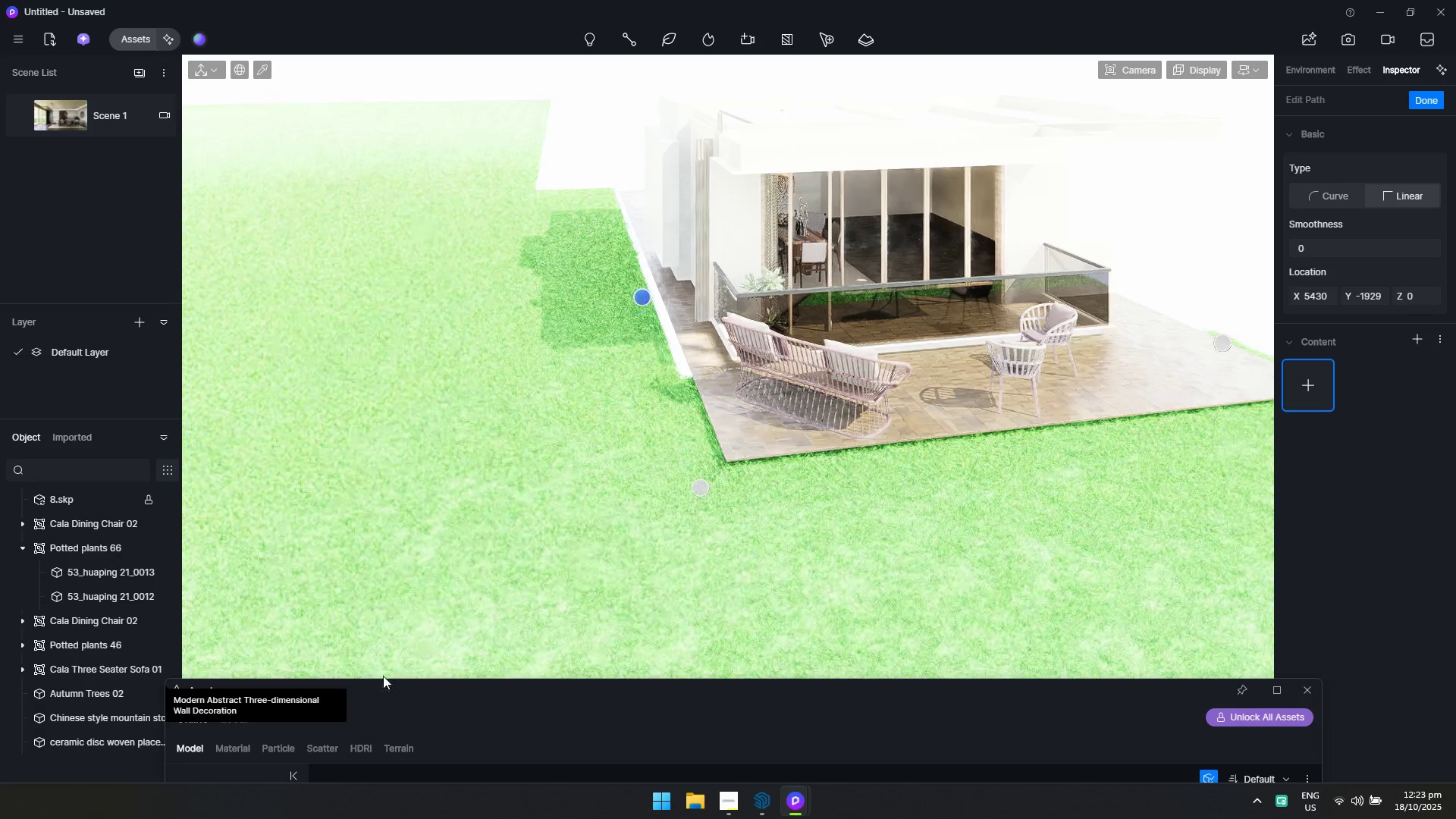 
left_click_drag(start_coordinate=[366, 687], to_coordinate=[281, 118])
 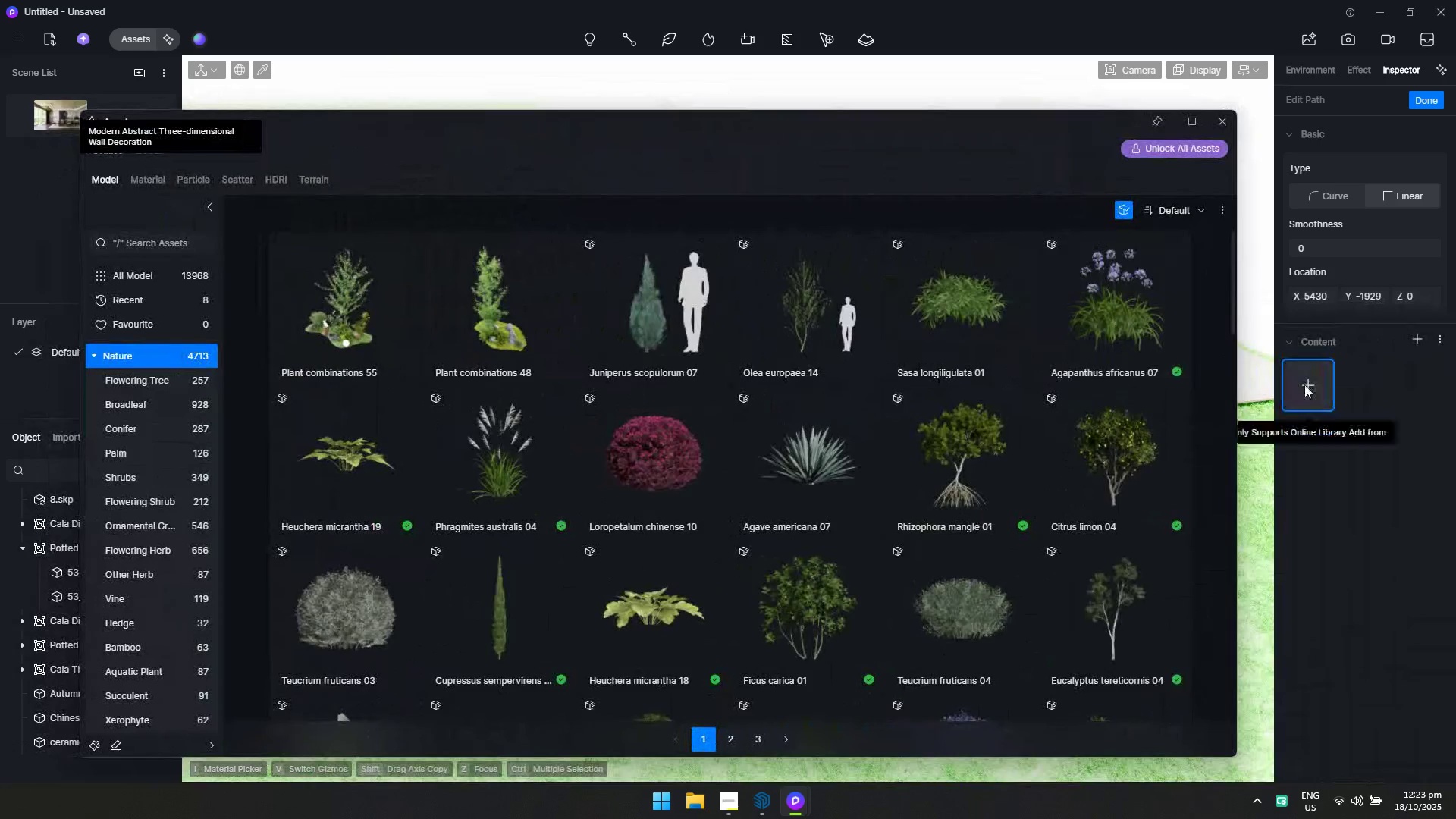 
left_click([1311, 388])
 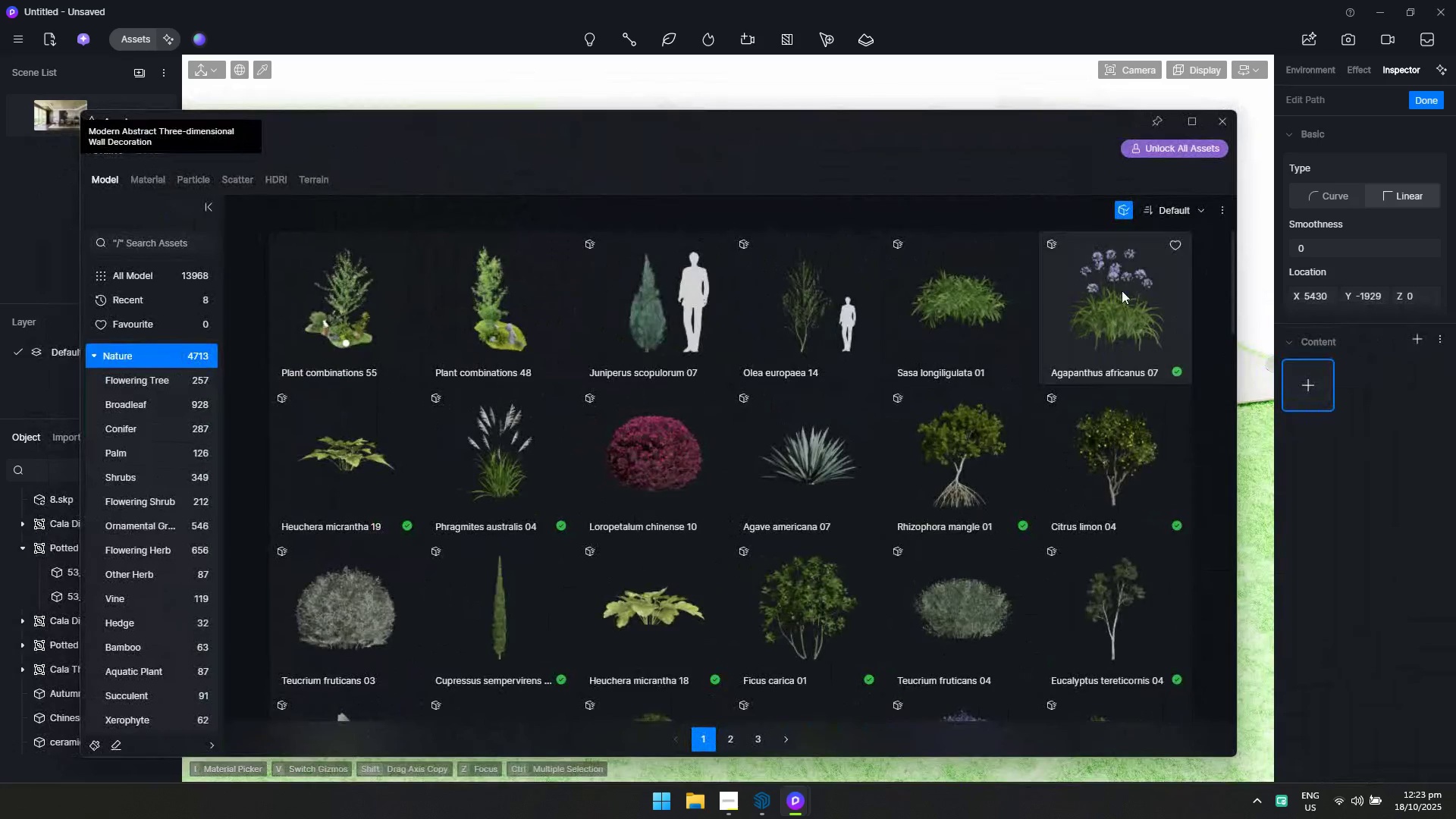 
double_click([1122, 290])
 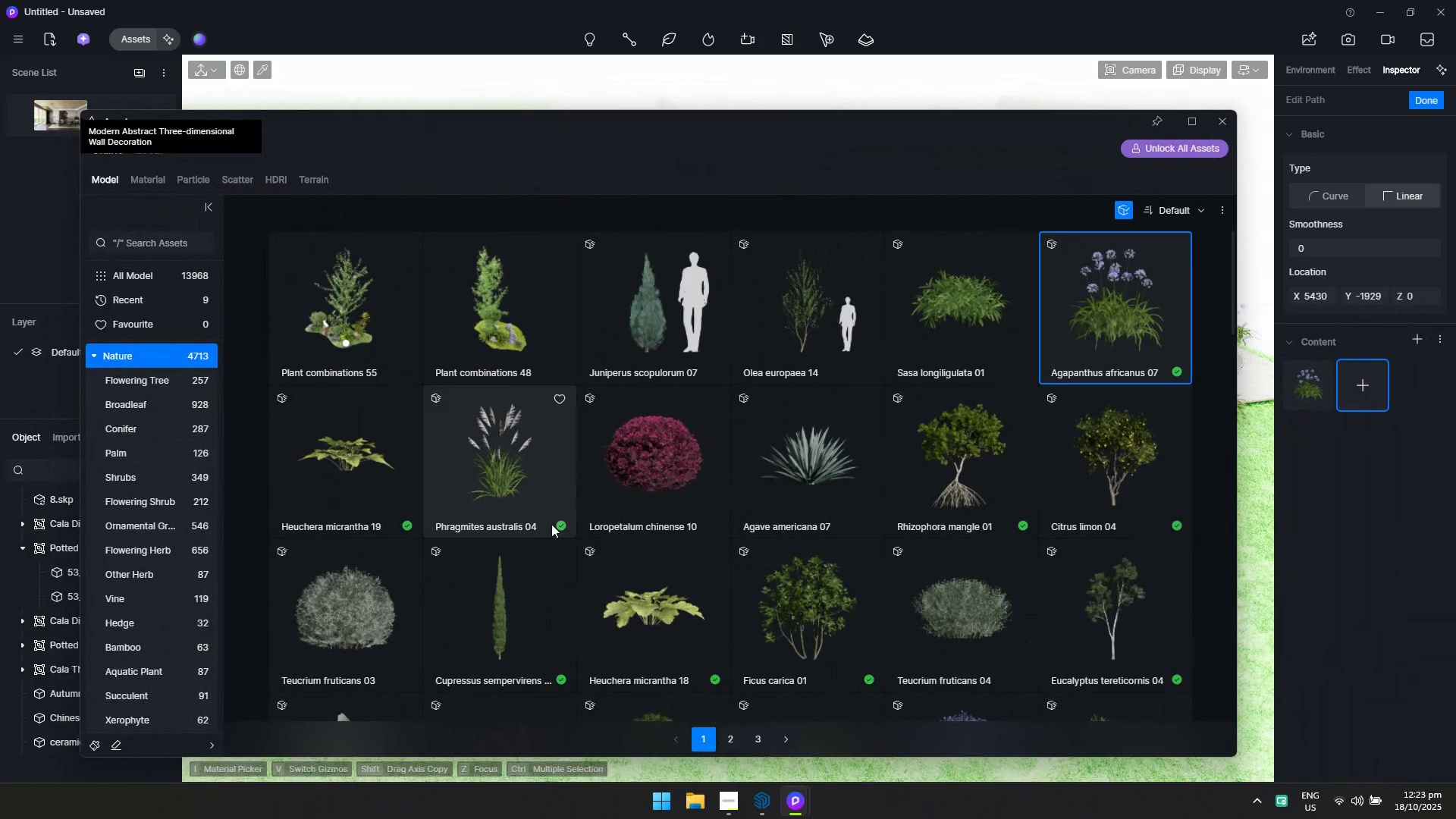 
left_click([521, 507])
 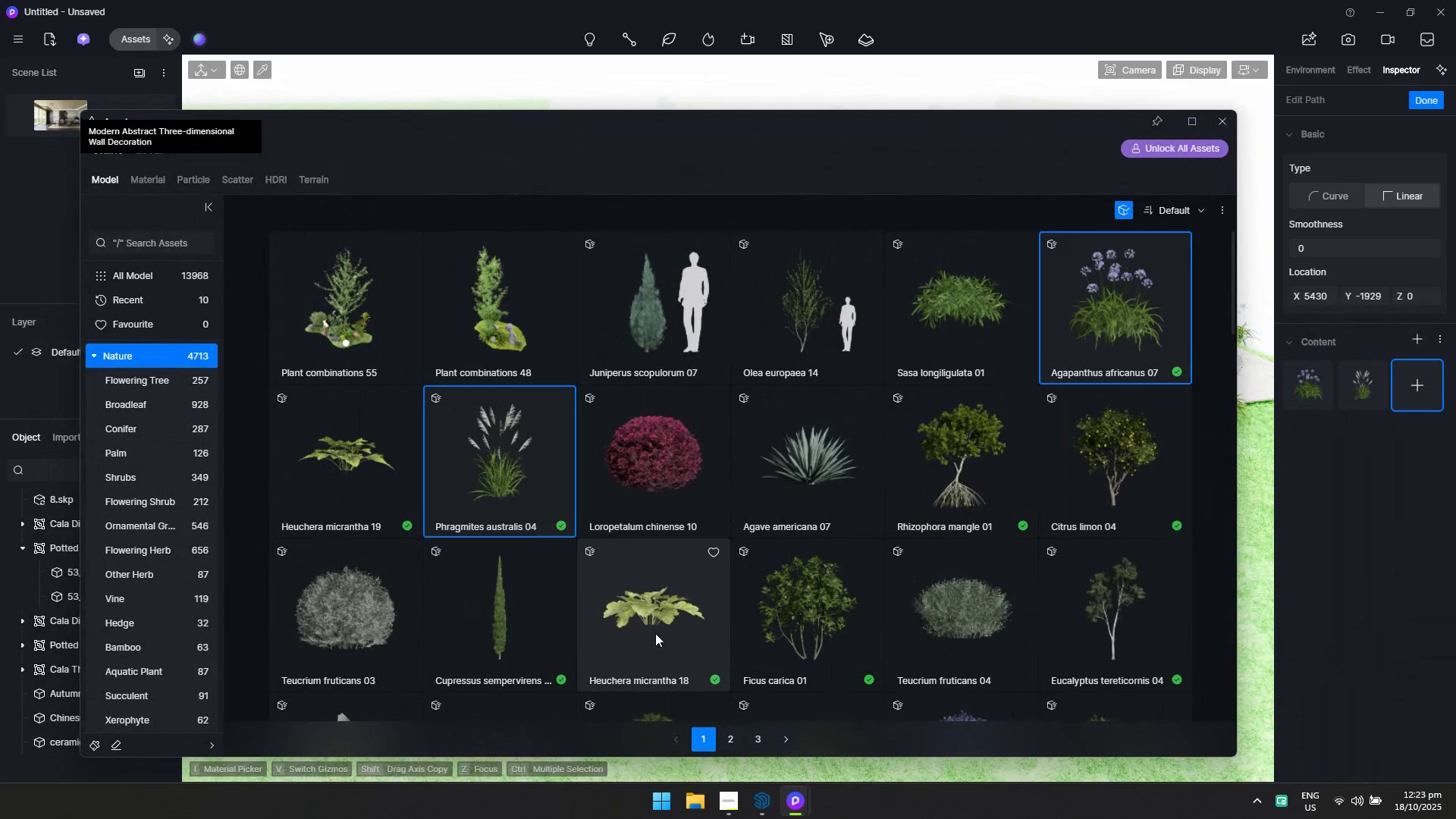 
scroll: coordinate [774, 538], scroll_direction: down, amount: 4.0
 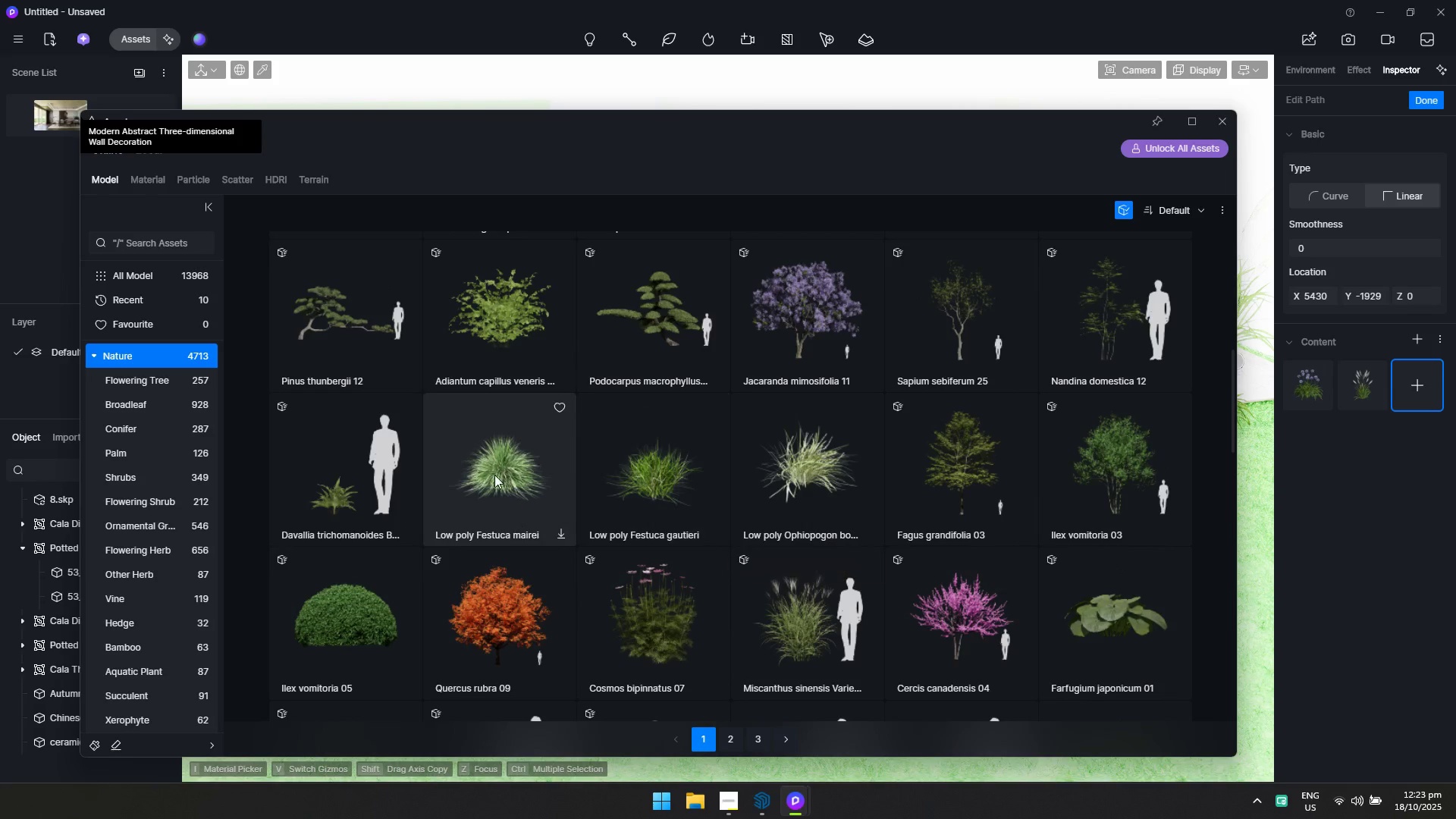 
scroll: coordinate [449, 413], scroll_direction: up, amount: 1.0
 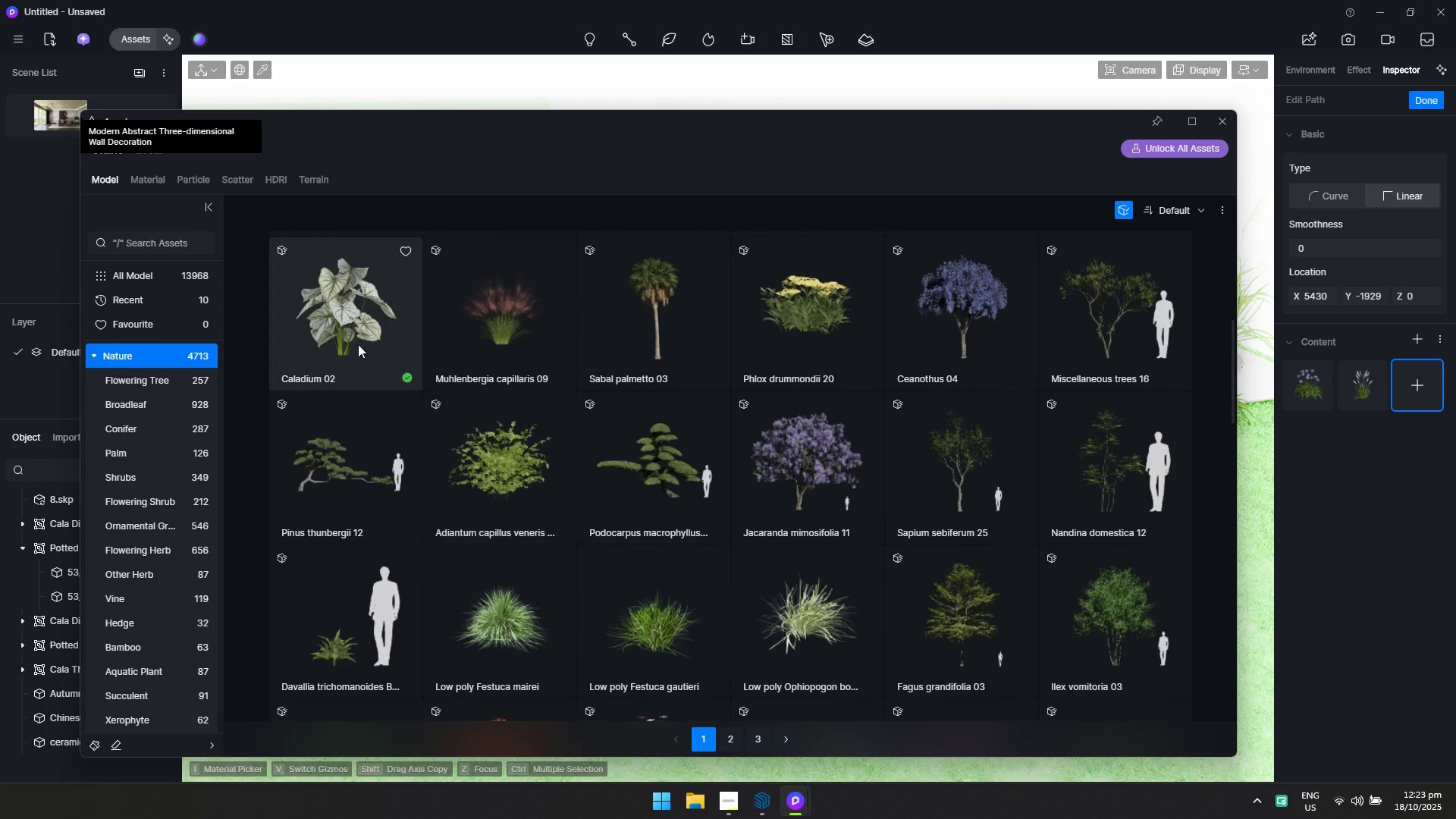 
left_click([358, 344])
 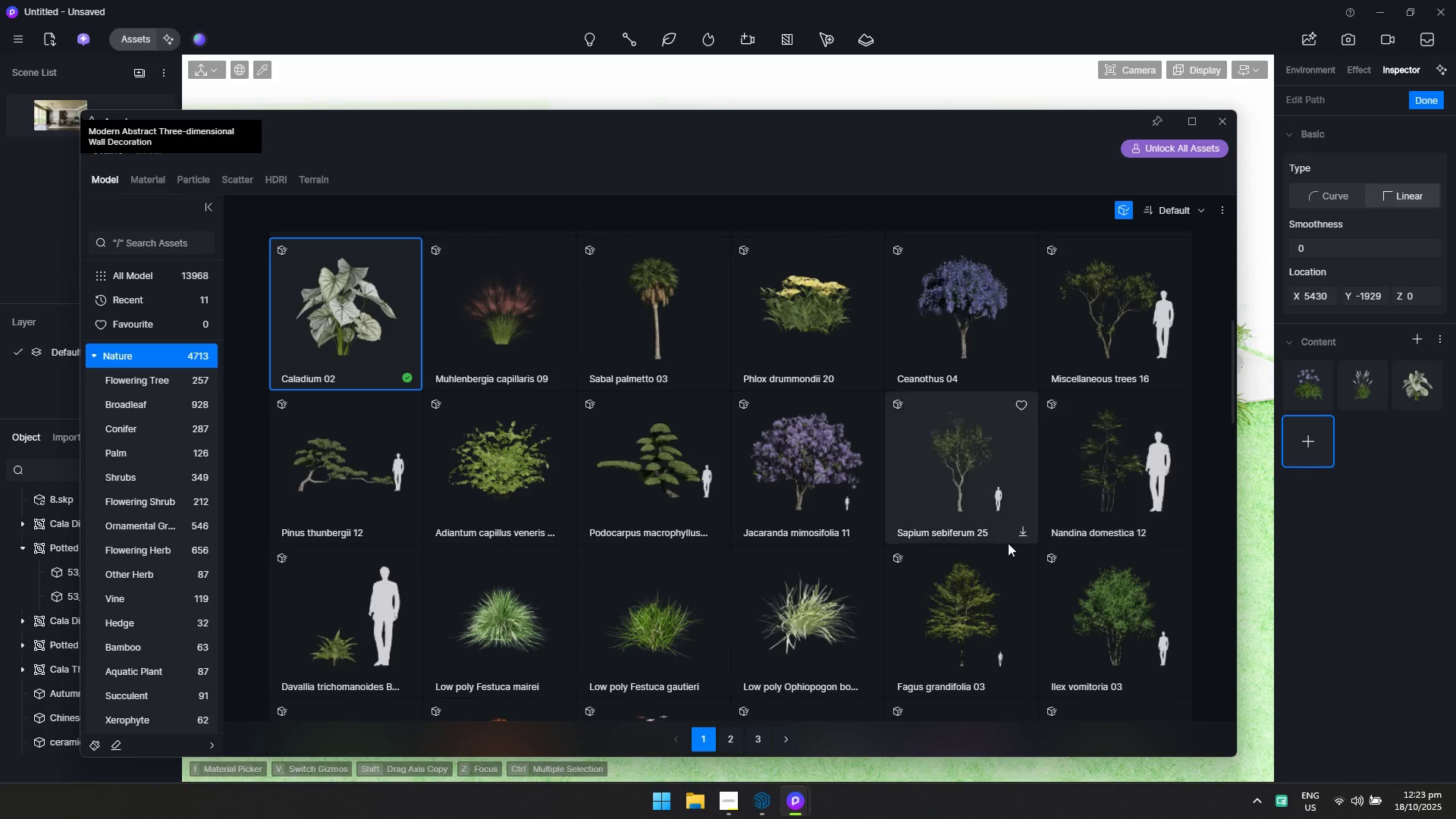 
scroll: coordinate [965, 576], scroll_direction: down, amount: 4.0
 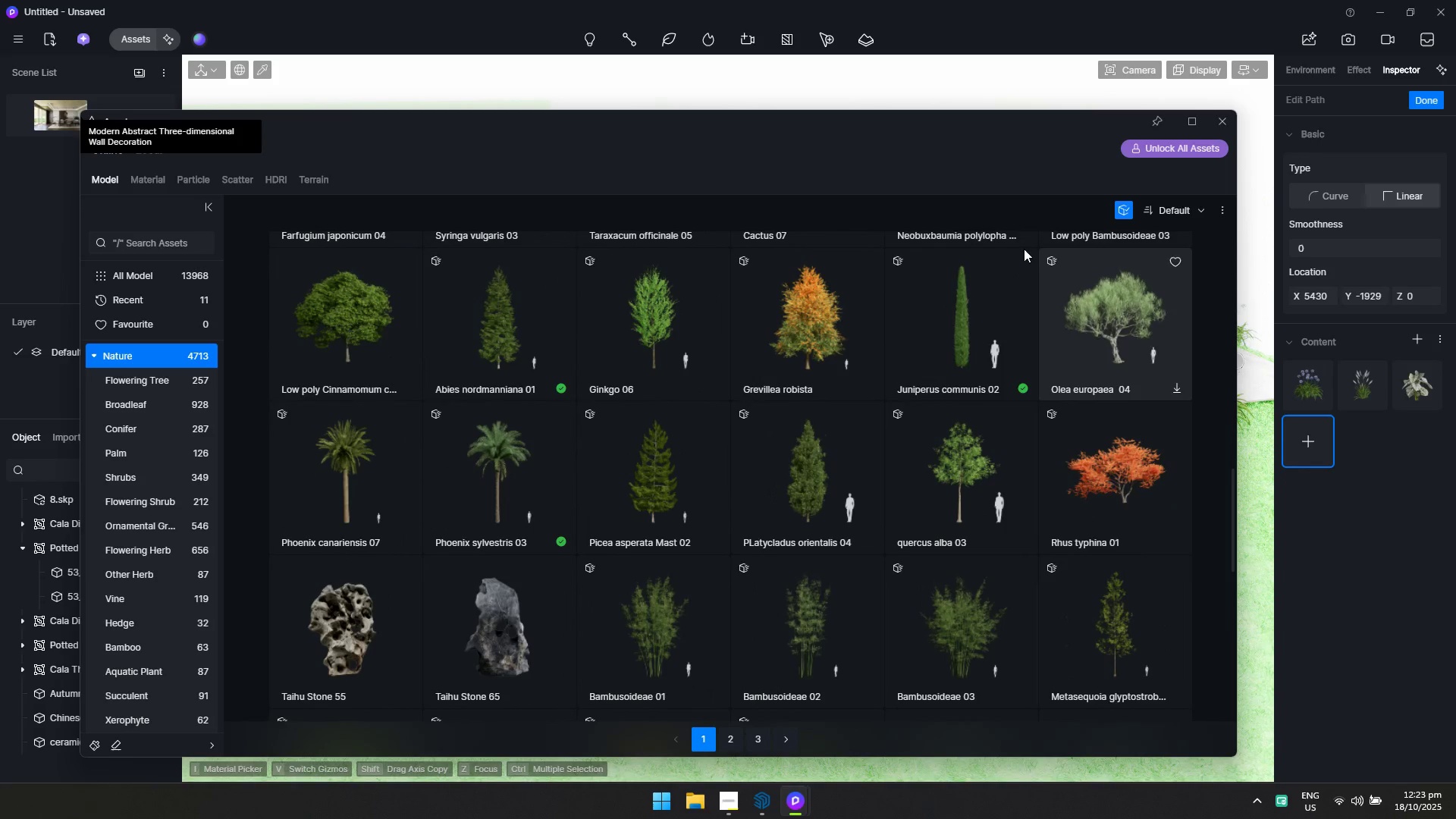 
left_click_drag(start_coordinate=[971, 124], to_coordinate=[989, 108])
 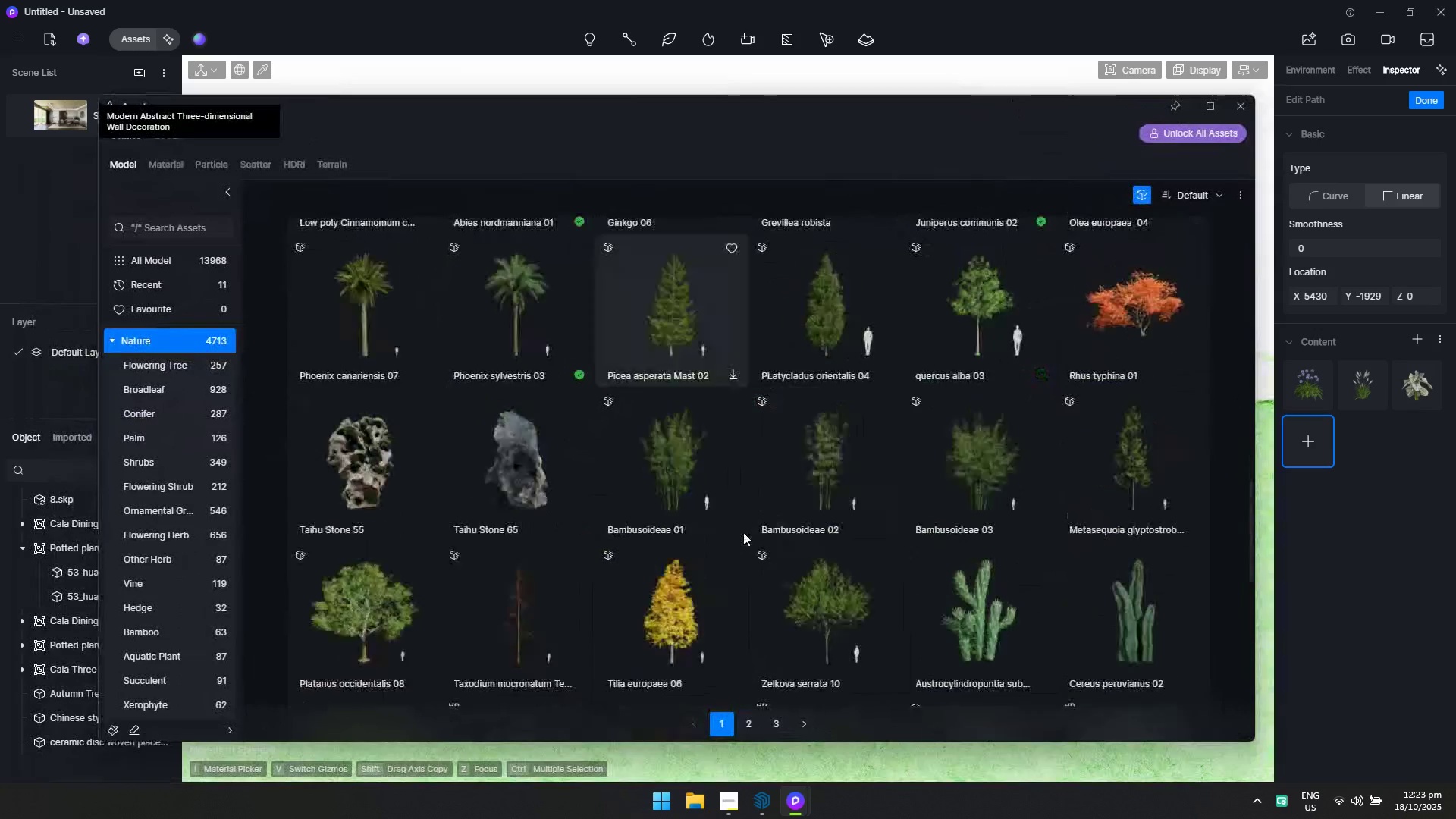 
scroll: coordinate [743, 533], scroll_direction: down, amount: 5.0
 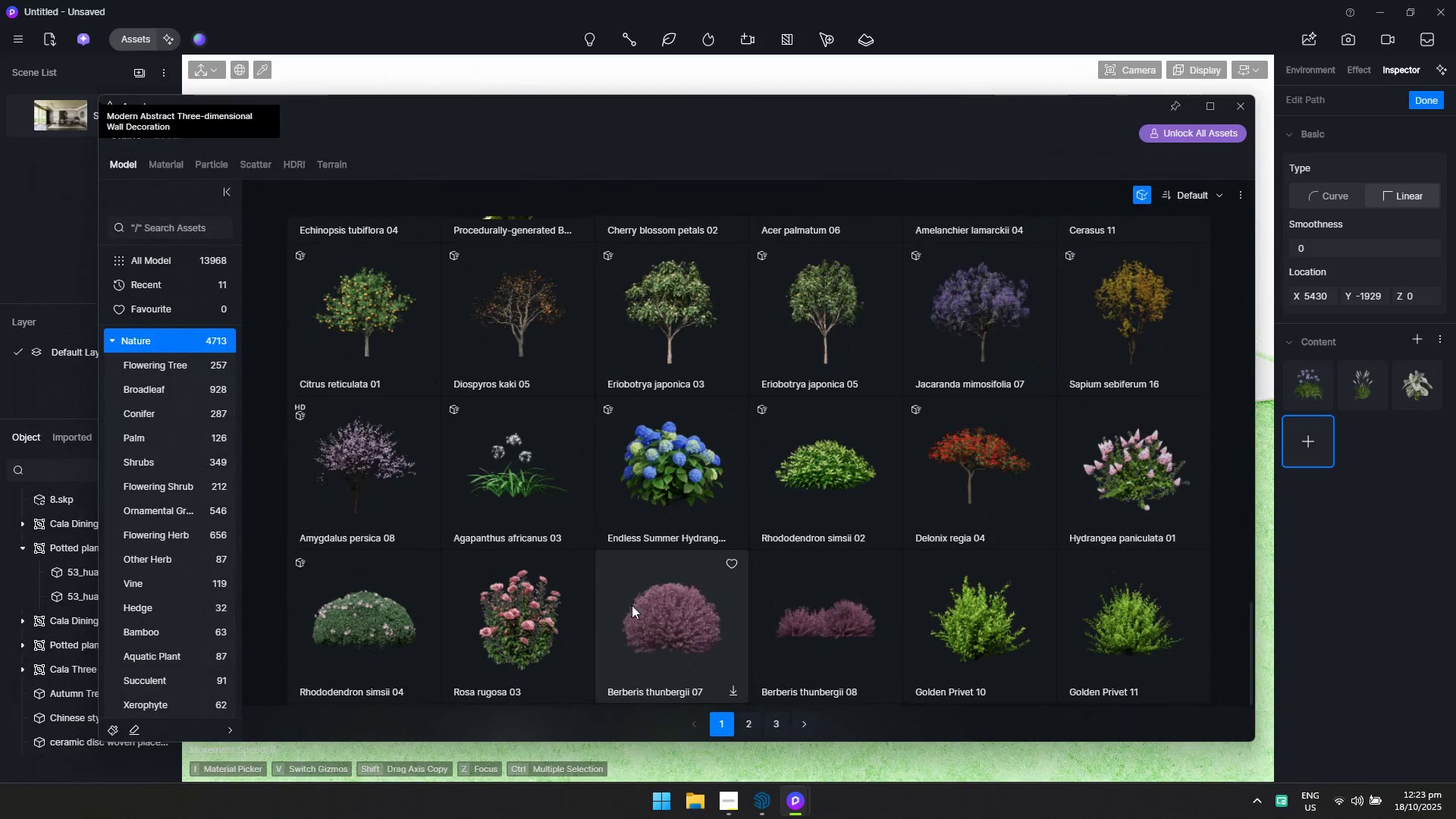 
left_click([547, 642])
 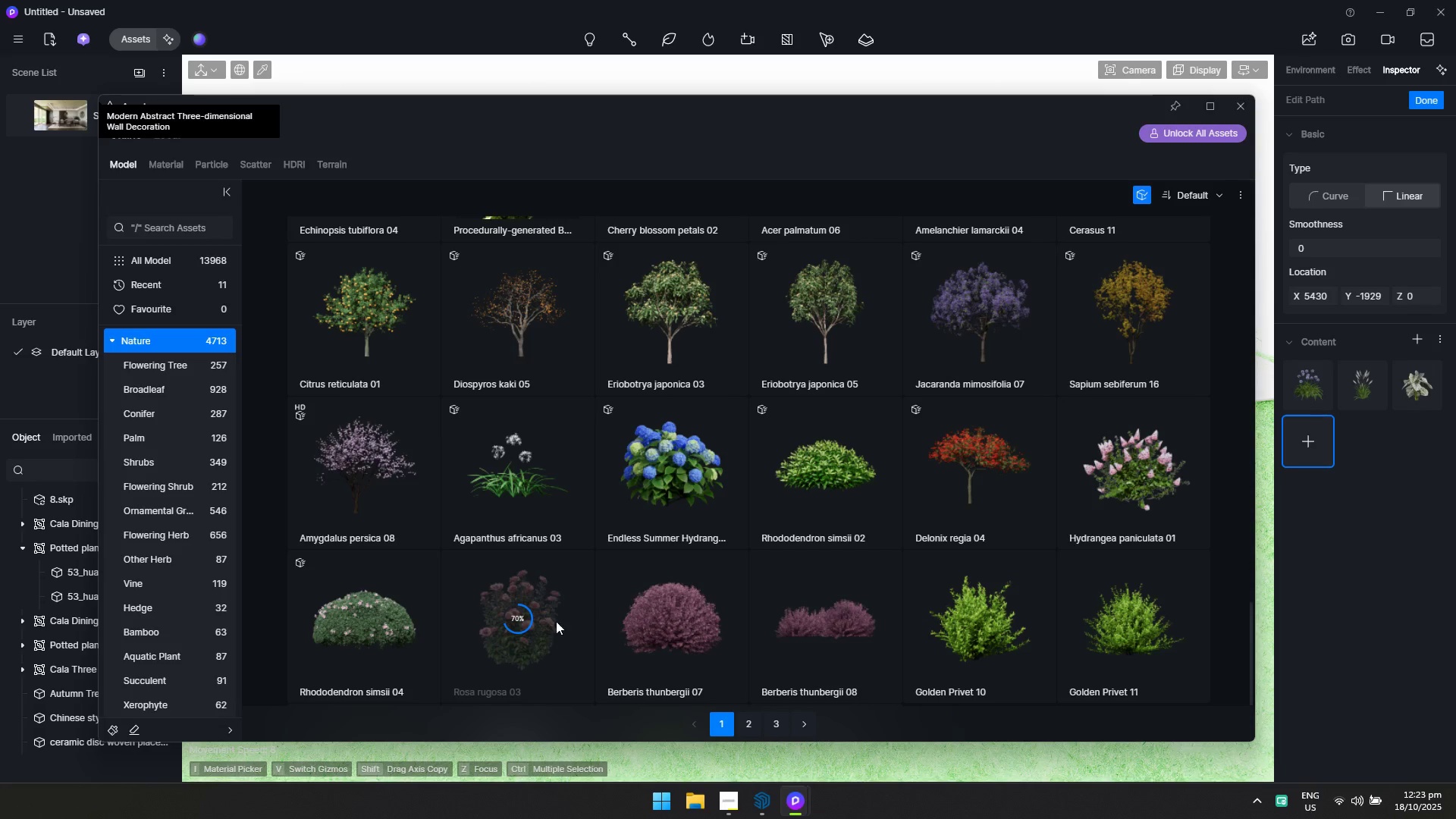 
left_click([536, 640])
 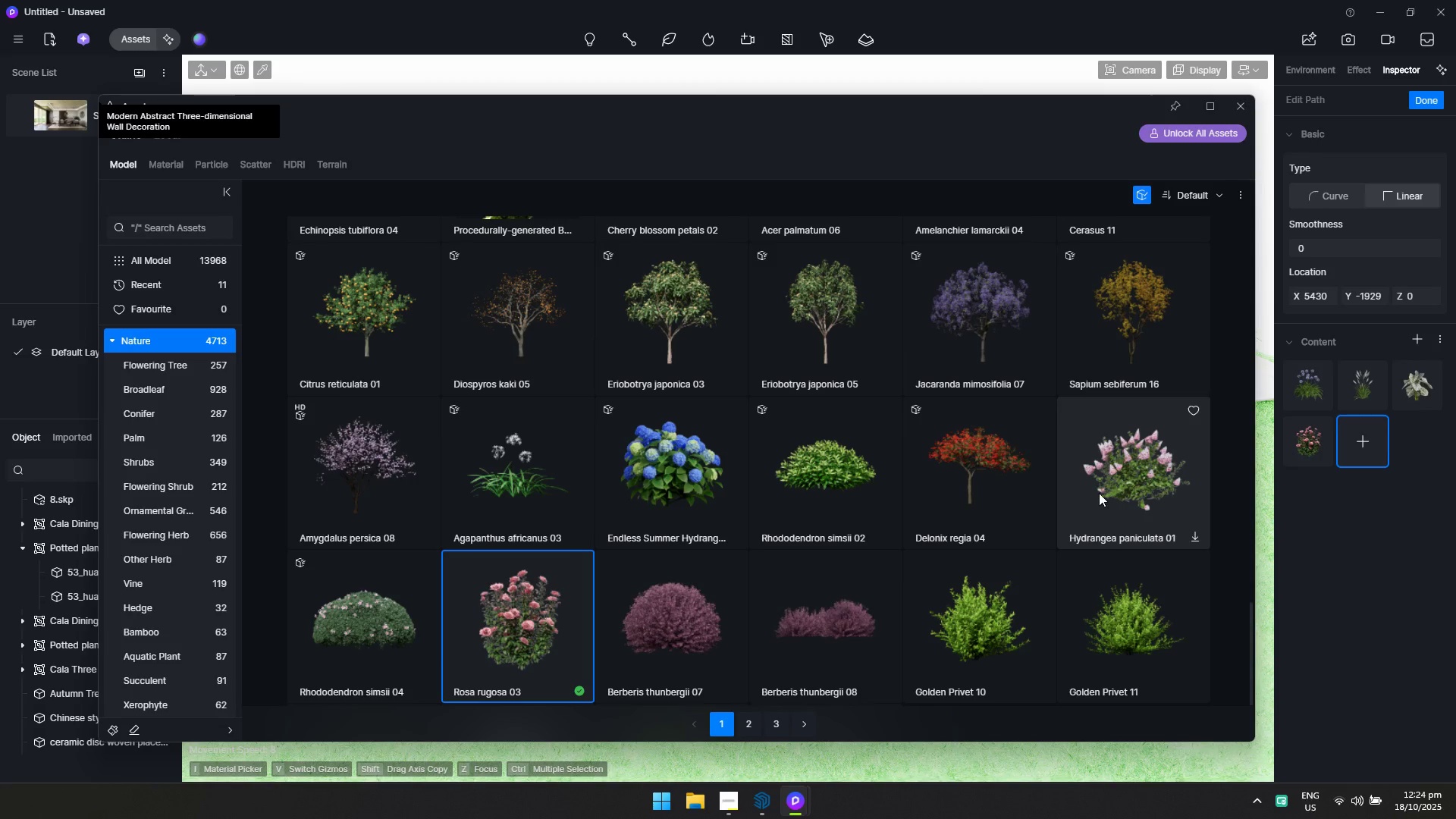 
left_click([1110, 488])
 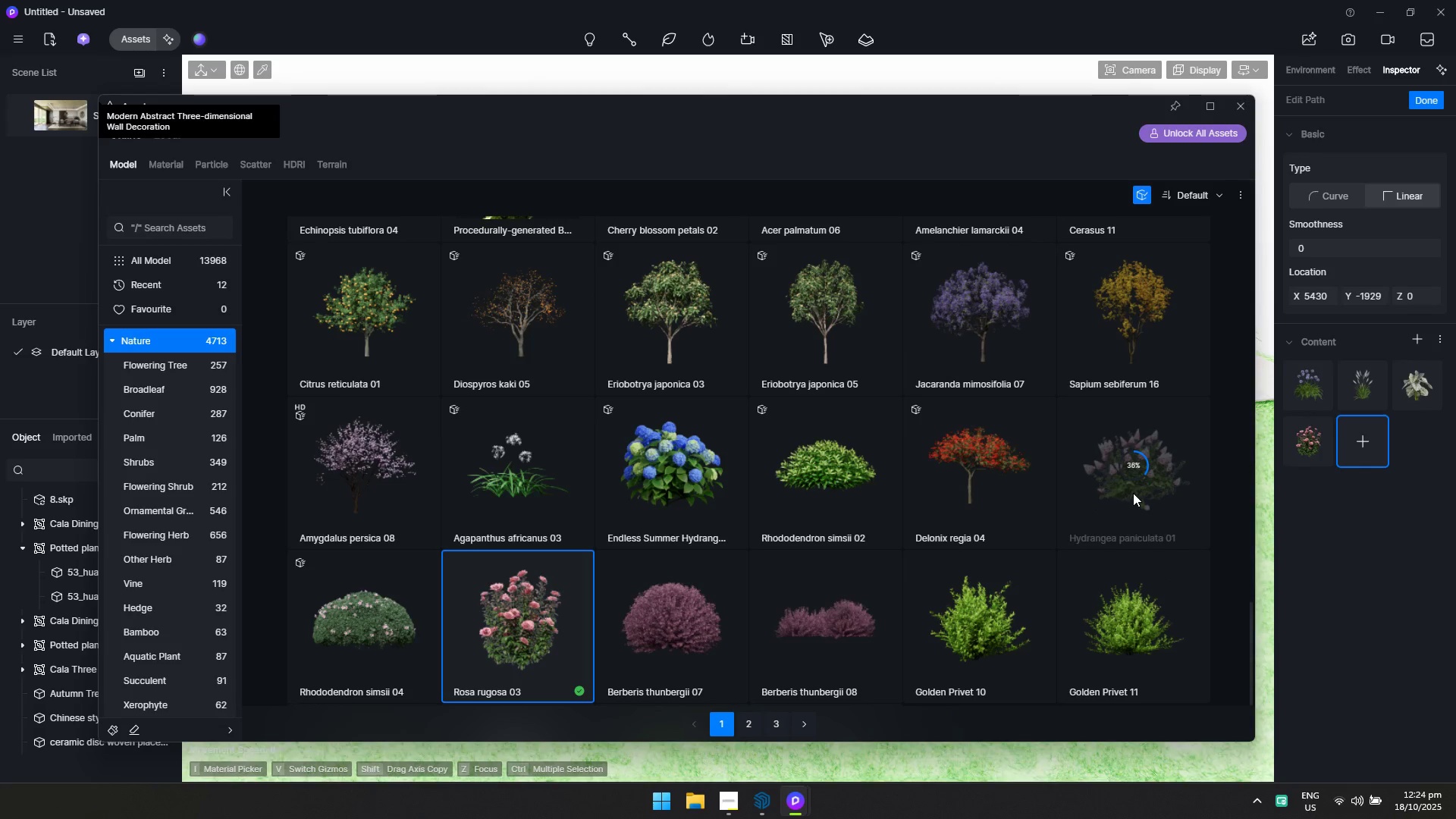 
scroll: coordinate [890, 539], scroll_direction: down, amount: 4.0
 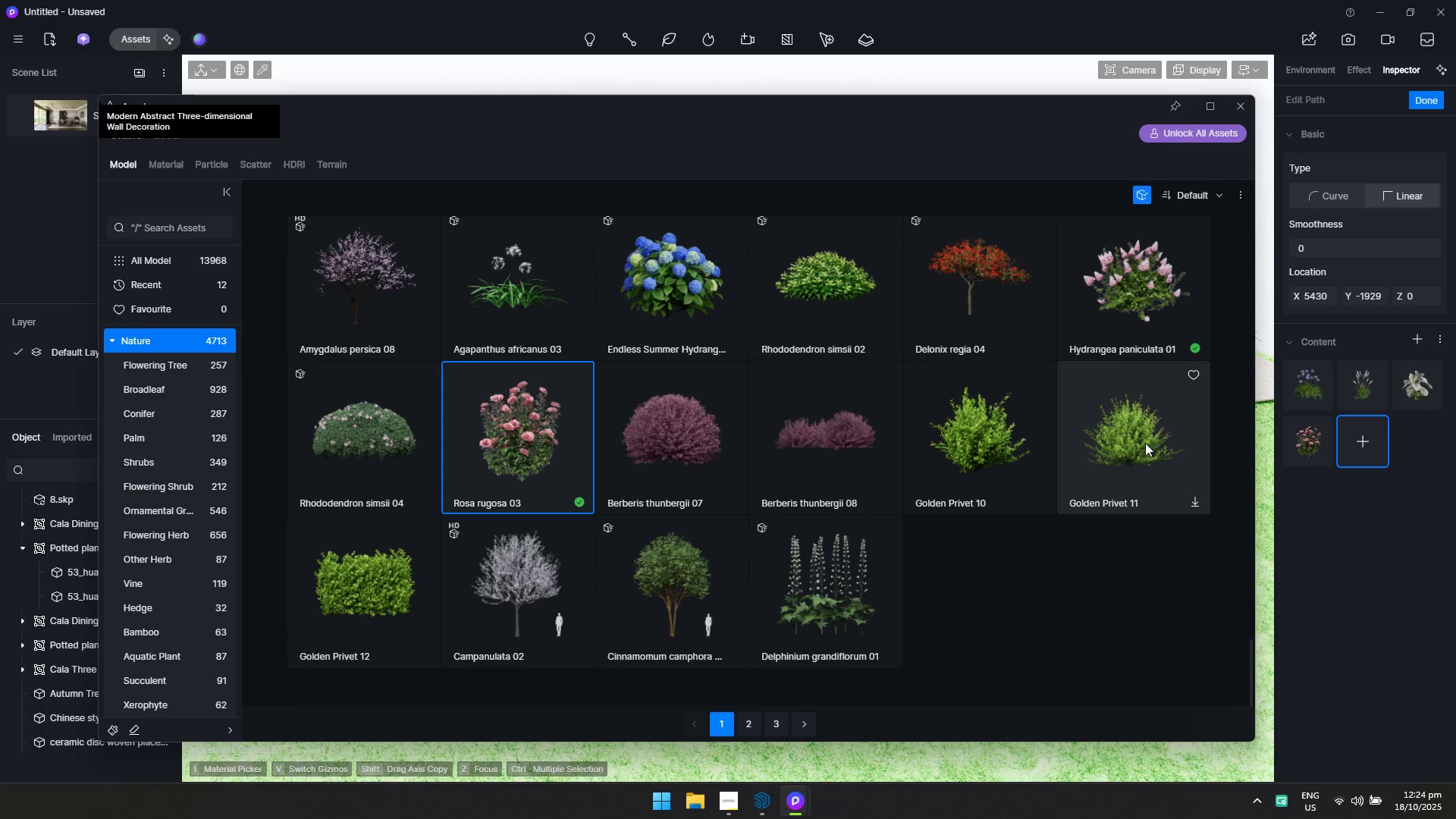 
left_click([1156, 320])
 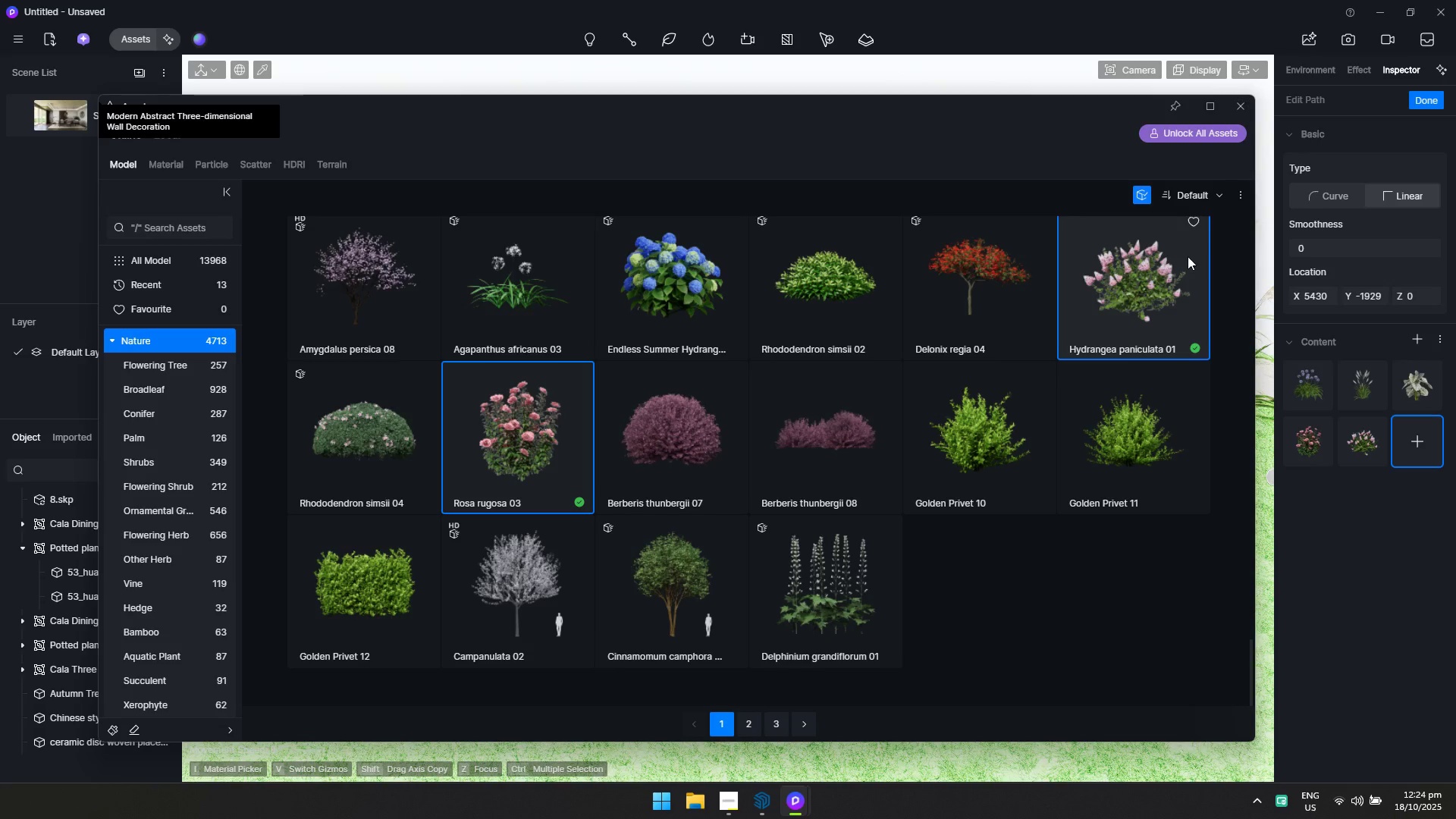 
scroll: coordinate [692, 549], scroll_direction: up, amount: 14.0
 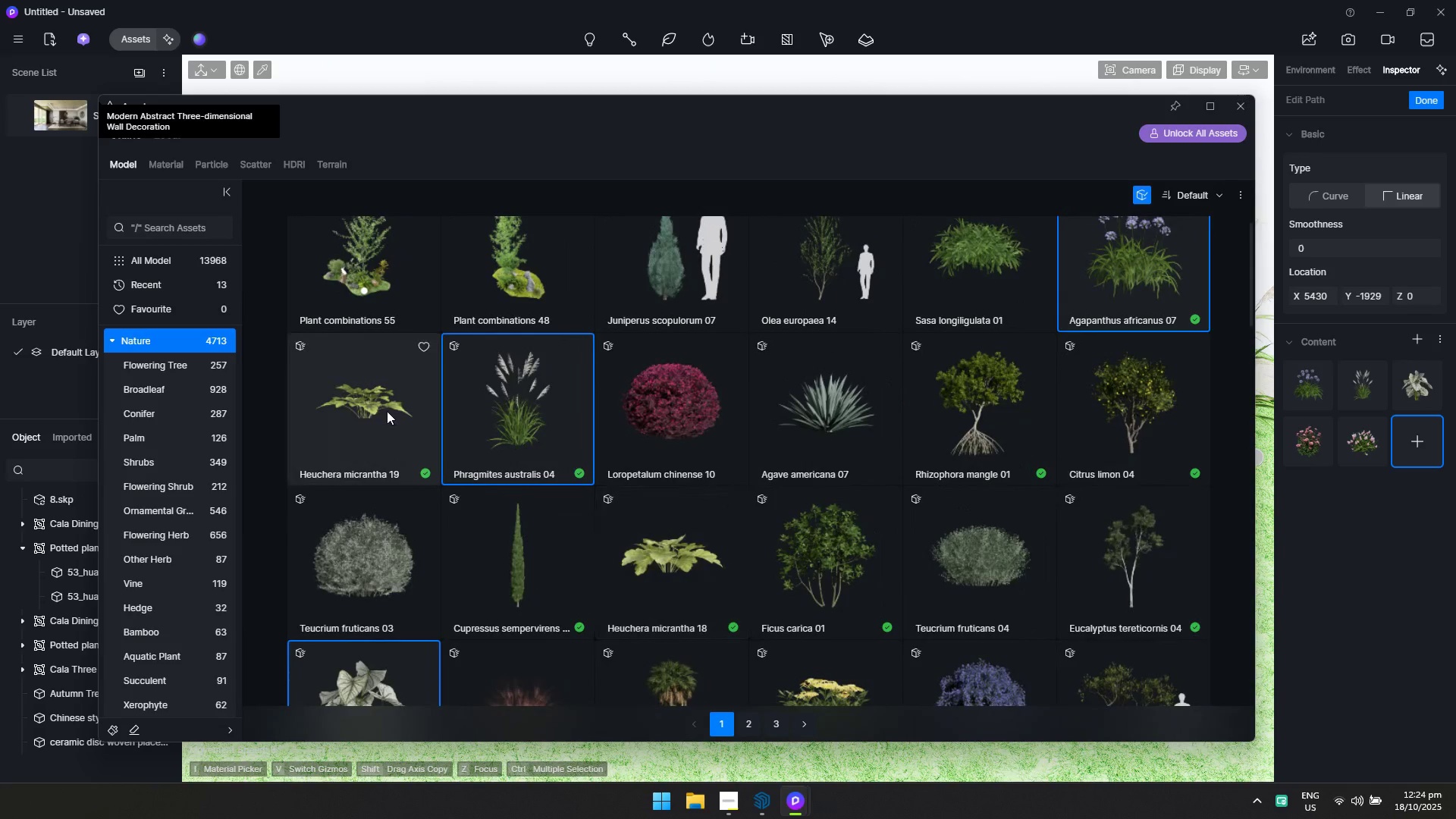 
left_click([387, 411])
 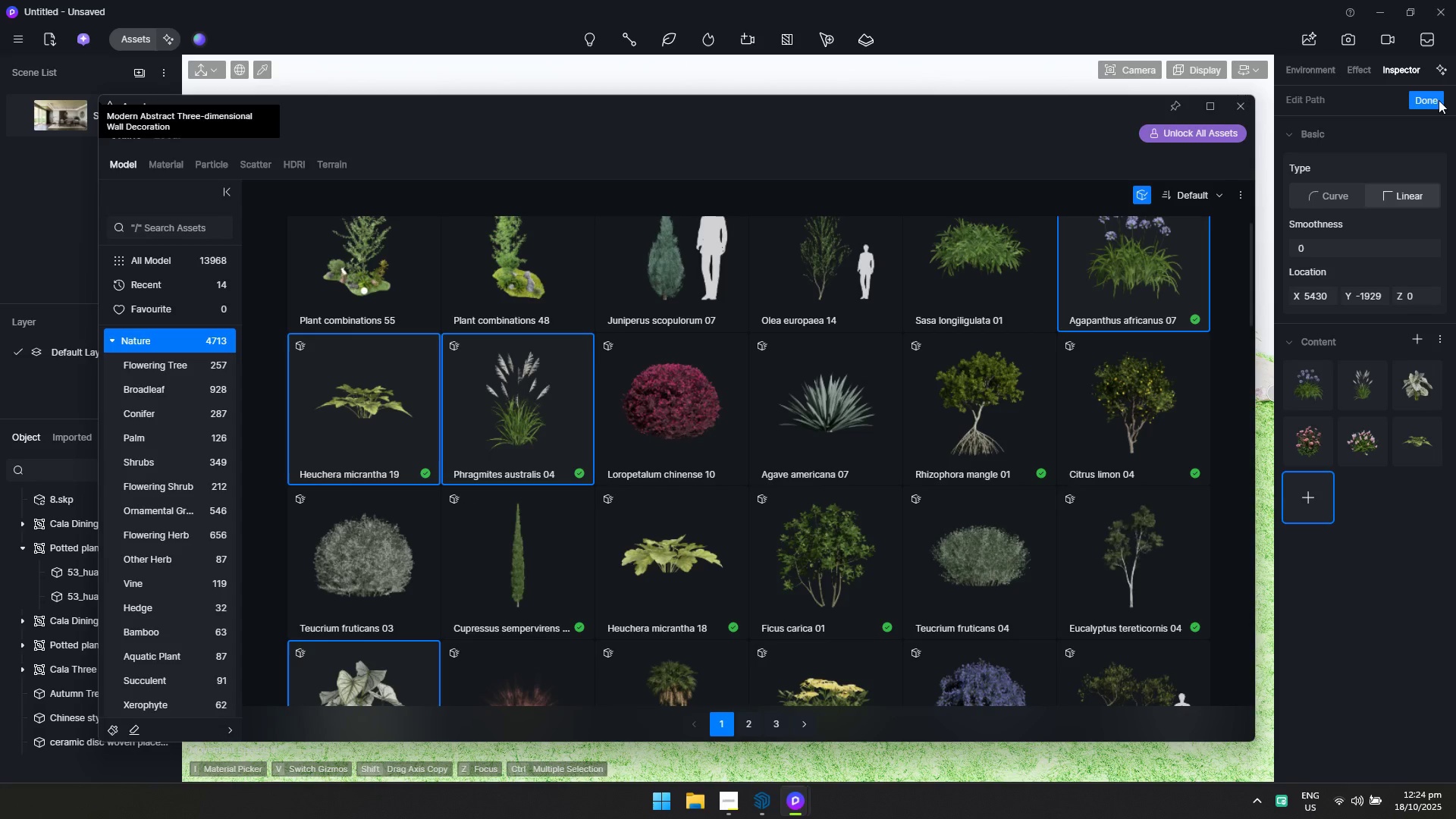 
left_click([1436, 99])
 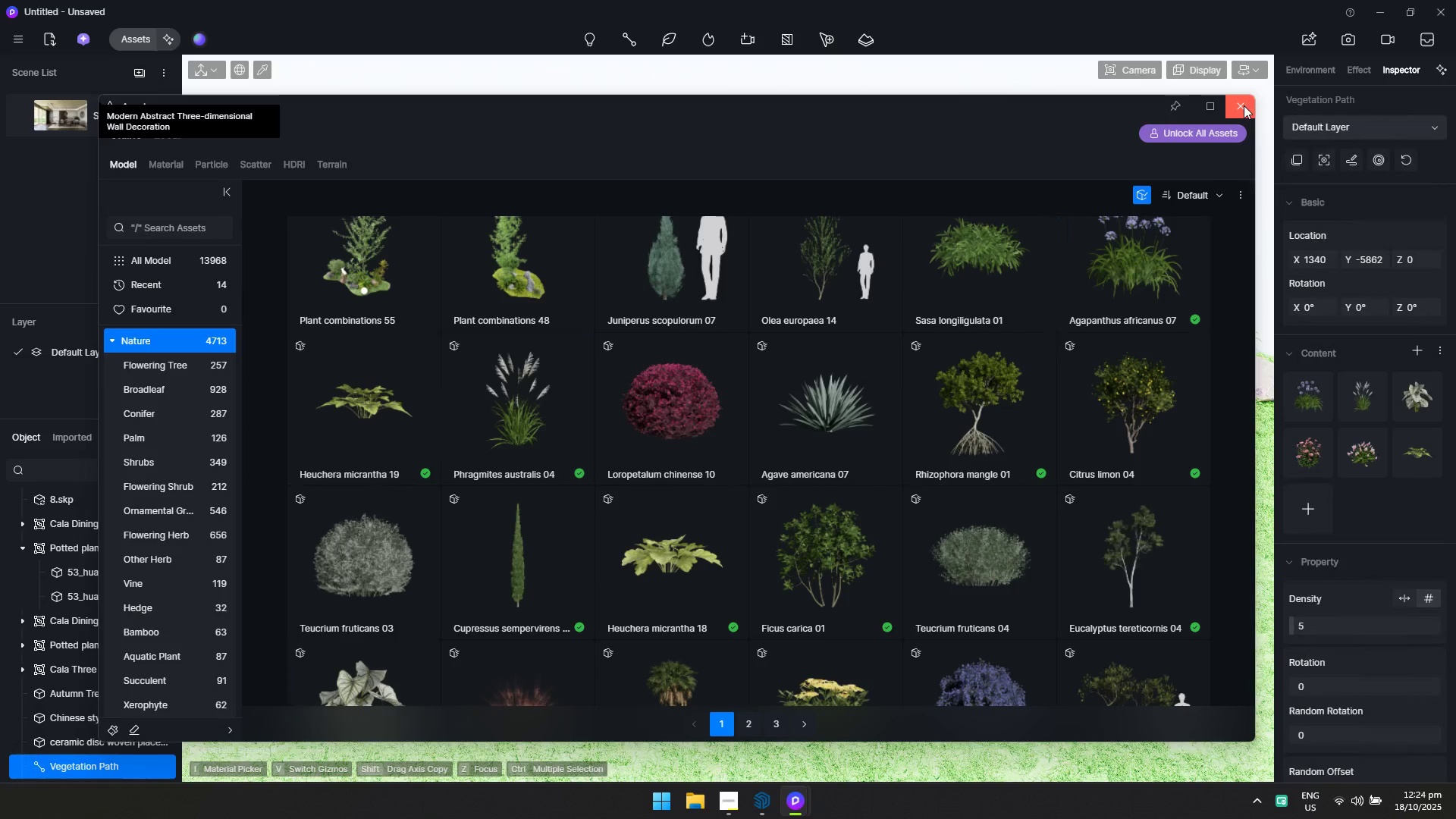 
left_click([1244, 105])
 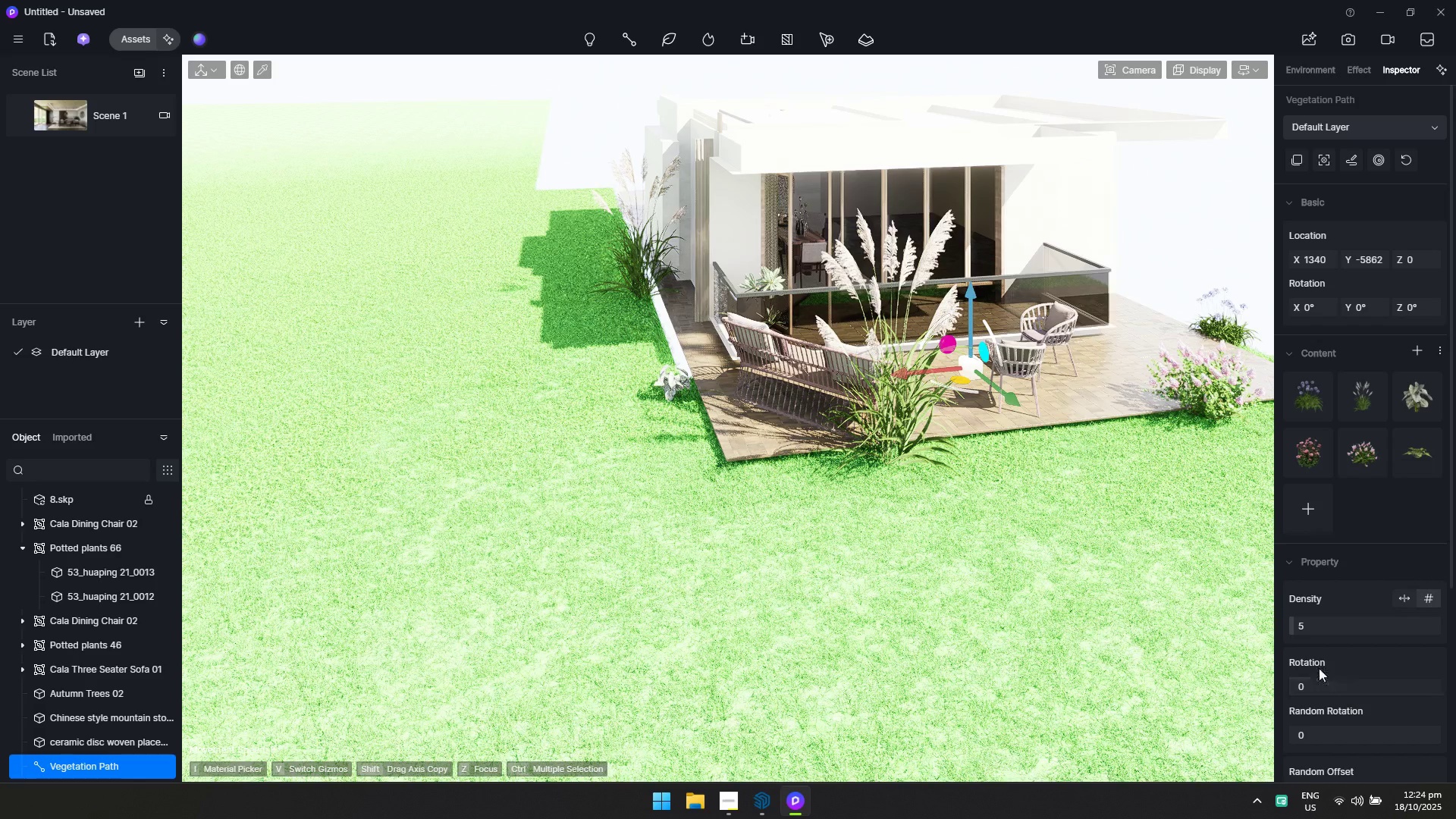 
left_click_drag(start_coordinate=[1304, 624], to_coordinate=[1335, 624])
 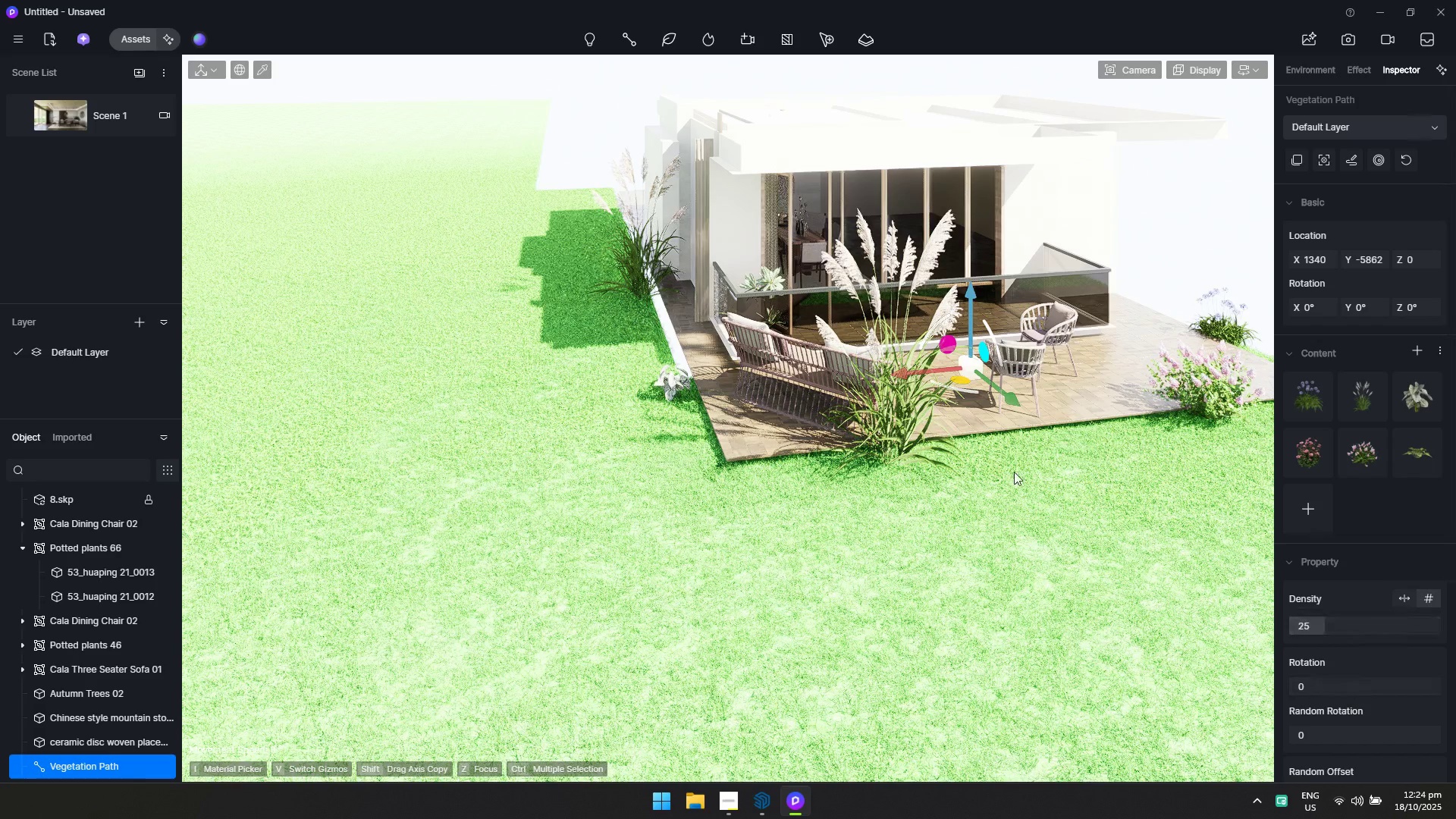 
type(dd)
 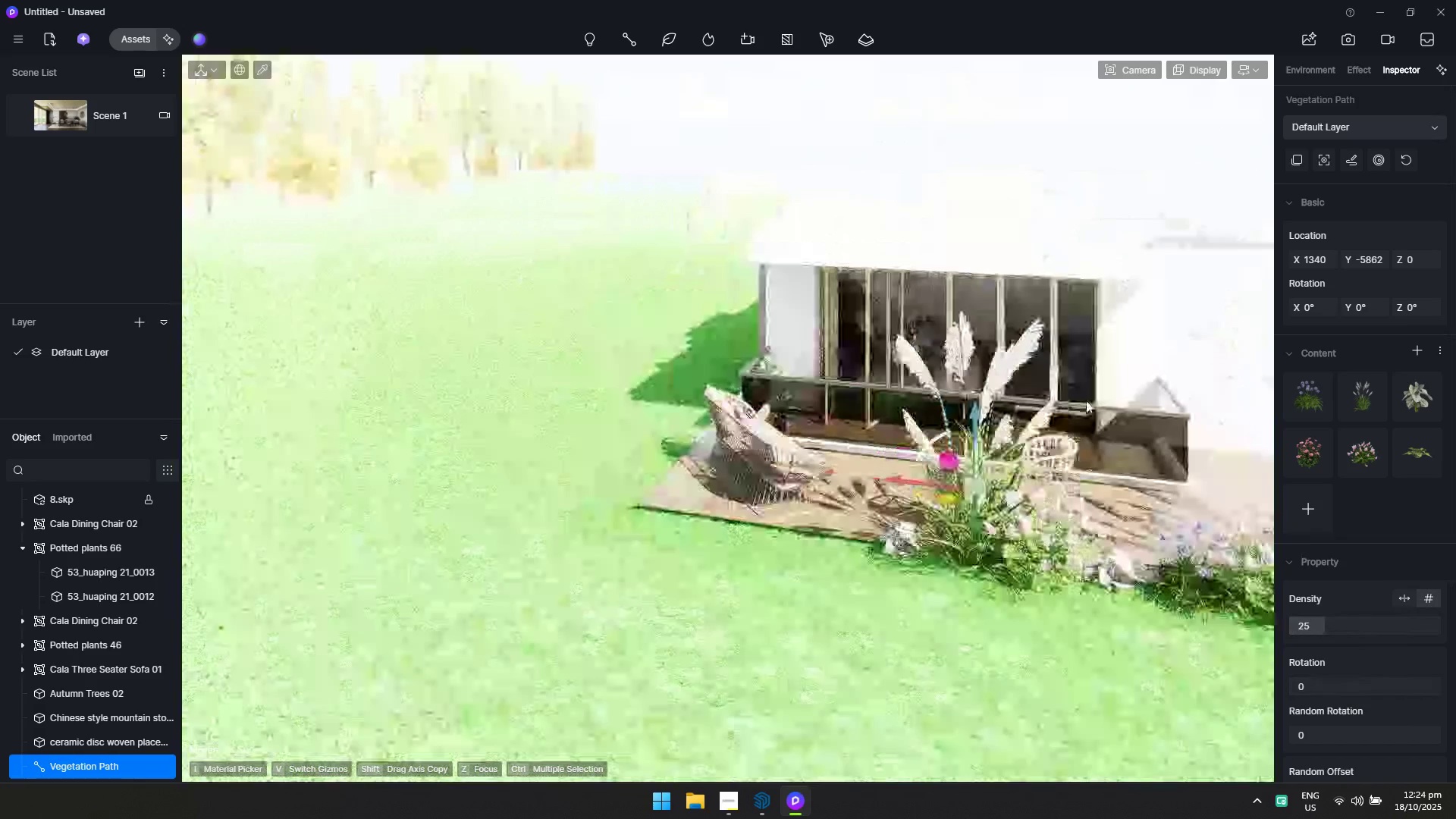 
left_click_drag(start_coordinate=[1328, 625], to_coordinate=[1366, 628])
 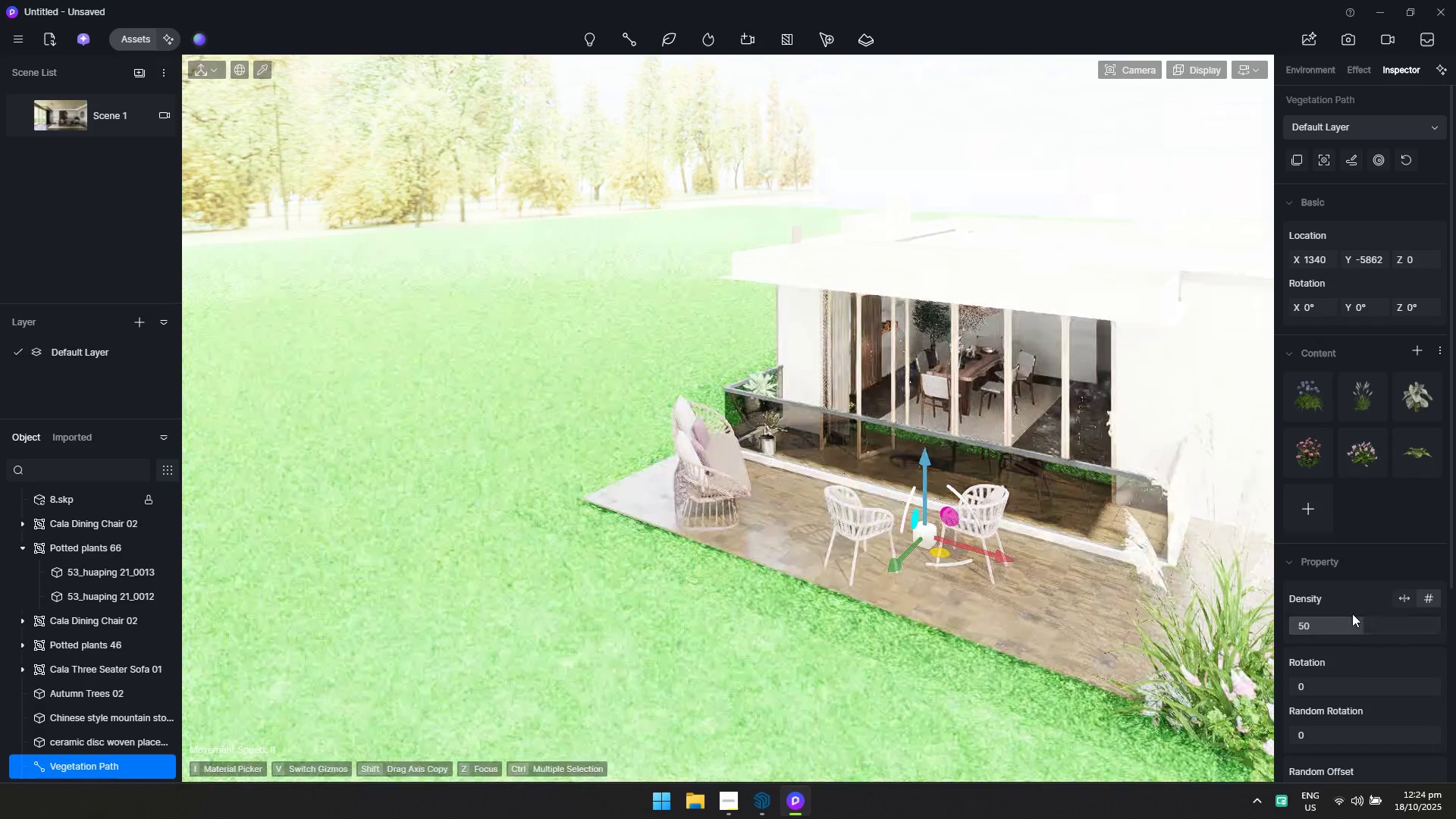 
left_click_drag(start_coordinate=[1349, 639], to_coordinate=[1345, 635])
 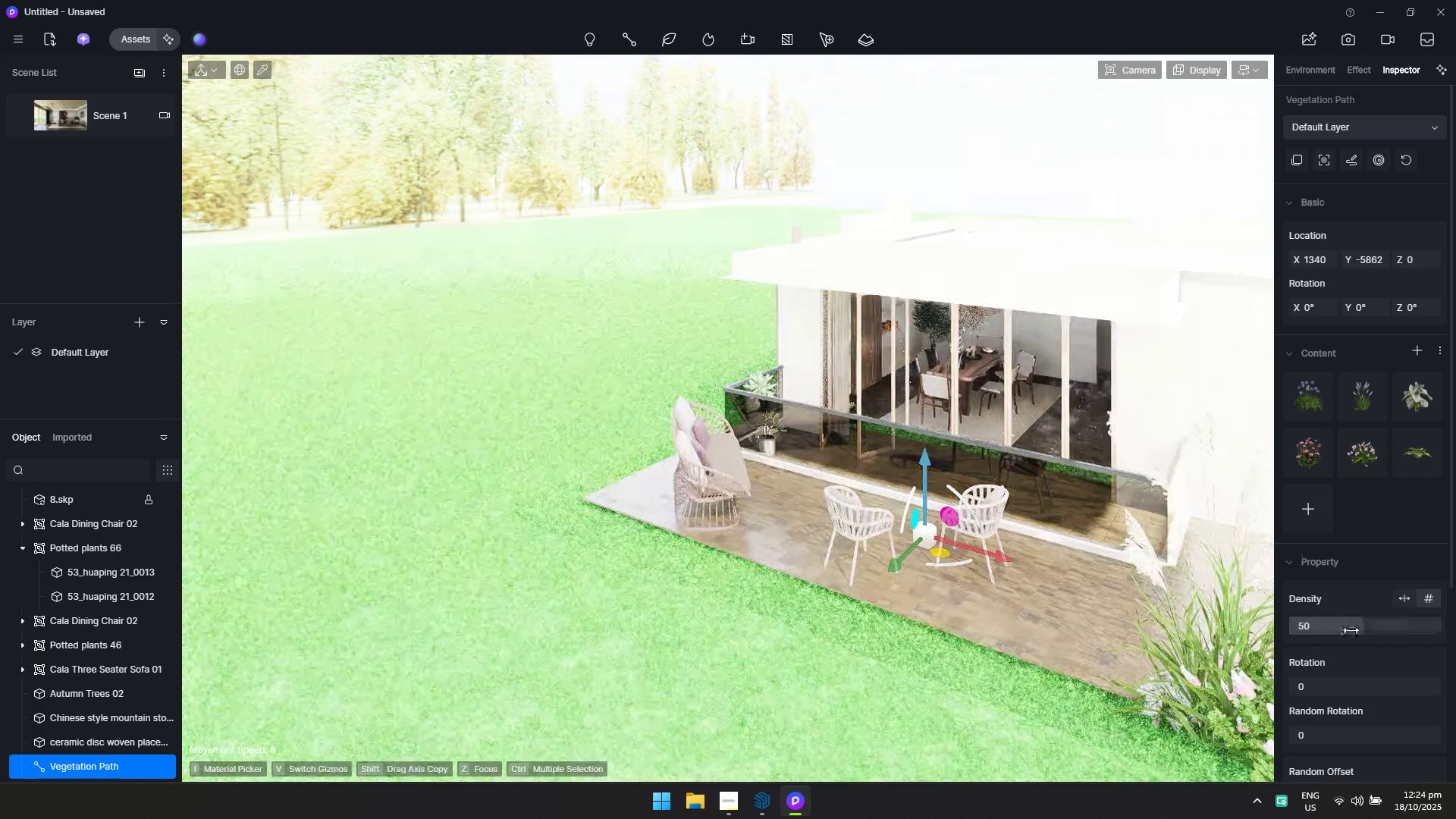 
left_click_drag(start_coordinate=[1351, 630], to_coordinate=[1318, 630])
 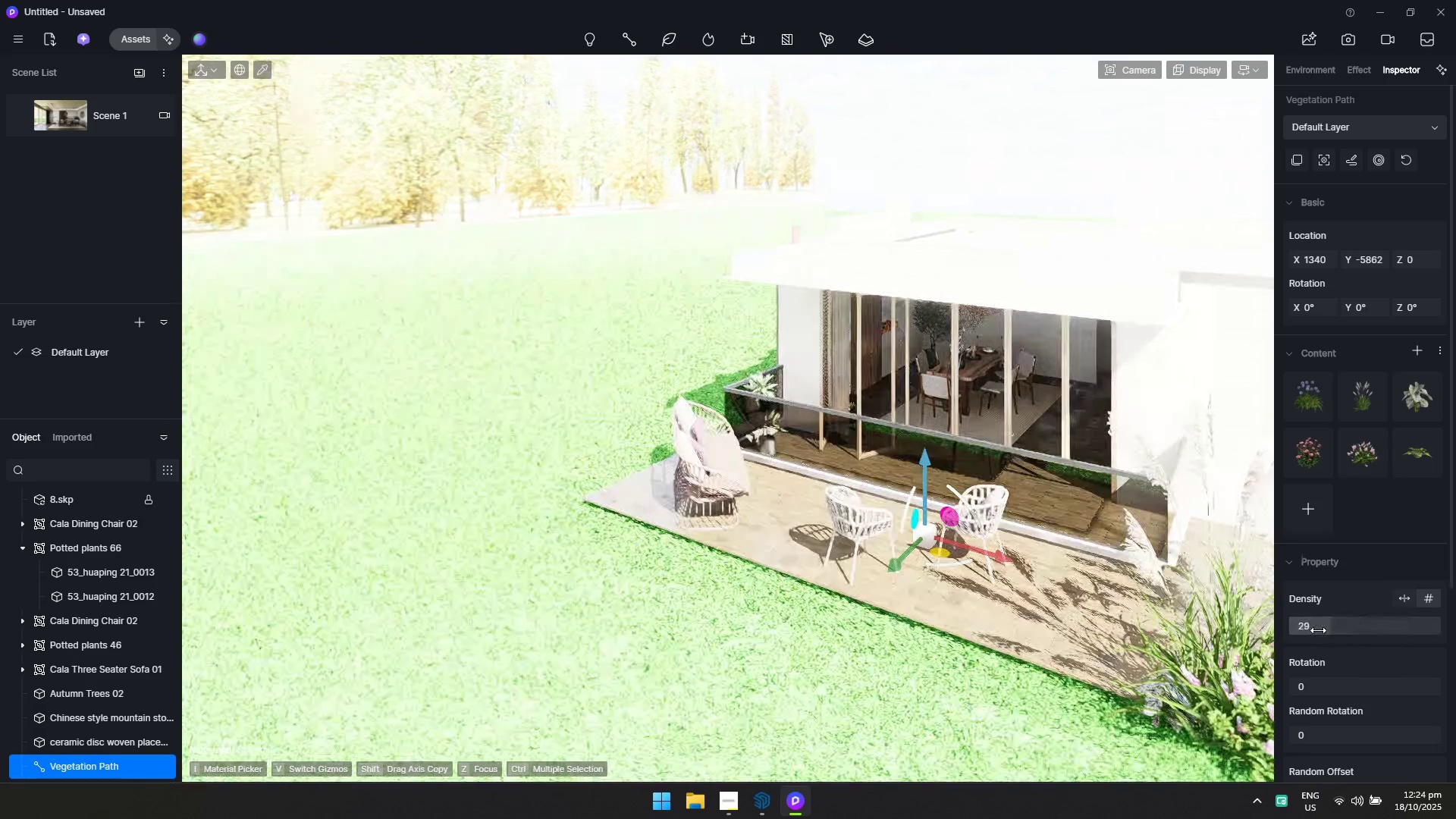 
left_click_drag(start_coordinate=[1318, 630], to_coordinate=[1311, 630])
 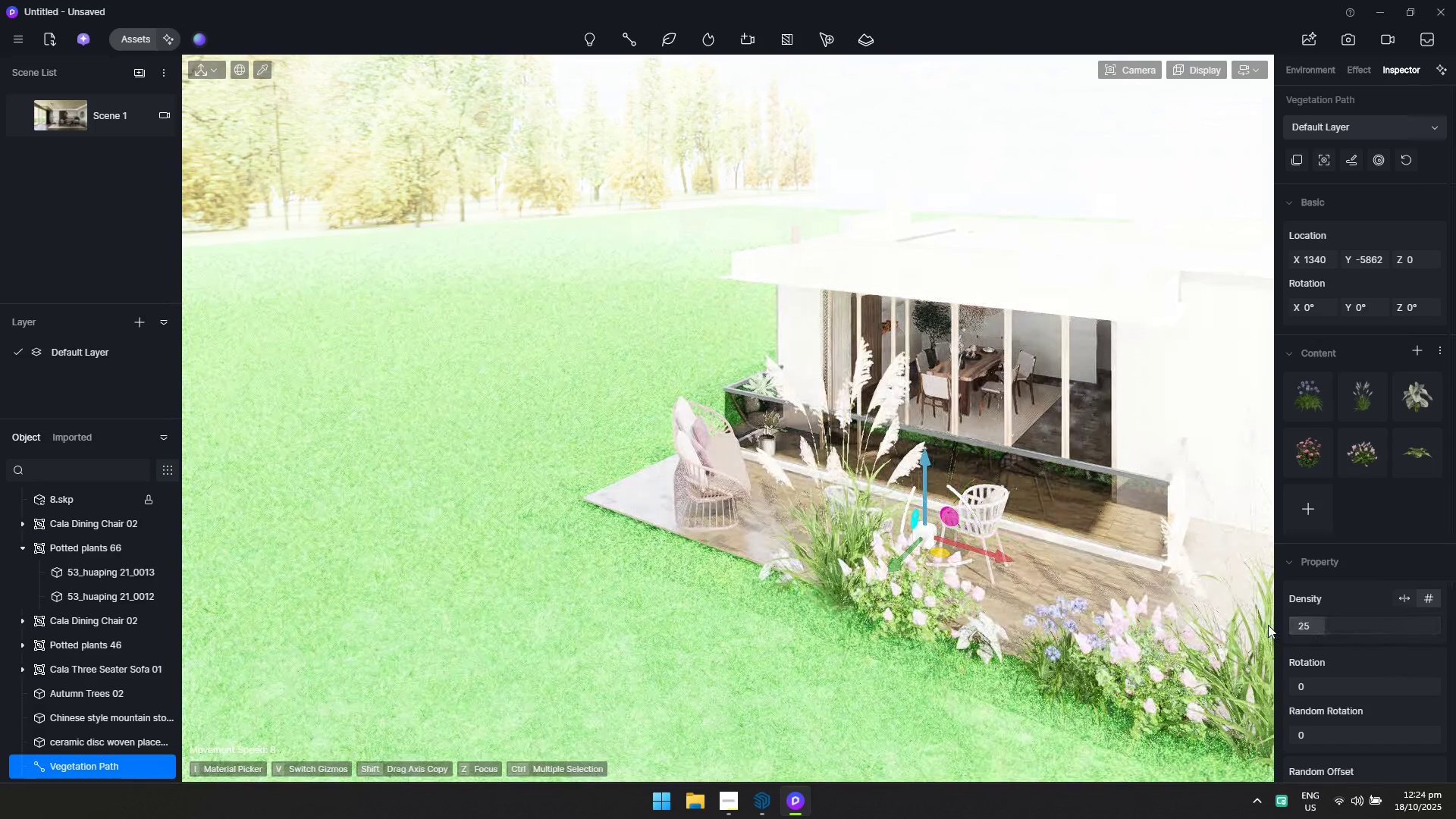 
hold_key(key=S, duration=0.31)
 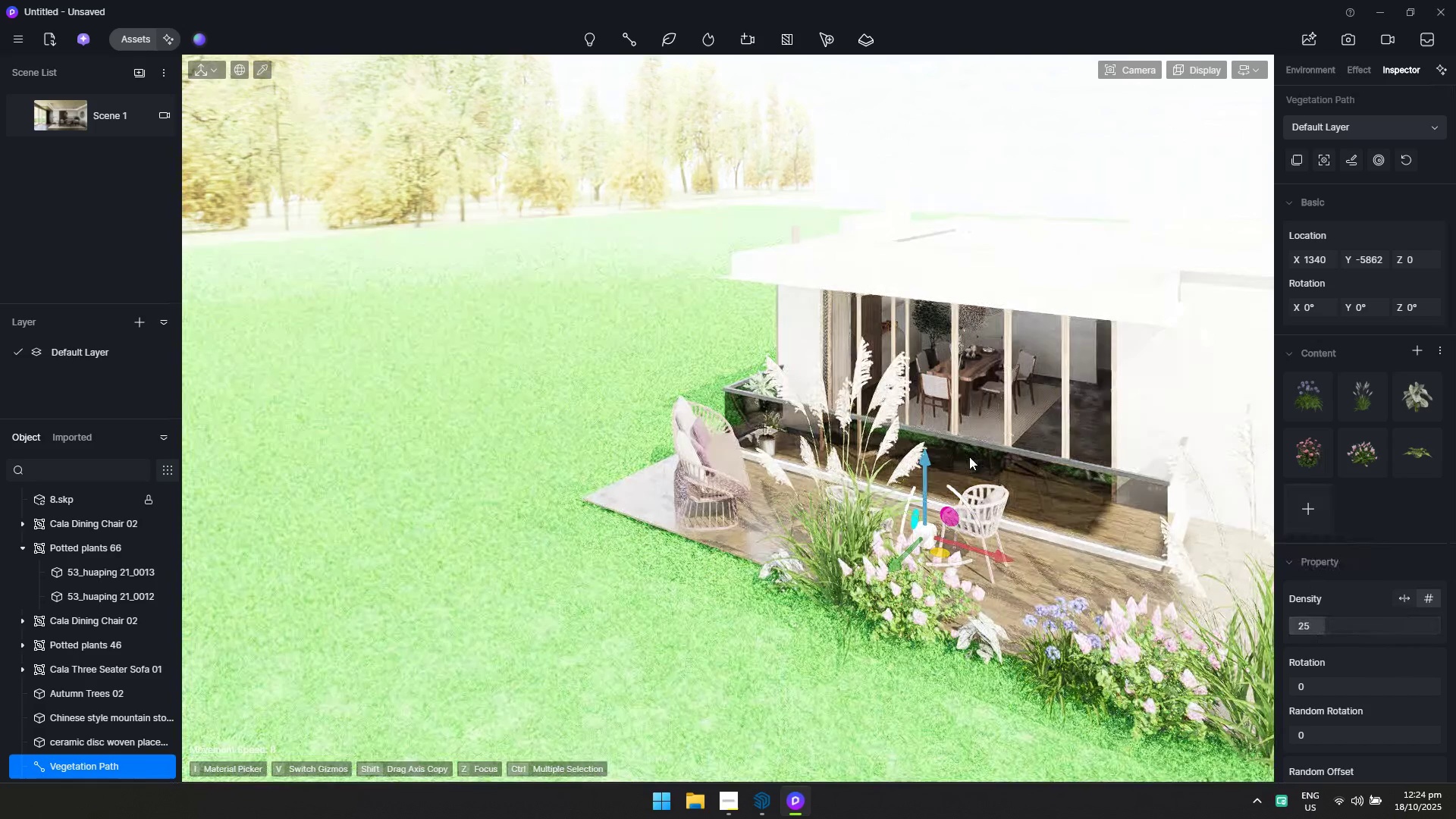 
key(S)
 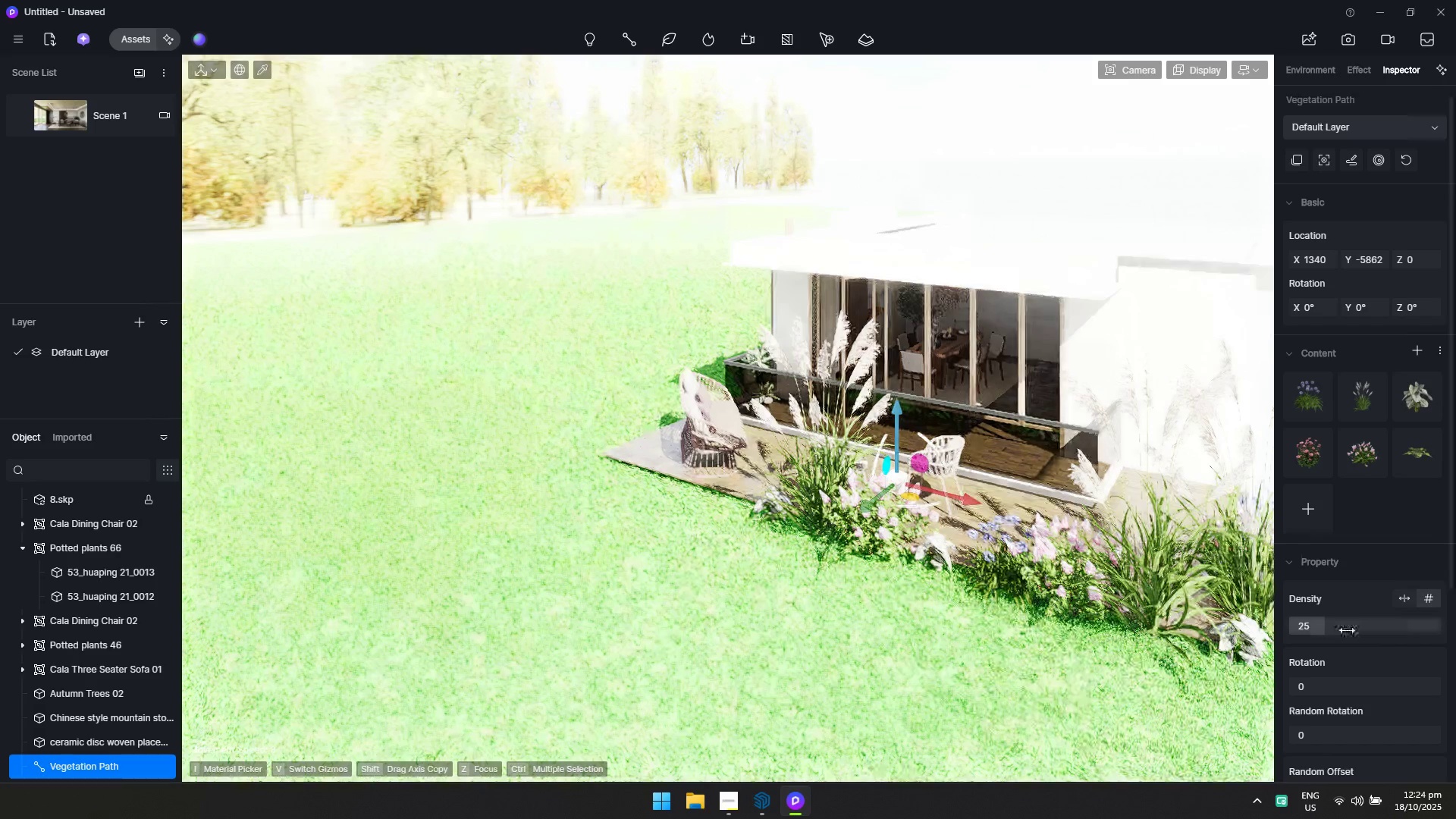 
scroll: coordinate [1315, 653], scroll_direction: down, amount: 2.0
 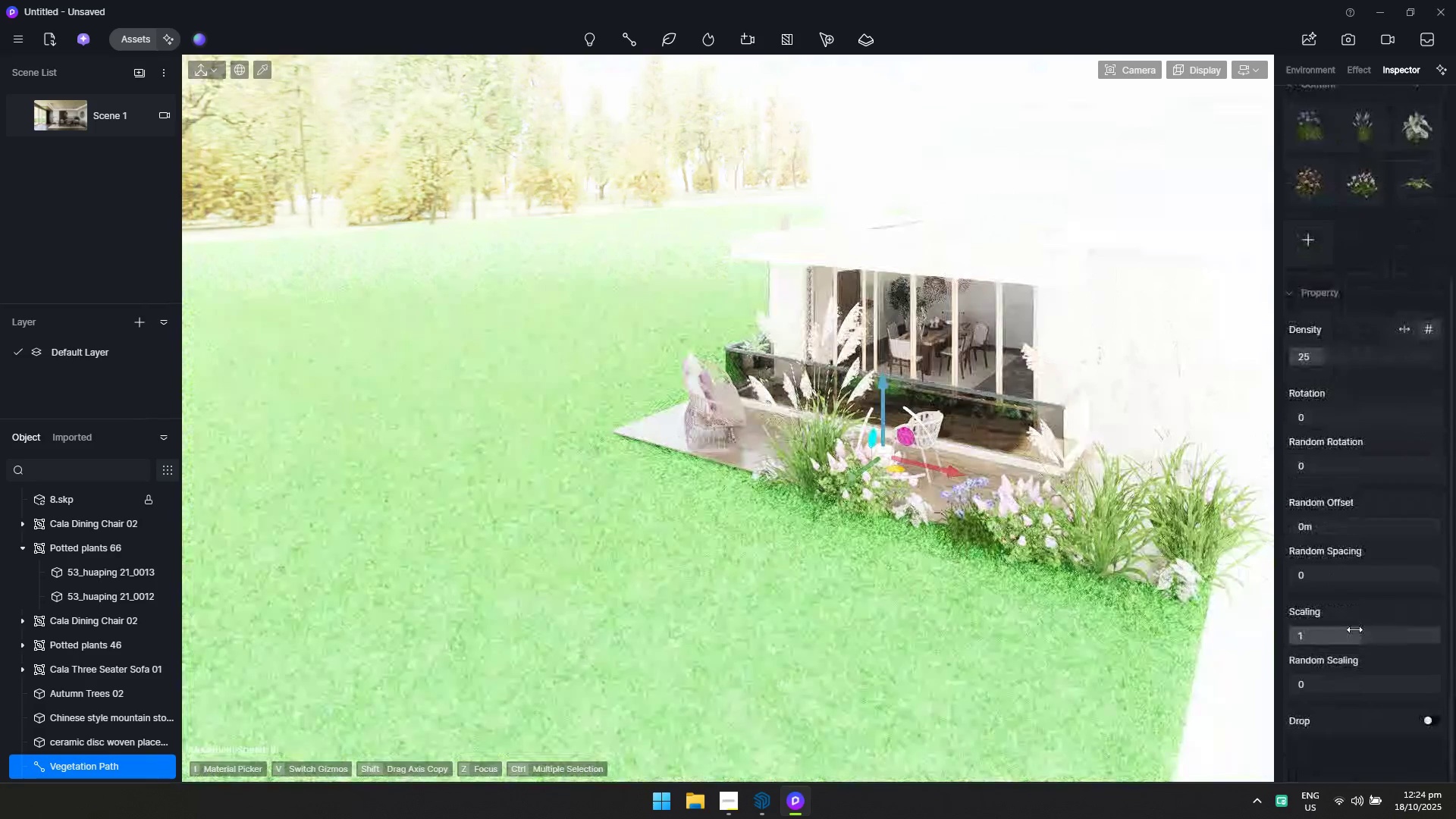 
left_click_drag(start_coordinate=[1356, 632], to_coordinate=[1330, 632])
 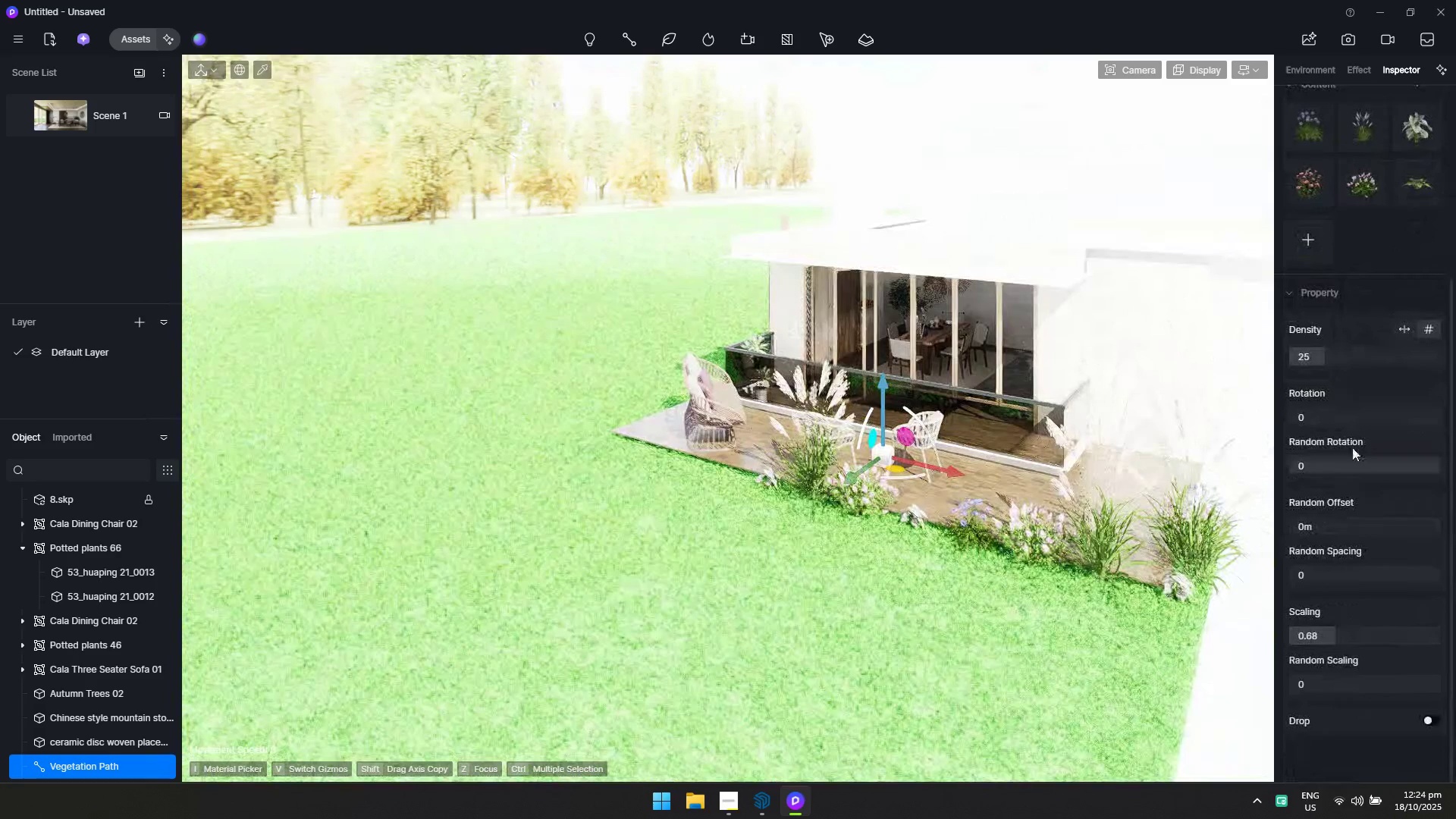 
left_click_drag(start_coordinate=[1332, 362], to_coordinate=[1358, 362])
 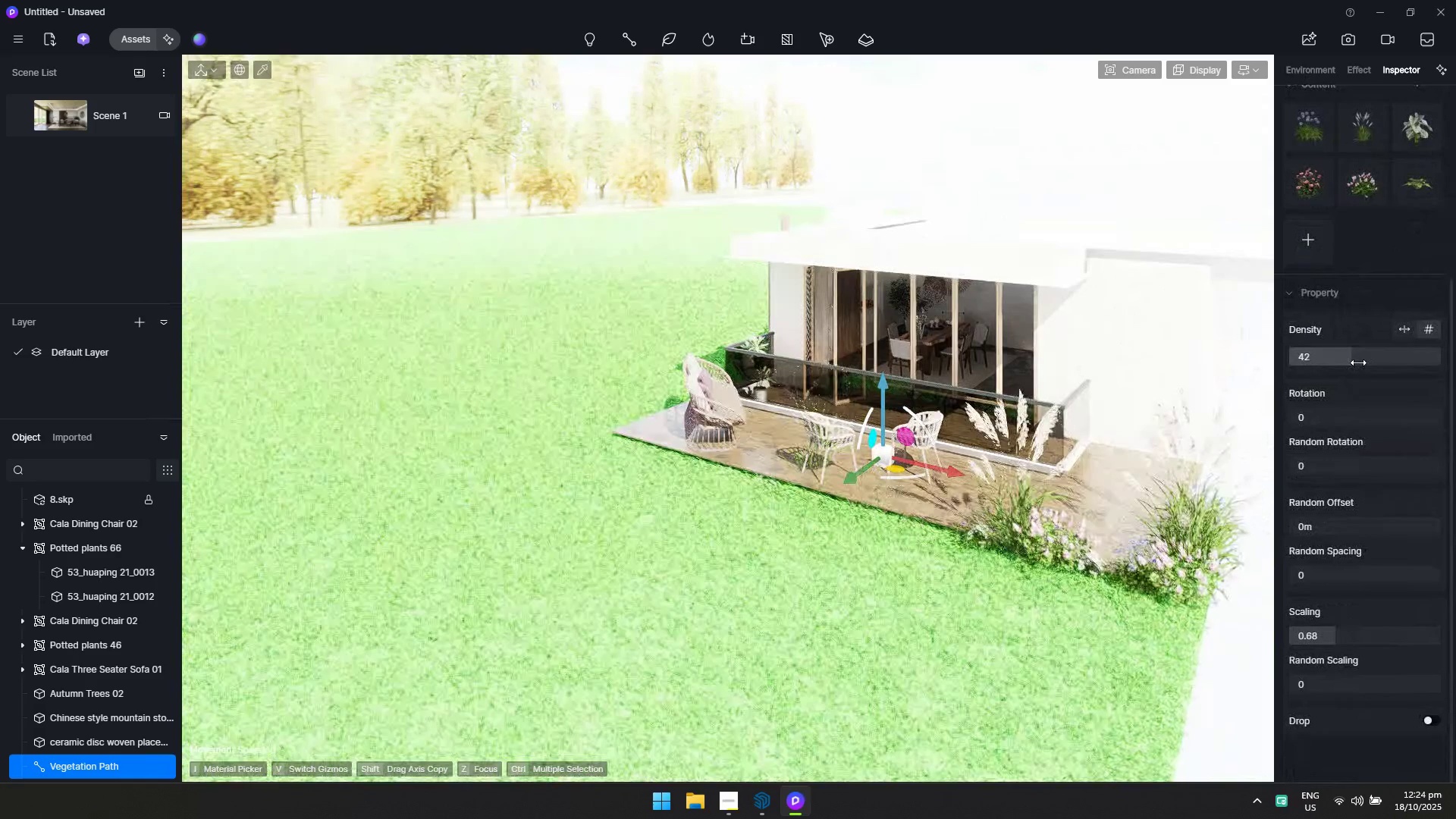 
left_click_drag(start_coordinate=[1358, 362], to_coordinate=[1410, 368])
 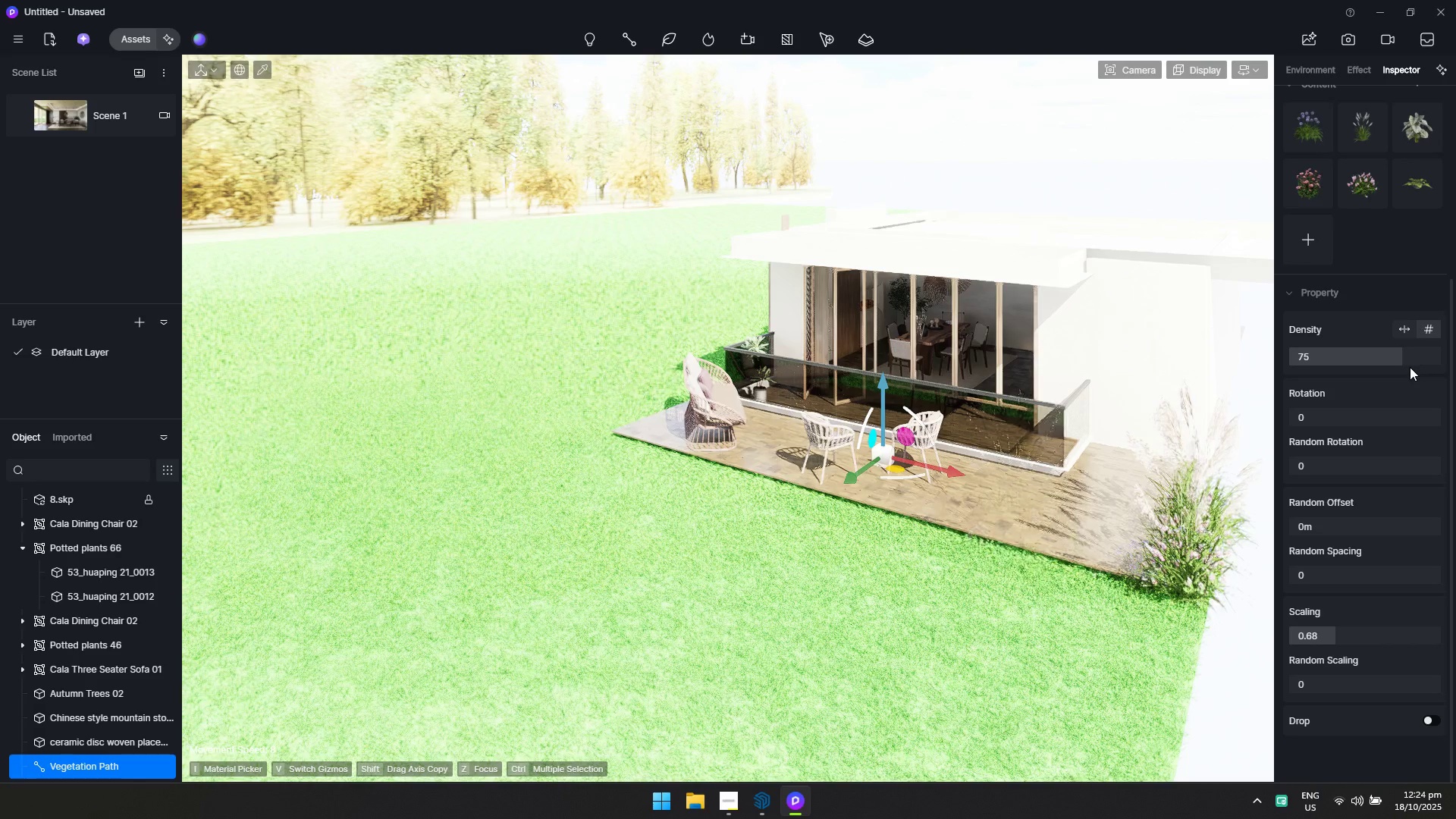 
left_click_drag(start_coordinate=[1399, 358], to_coordinate=[1307, 364])
 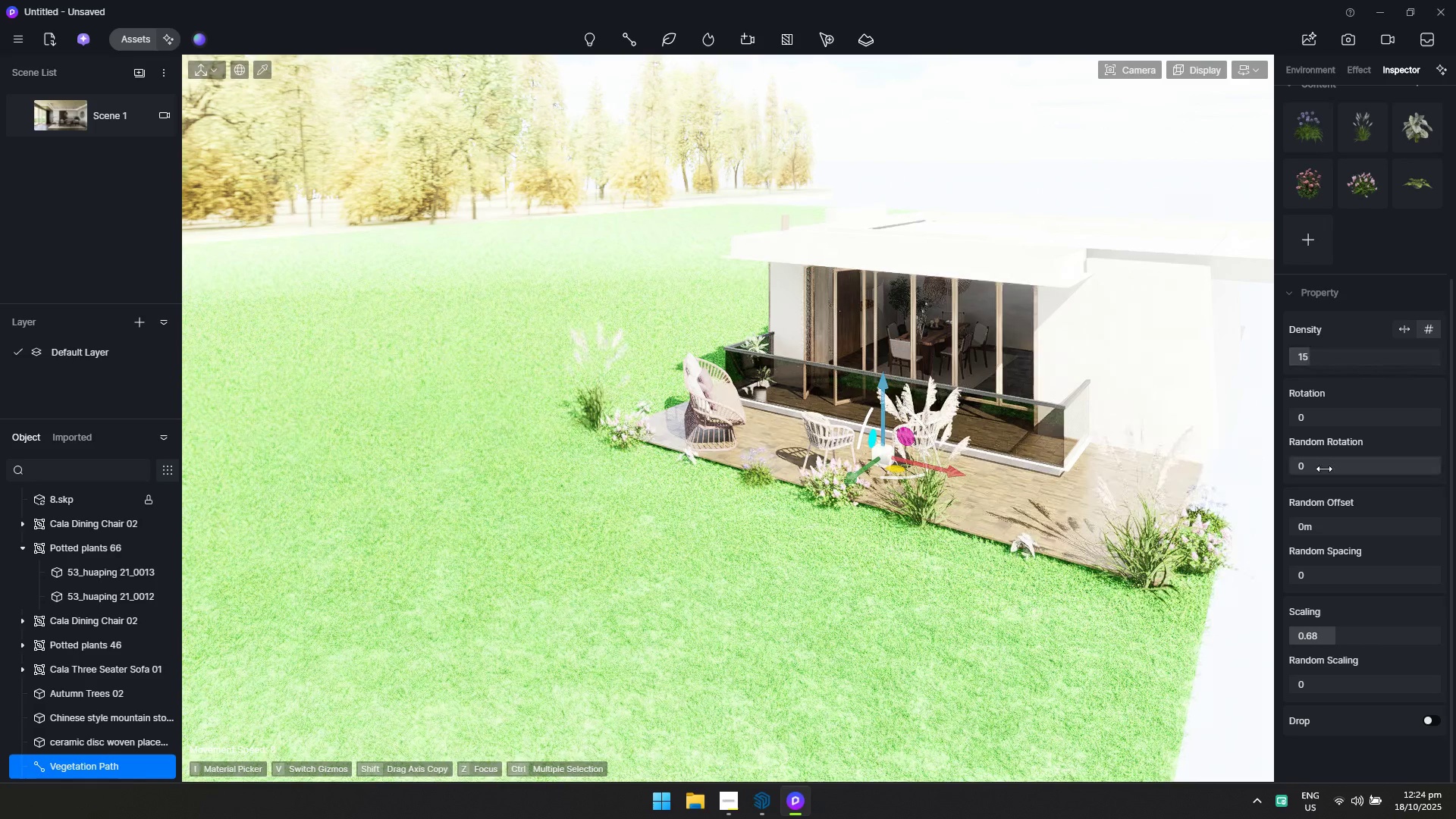 
left_click_drag(start_coordinate=[1331, 636], to_coordinate=[1341, 636])
 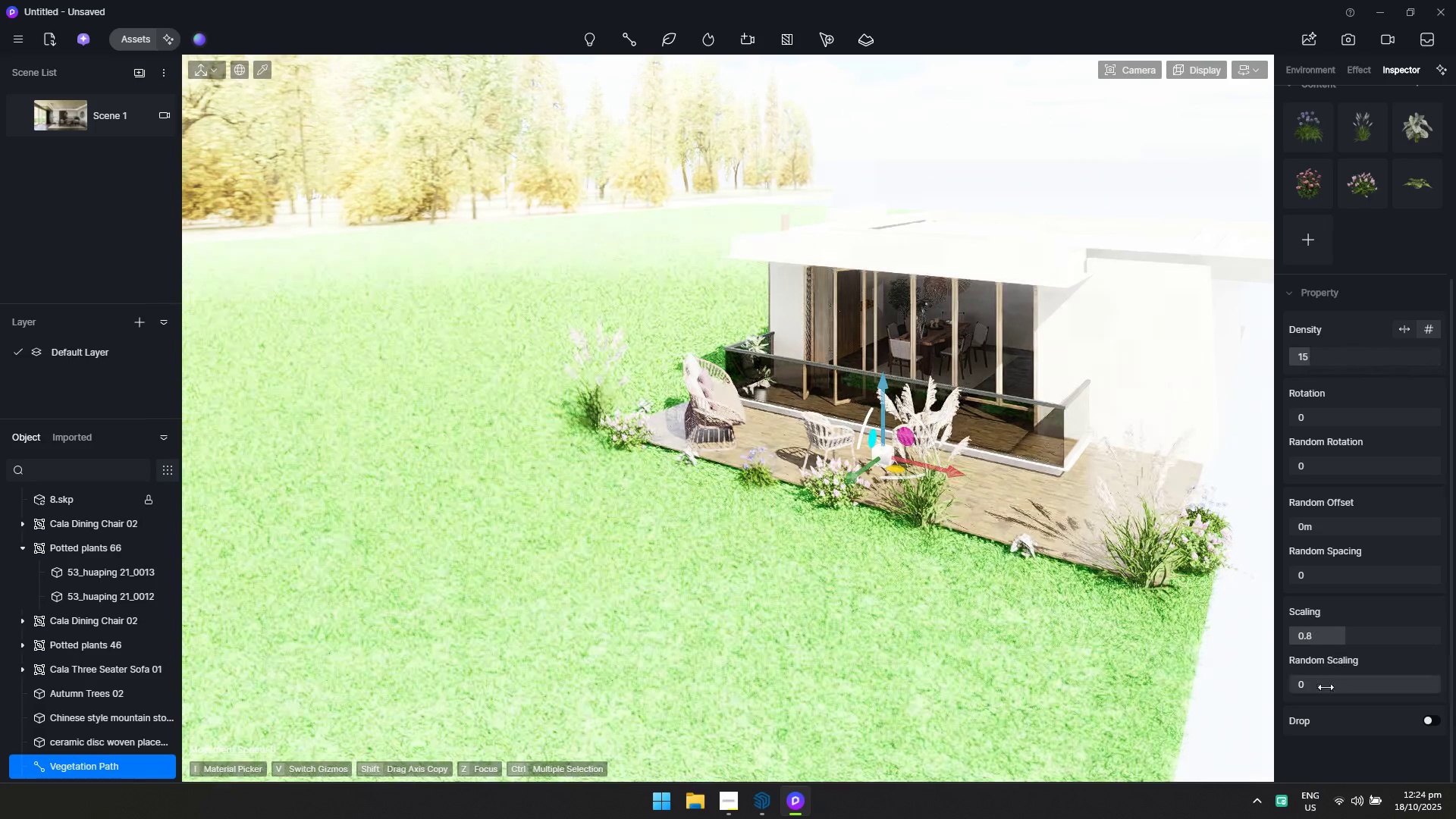 
left_click_drag(start_coordinate=[1326, 687], to_coordinate=[1354, 686])
 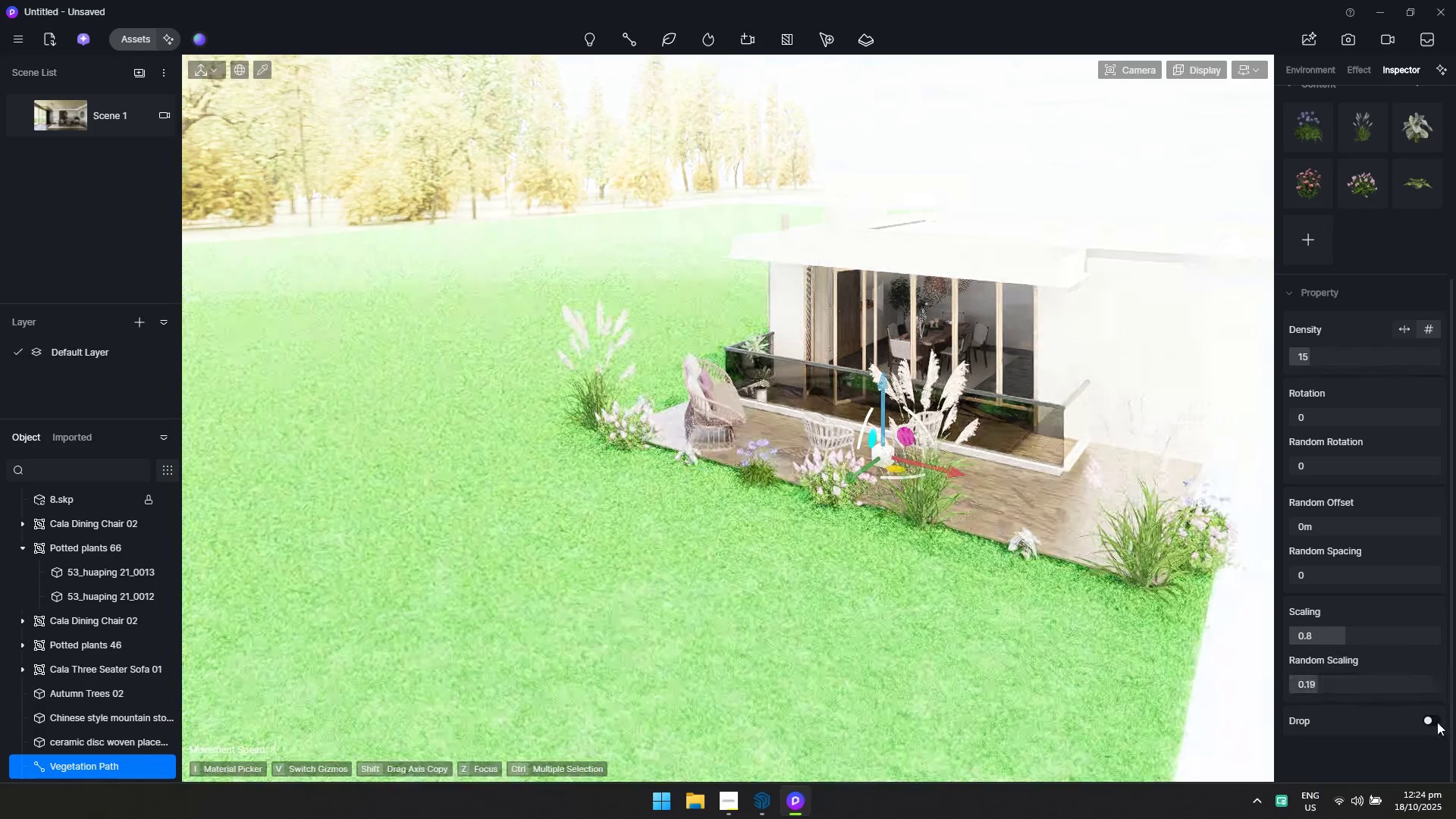 
left_click([1437, 722])
 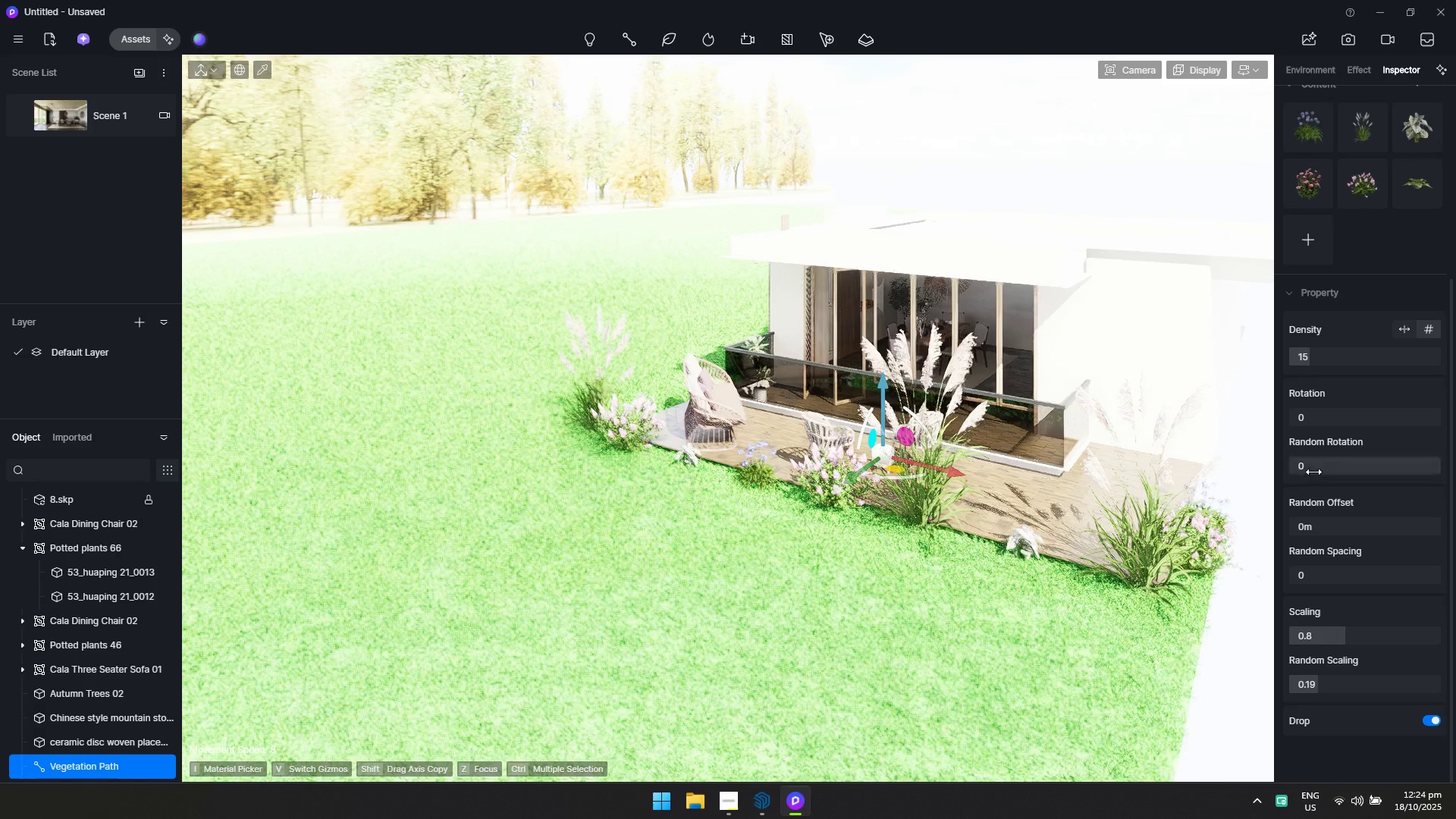 
left_click_drag(start_coordinate=[1313, 521], to_coordinate=[1335, 521])
 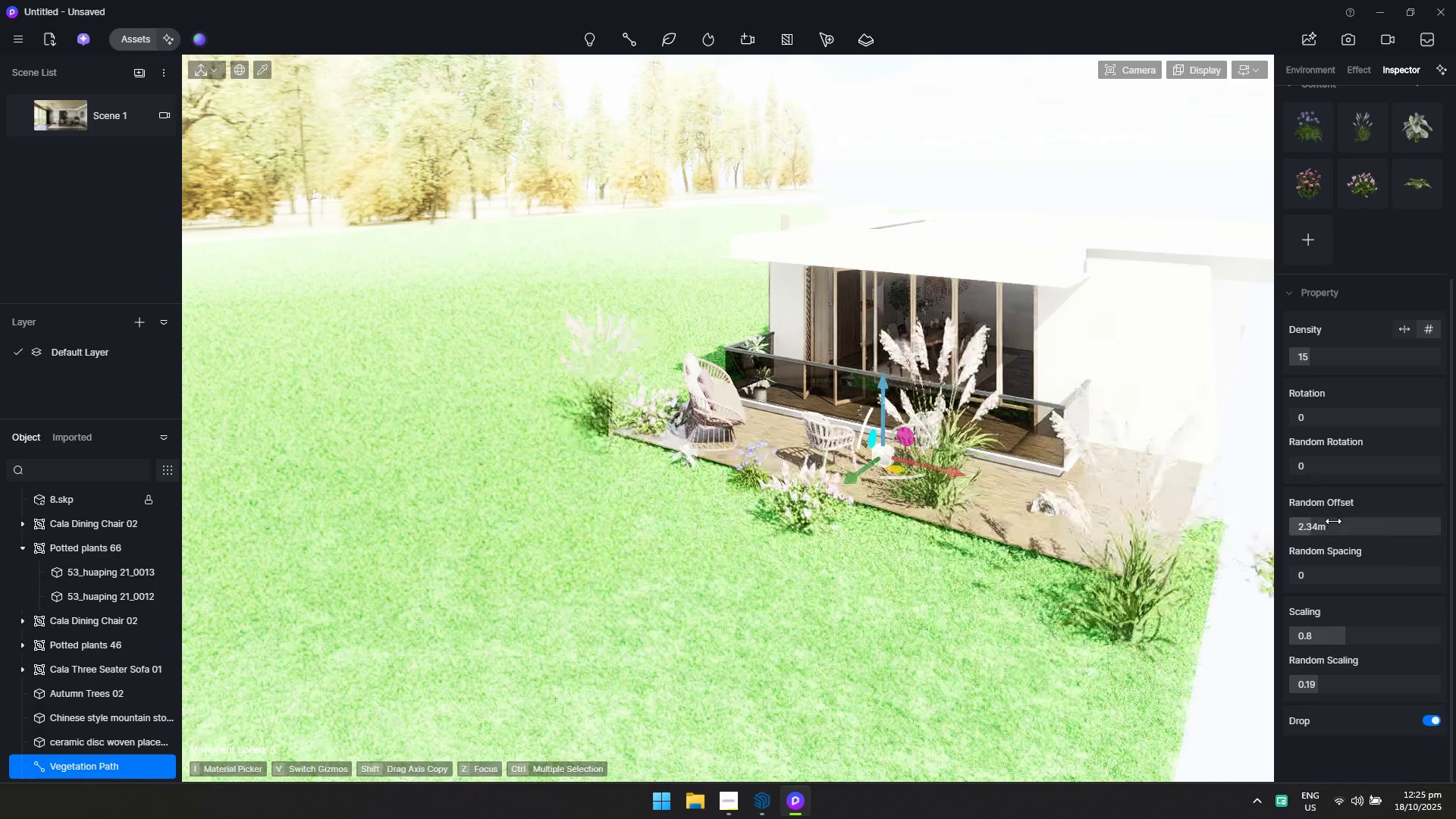 
left_click_drag(start_coordinate=[1333, 521], to_coordinate=[1300, 523])
 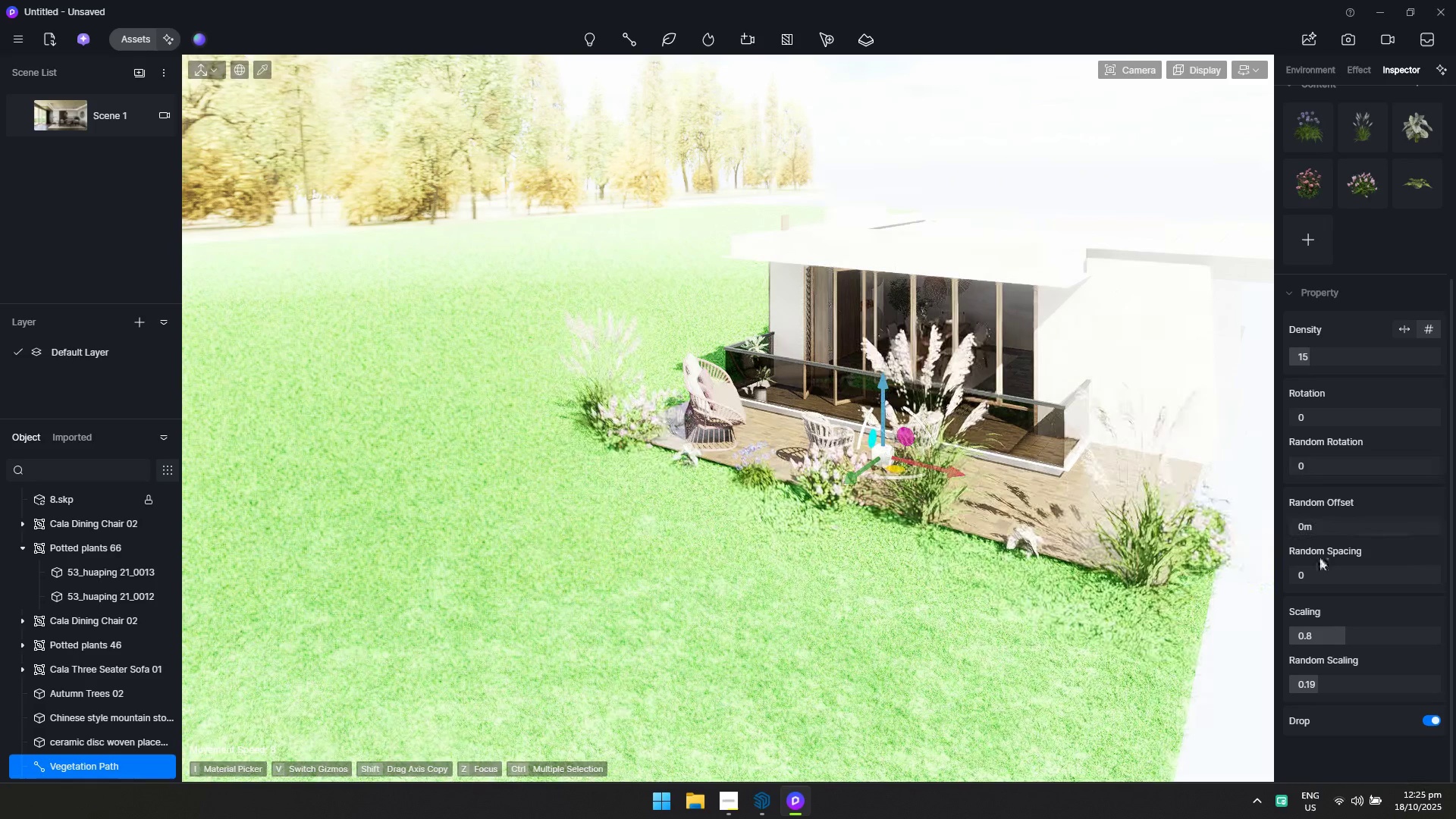 
left_click_drag(start_coordinate=[1317, 566], to_coordinate=[1329, 566])
 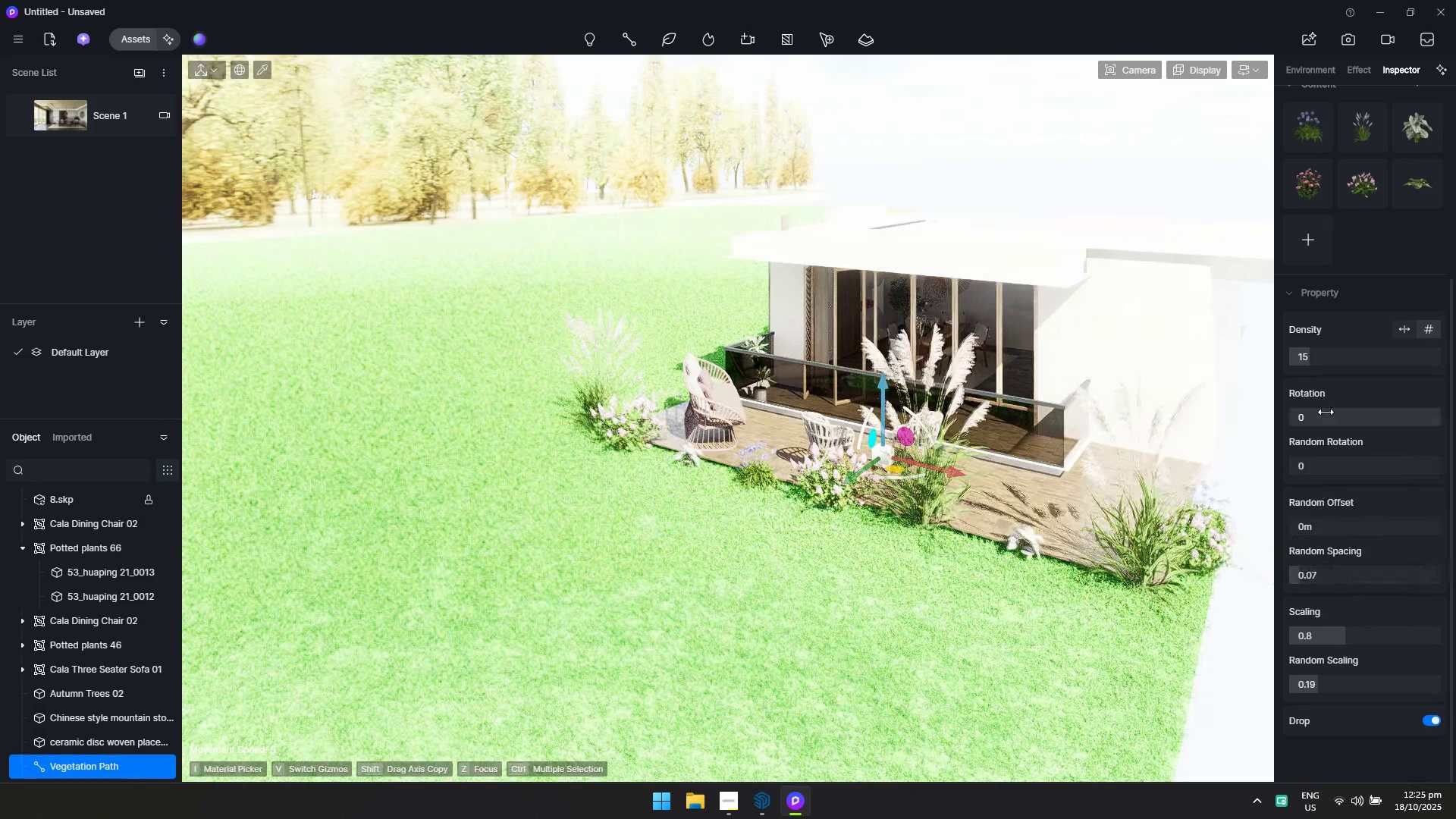 
left_click_drag(start_coordinate=[1313, 365], to_coordinate=[1329, 367])
 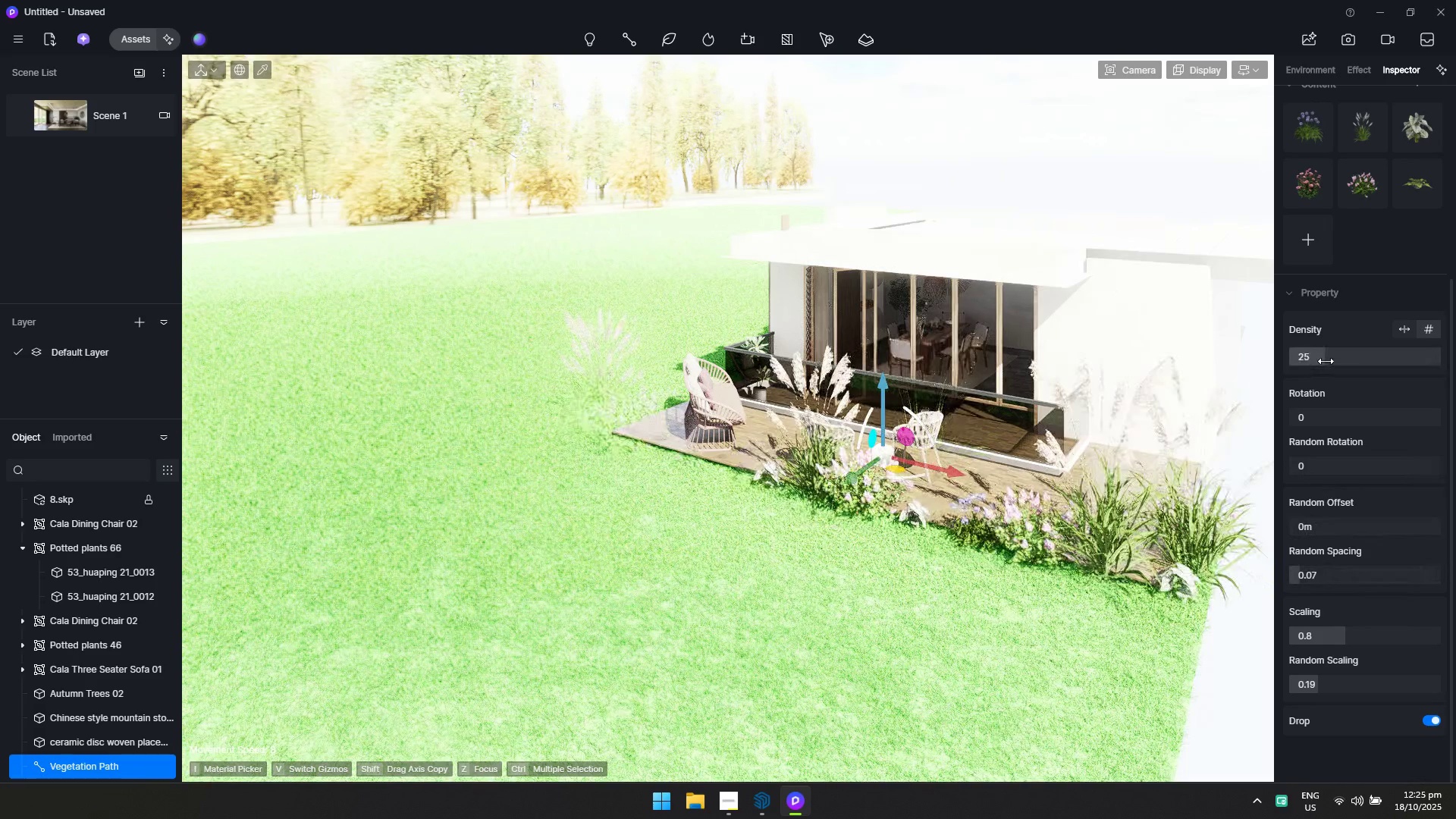 
left_click_drag(start_coordinate=[1323, 361], to_coordinate=[1315, 360])
 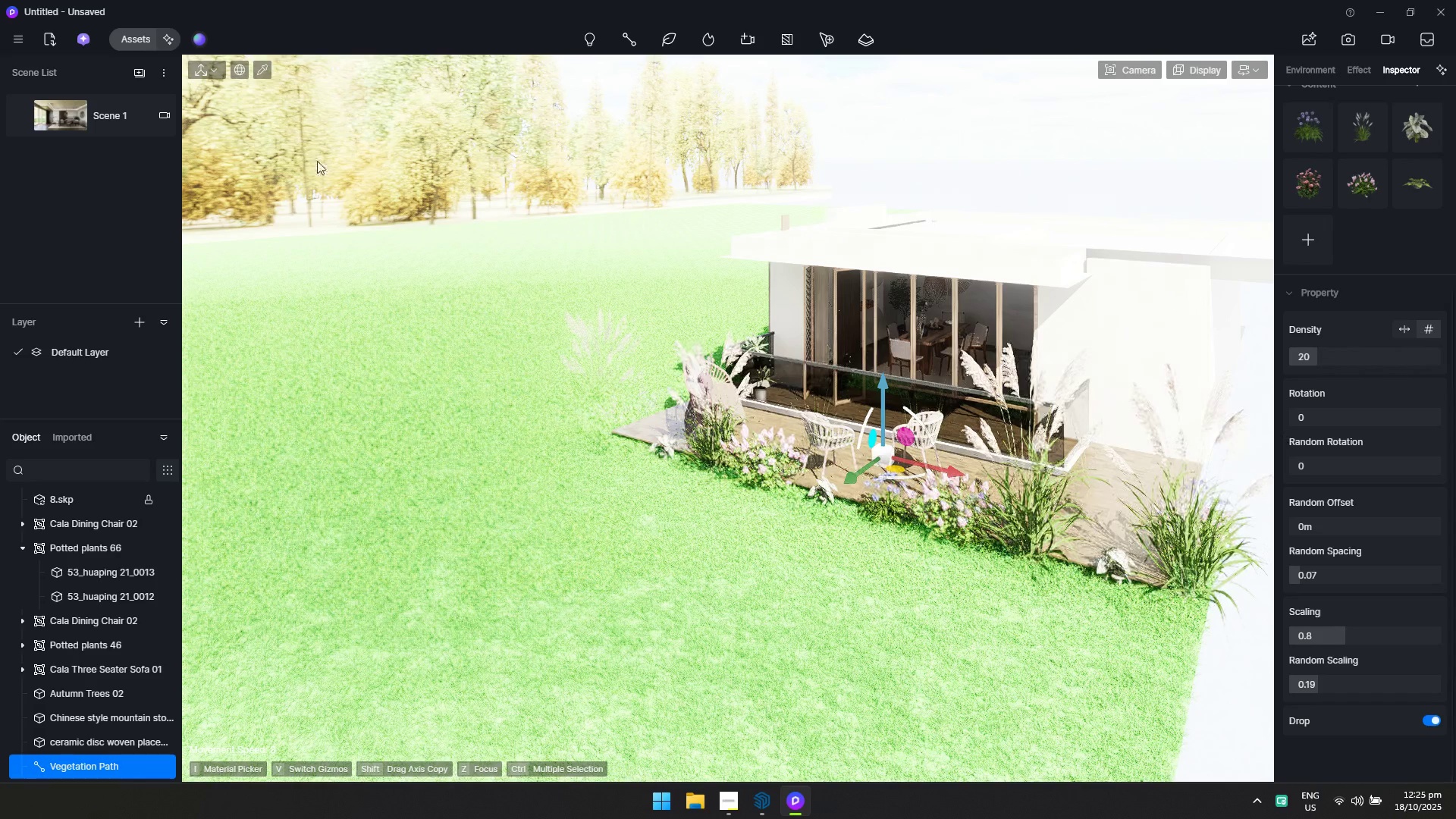 
left_click([65, 109])
 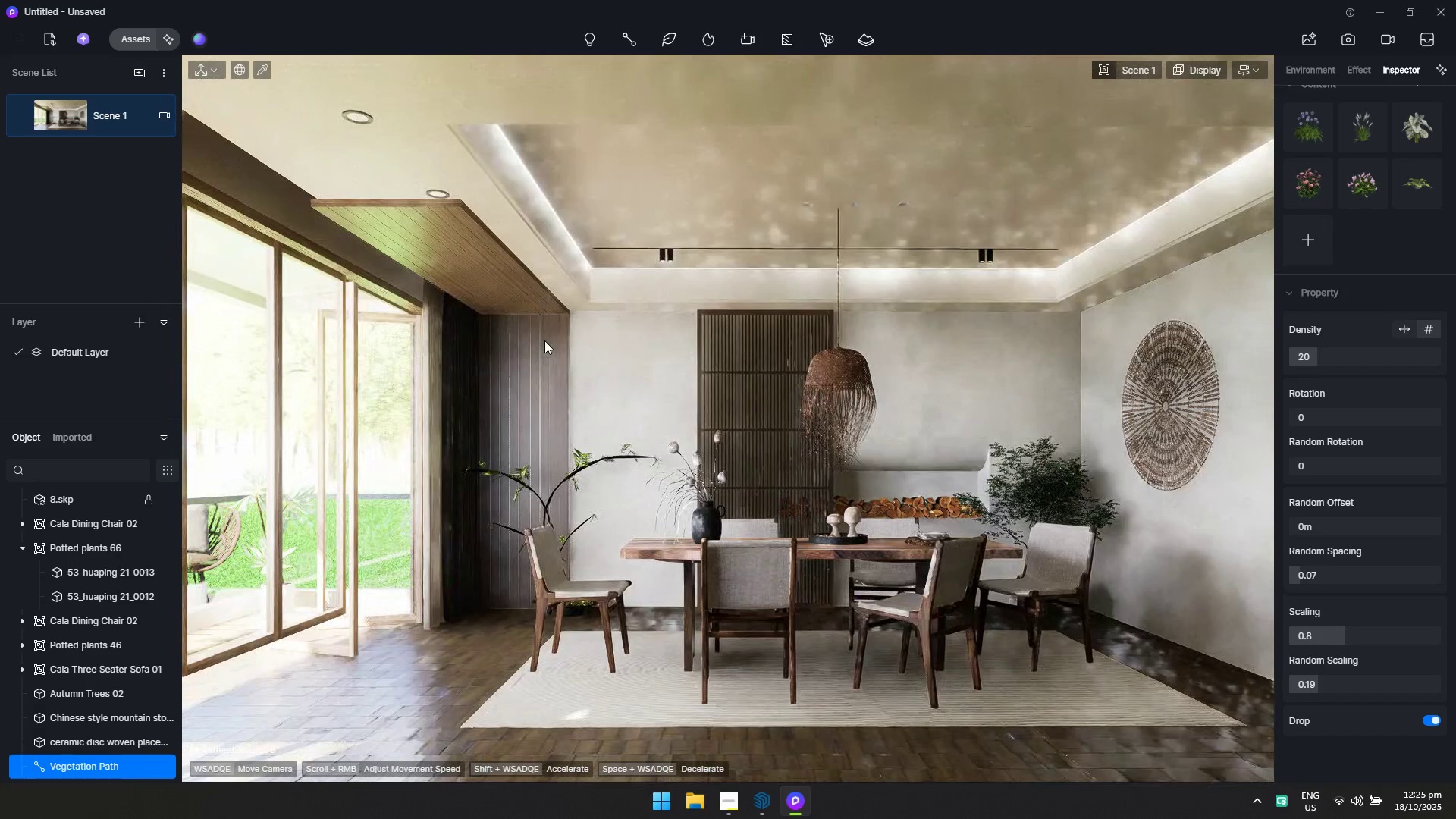 
wait(11.3)
 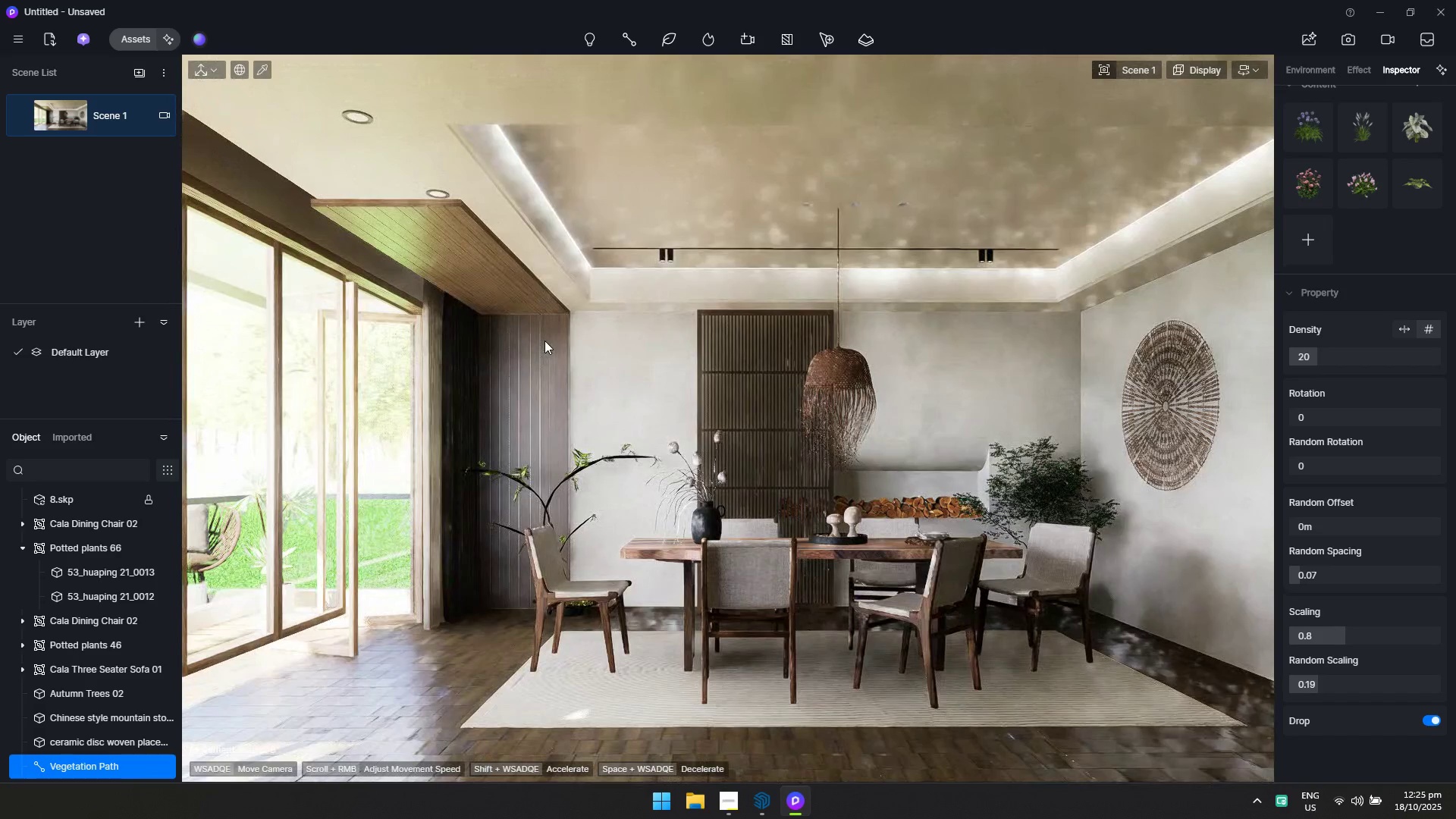 
left_click_drag(start_coordinate=[1332, 359], to_coordinate=[1343, 360])
 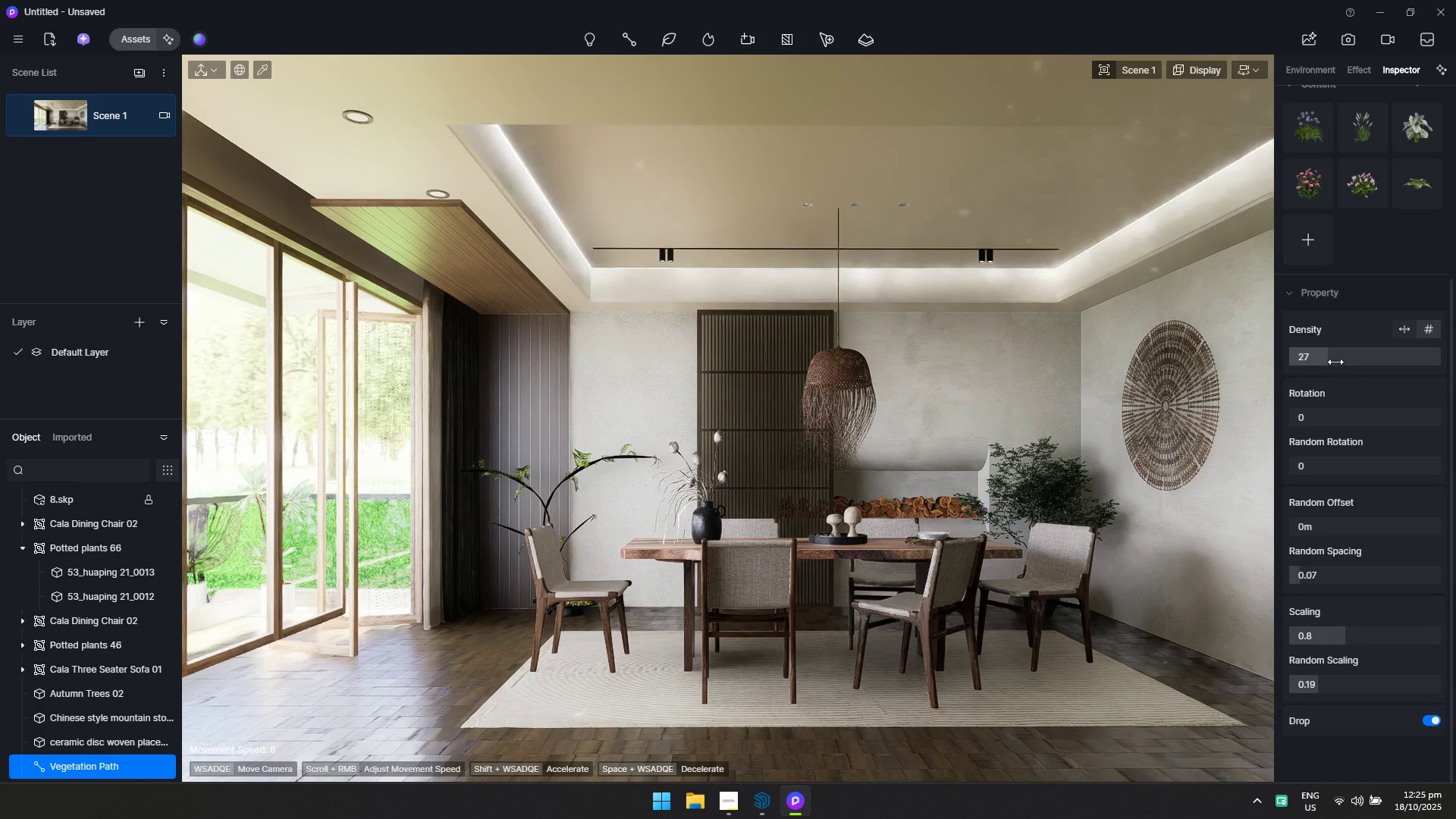 
left_click_drag(start_coordinate=[1328, 362], to_coordinate=[1312, 359])
 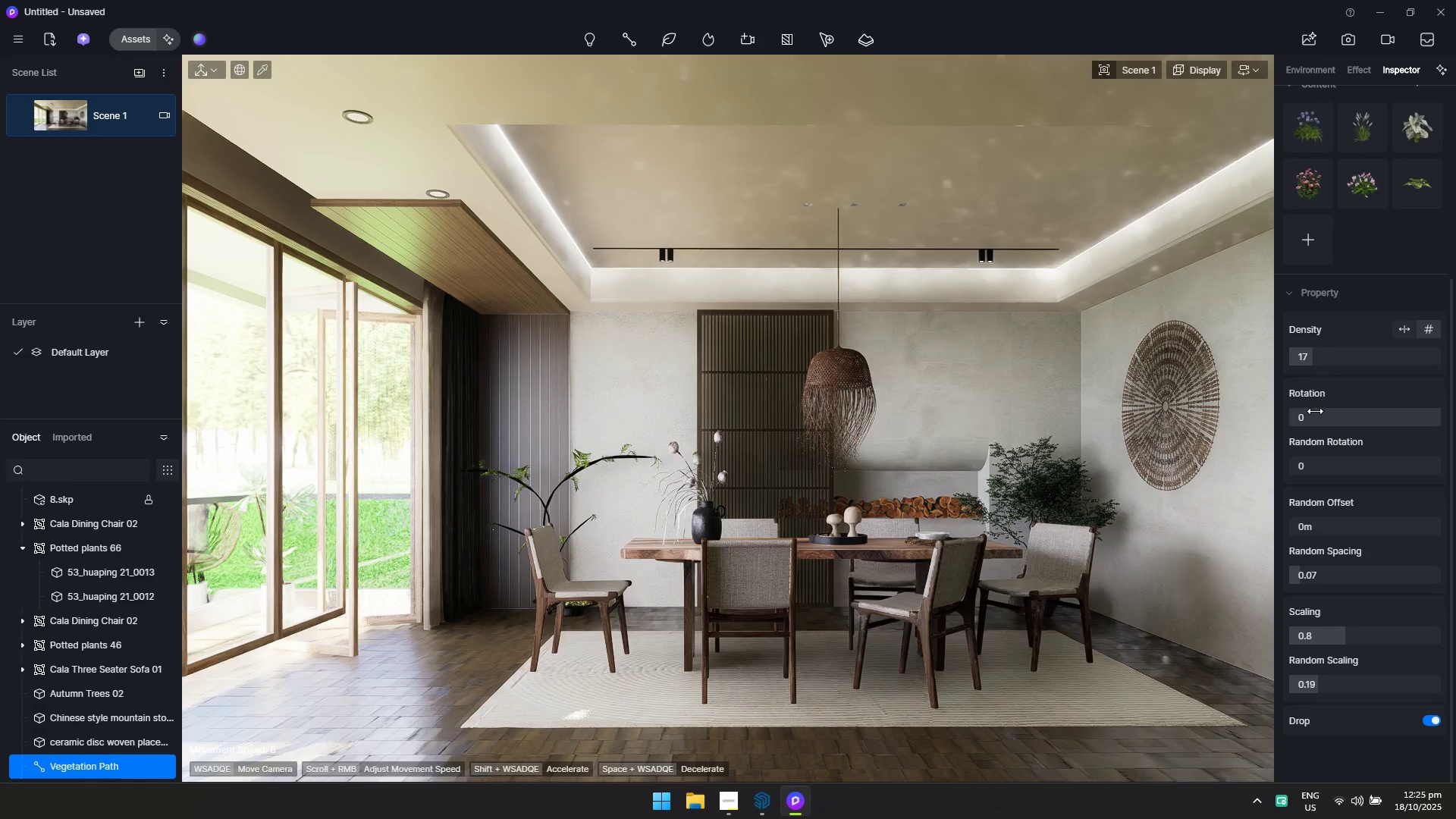 
left_click_drag(start_coordinate=[1313, 414], to_coordinate=[1364, 419])
 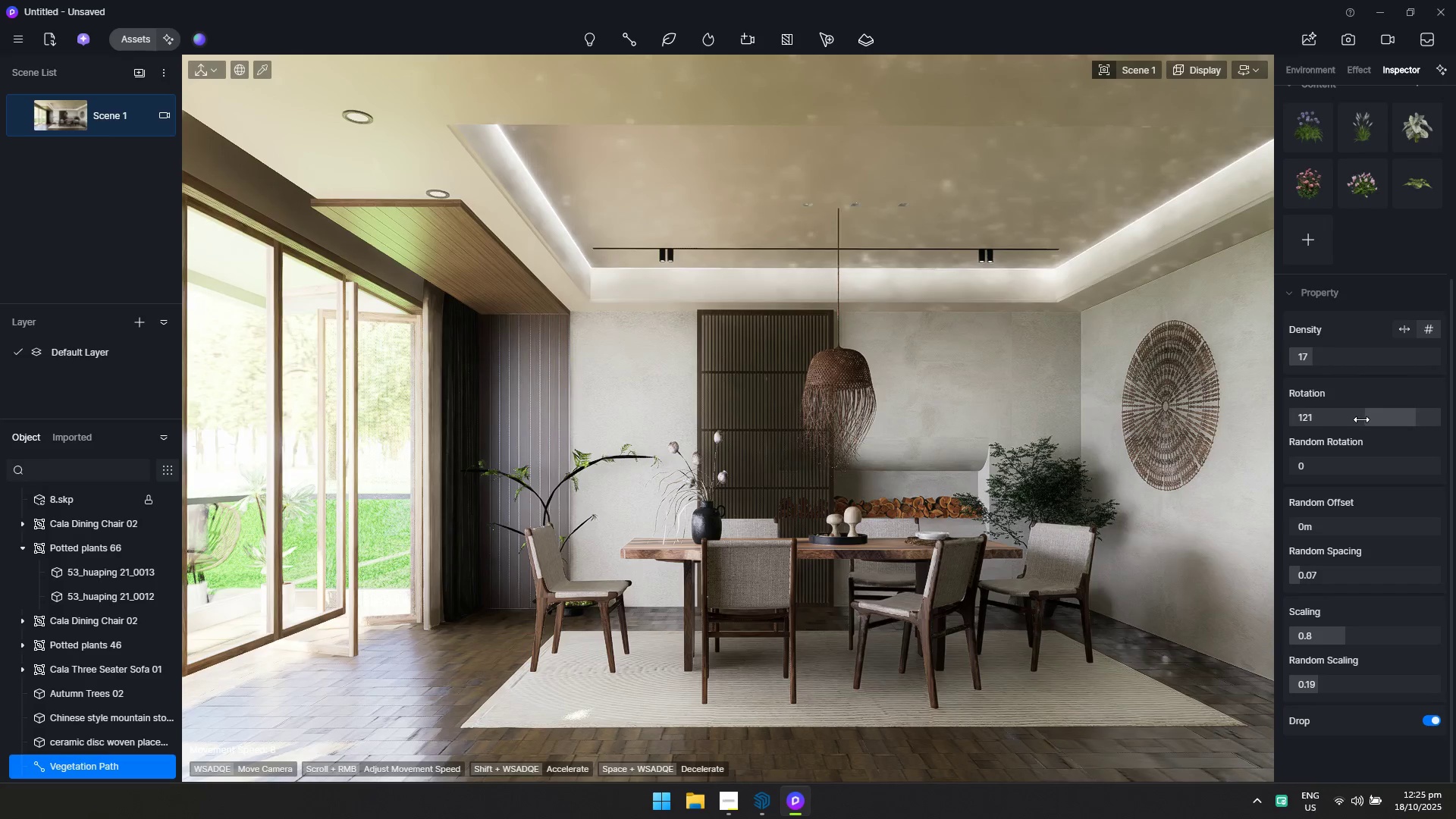 
left_click_drag(start_coordinate=[1354, 419], to_coordinate=[1320, 419])
 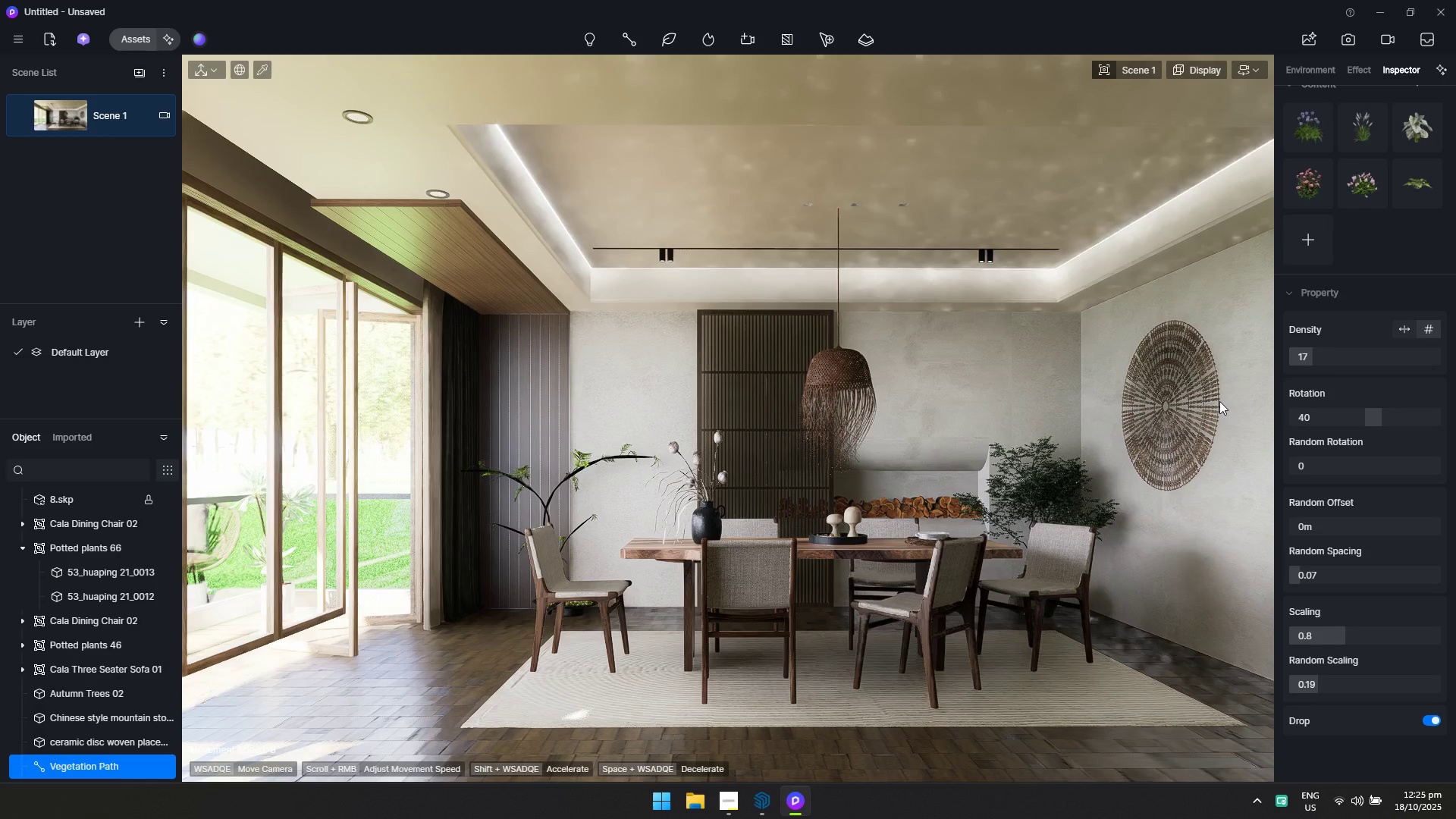 
hold_key(key=A, duration=1.21)
 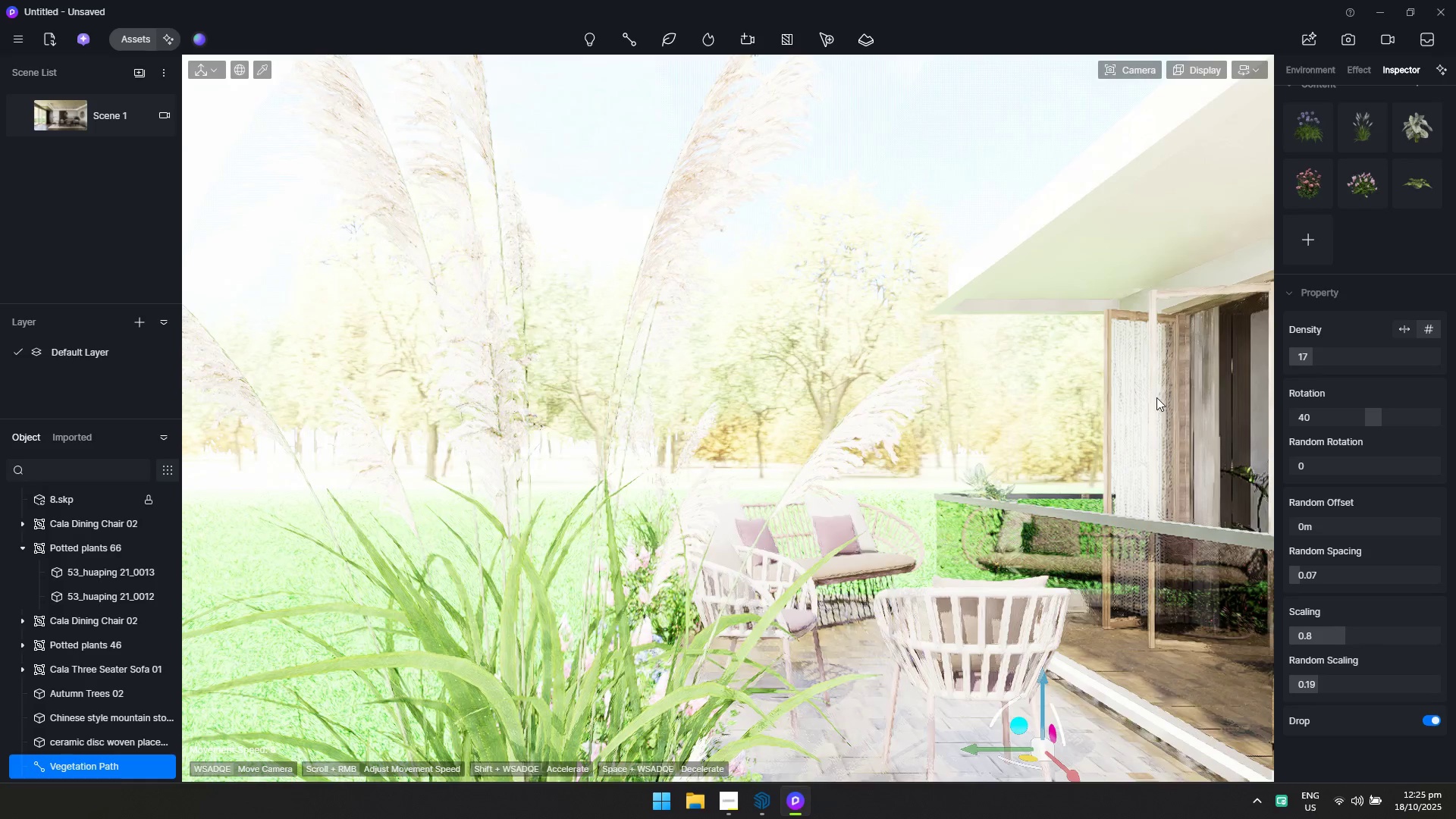 
hold_key(key=A, duration=0.3)
 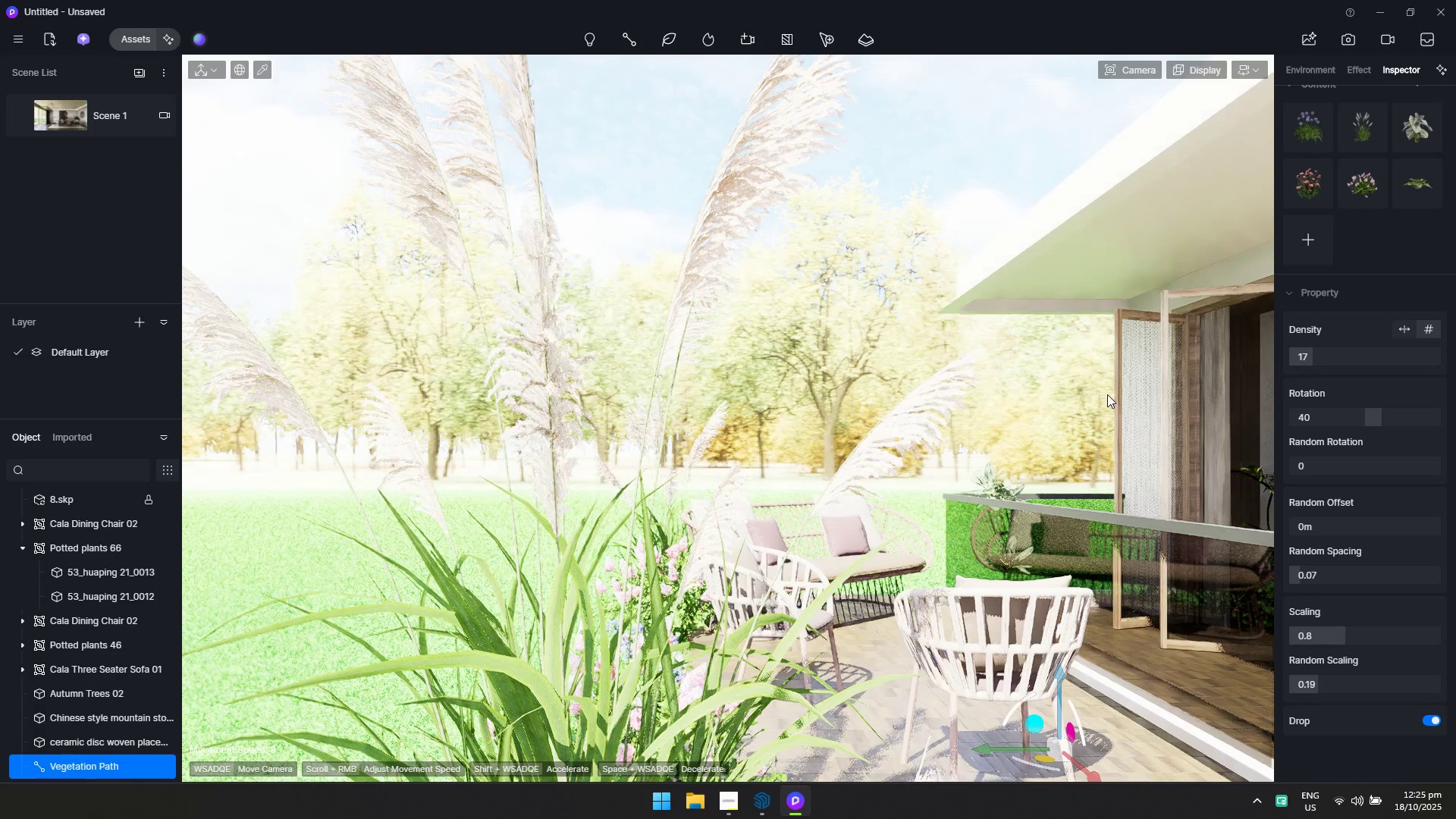 
key(Escape)
 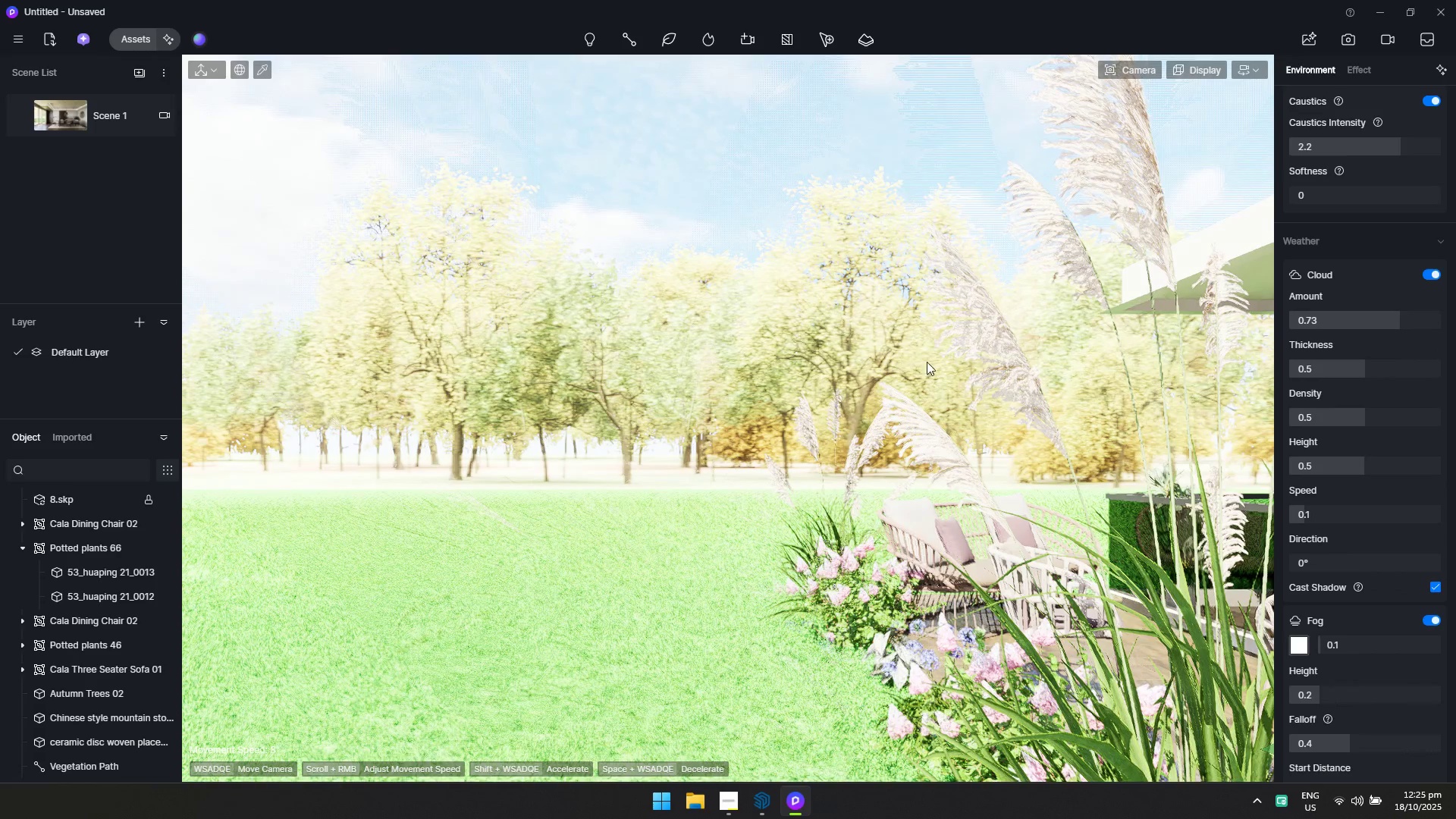 
hold_key(key=E, duration=1.06)
 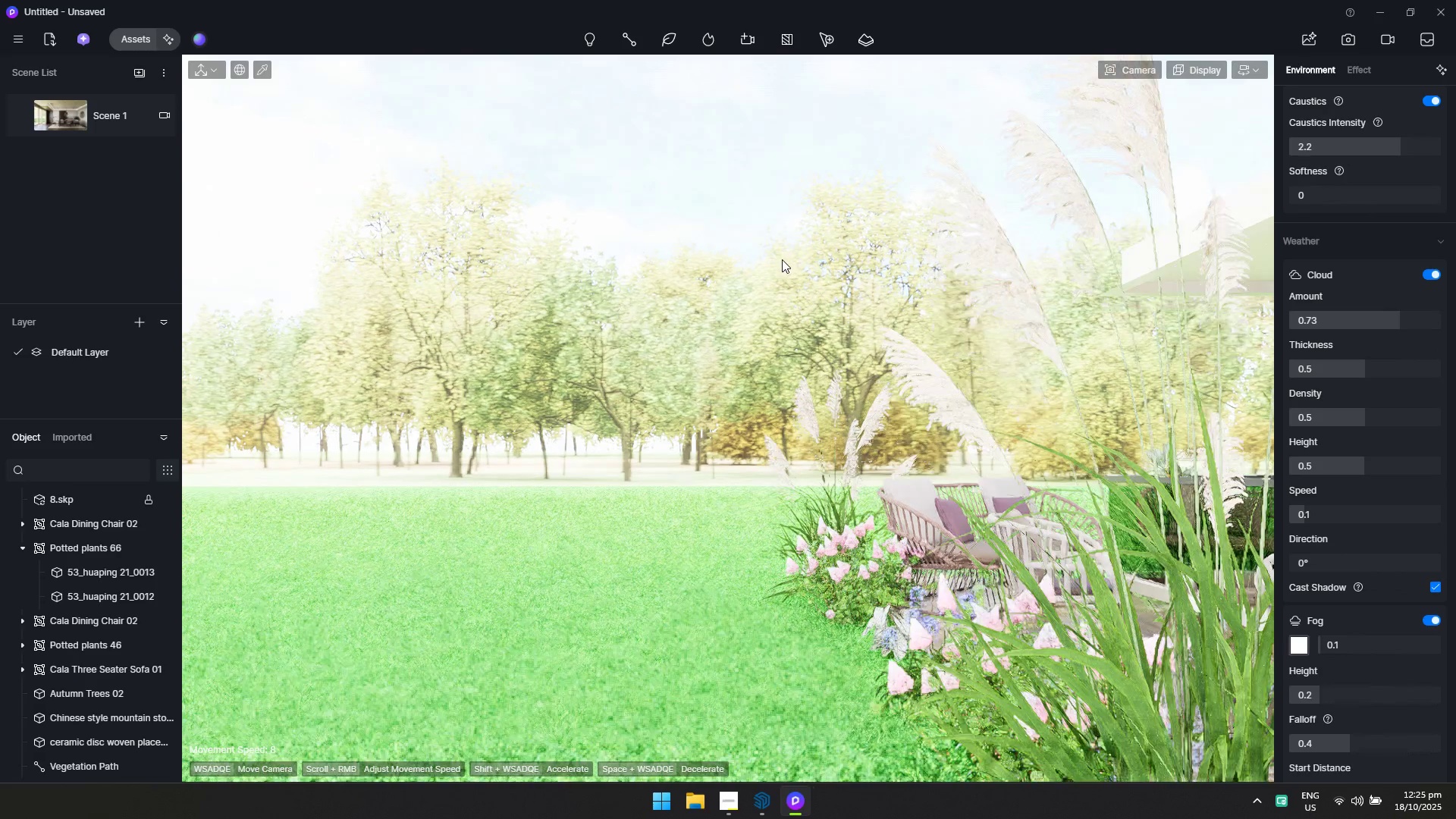 
hold_key(key=Q, duration=1.5)
 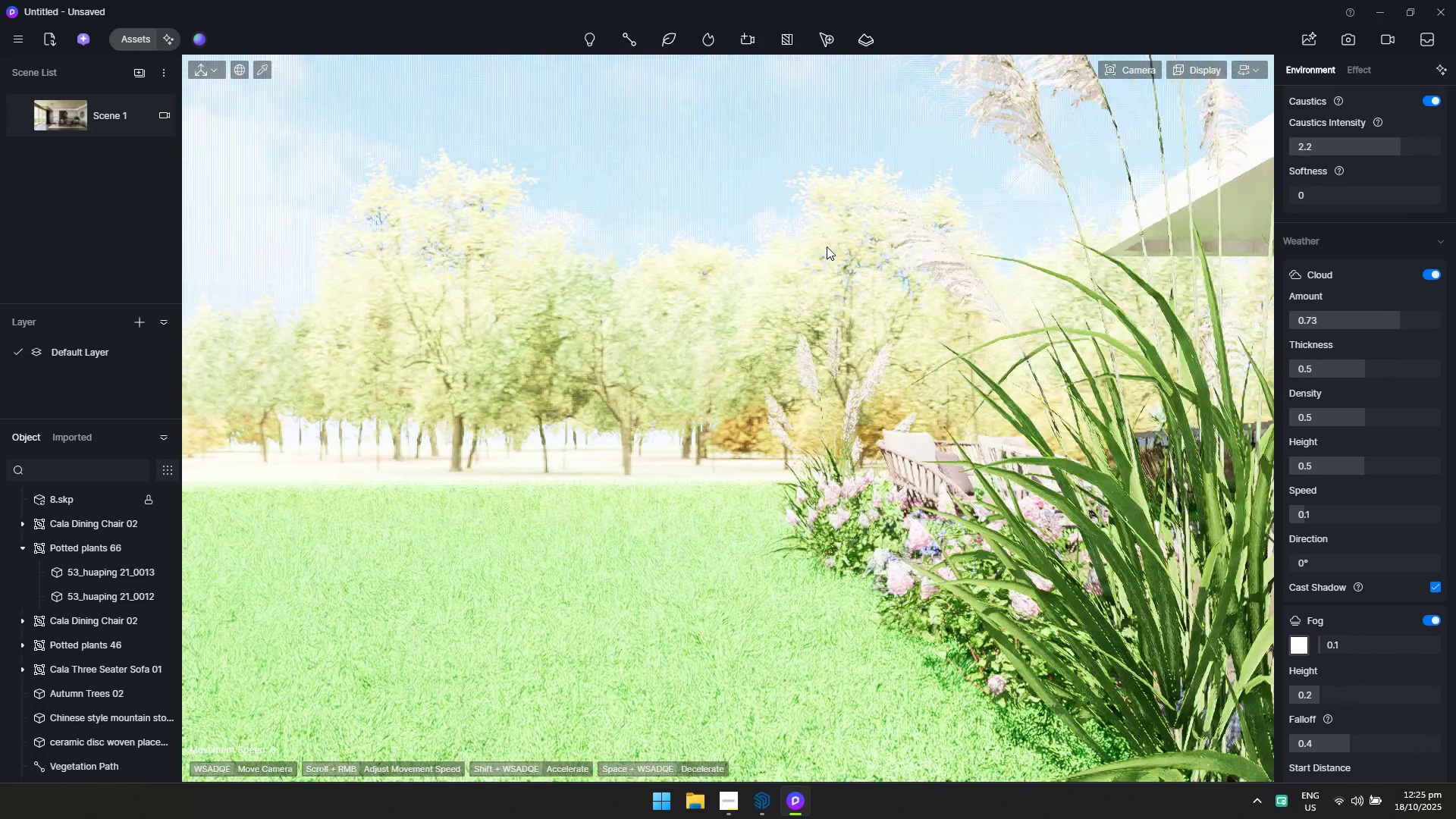 
hold_key(key=Q, duration=0.45)
 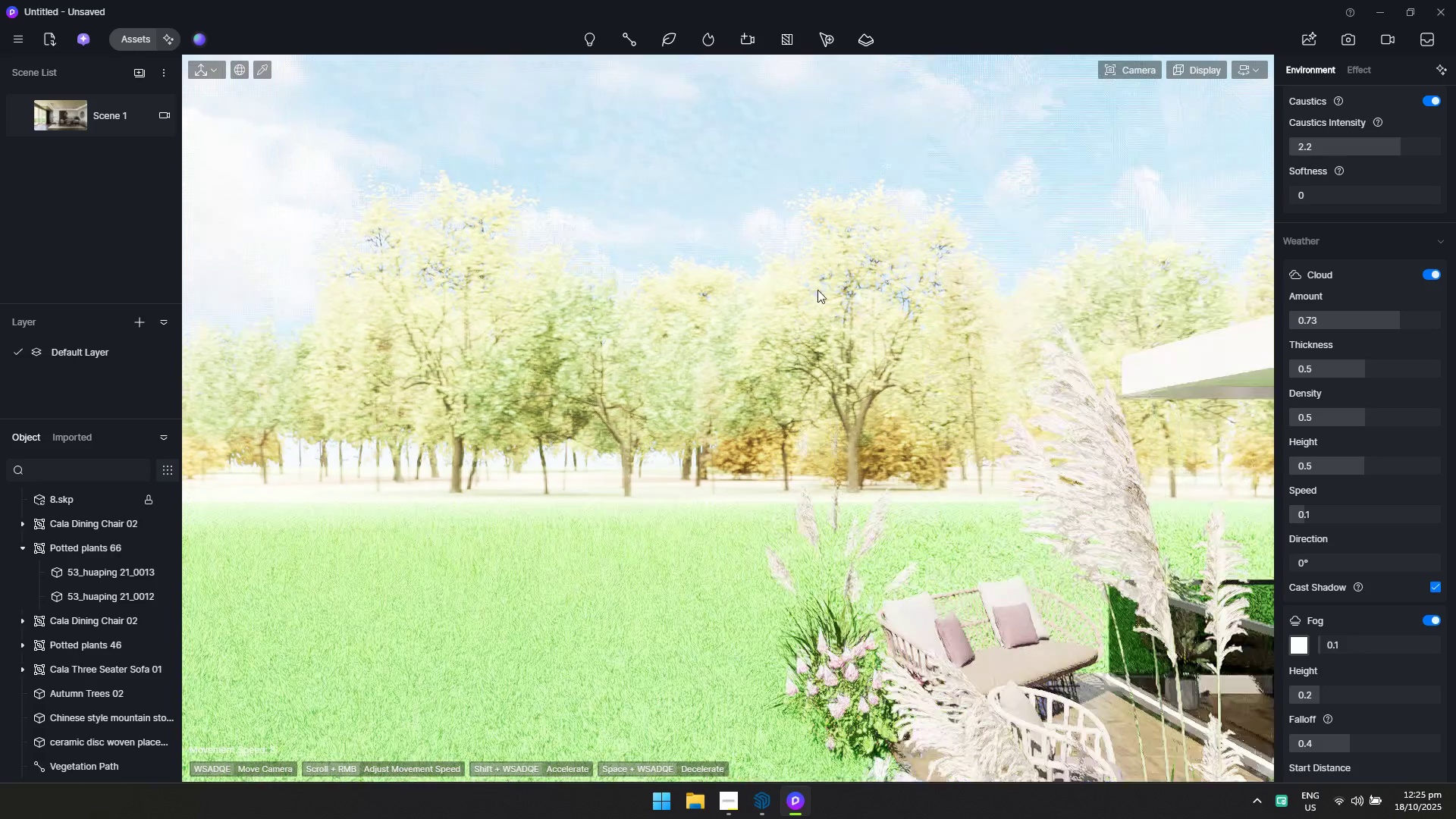 
hold_key(key=A, duration=0.55)
 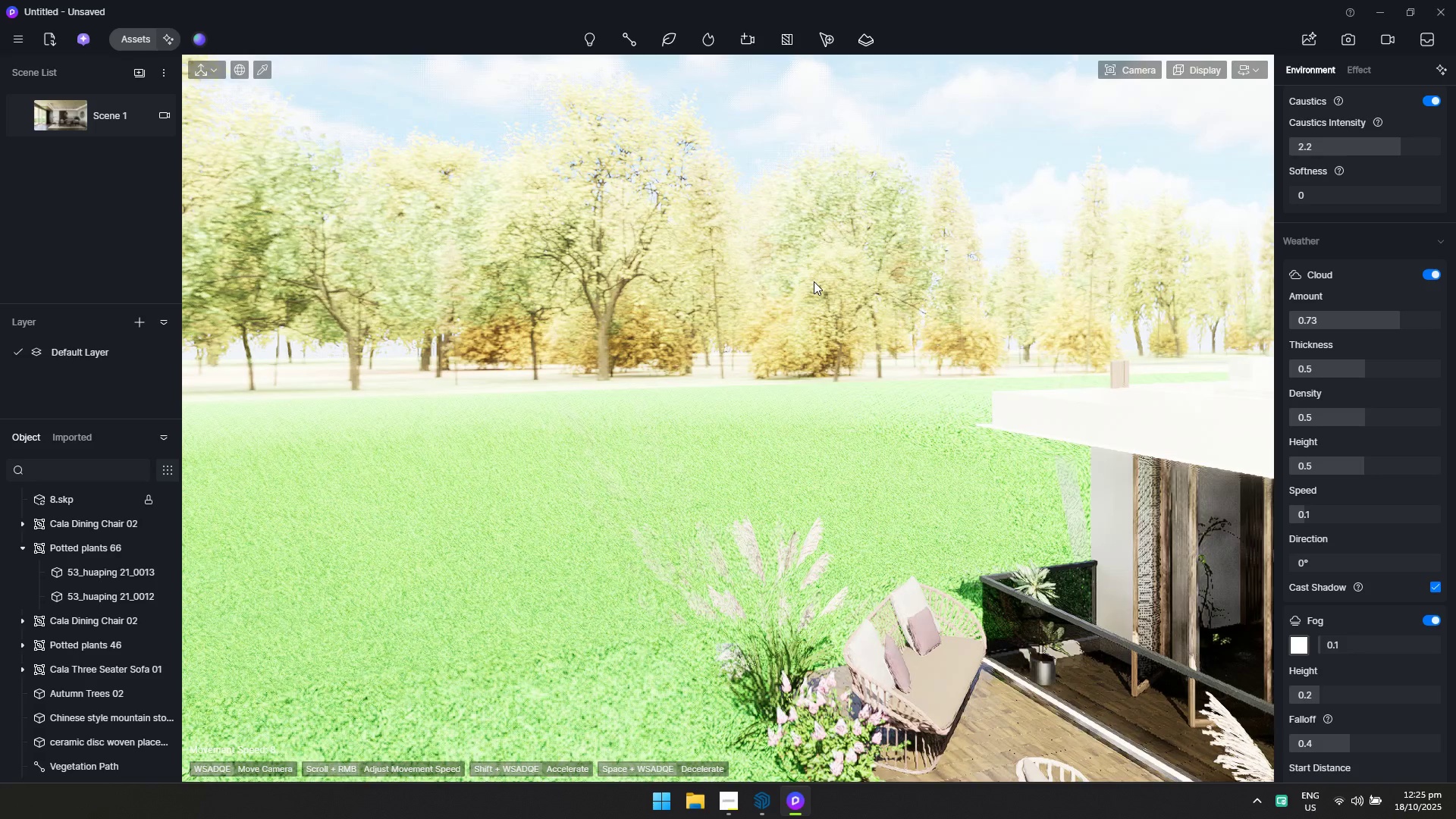 
hold_key(key=S, duration=0.72)
 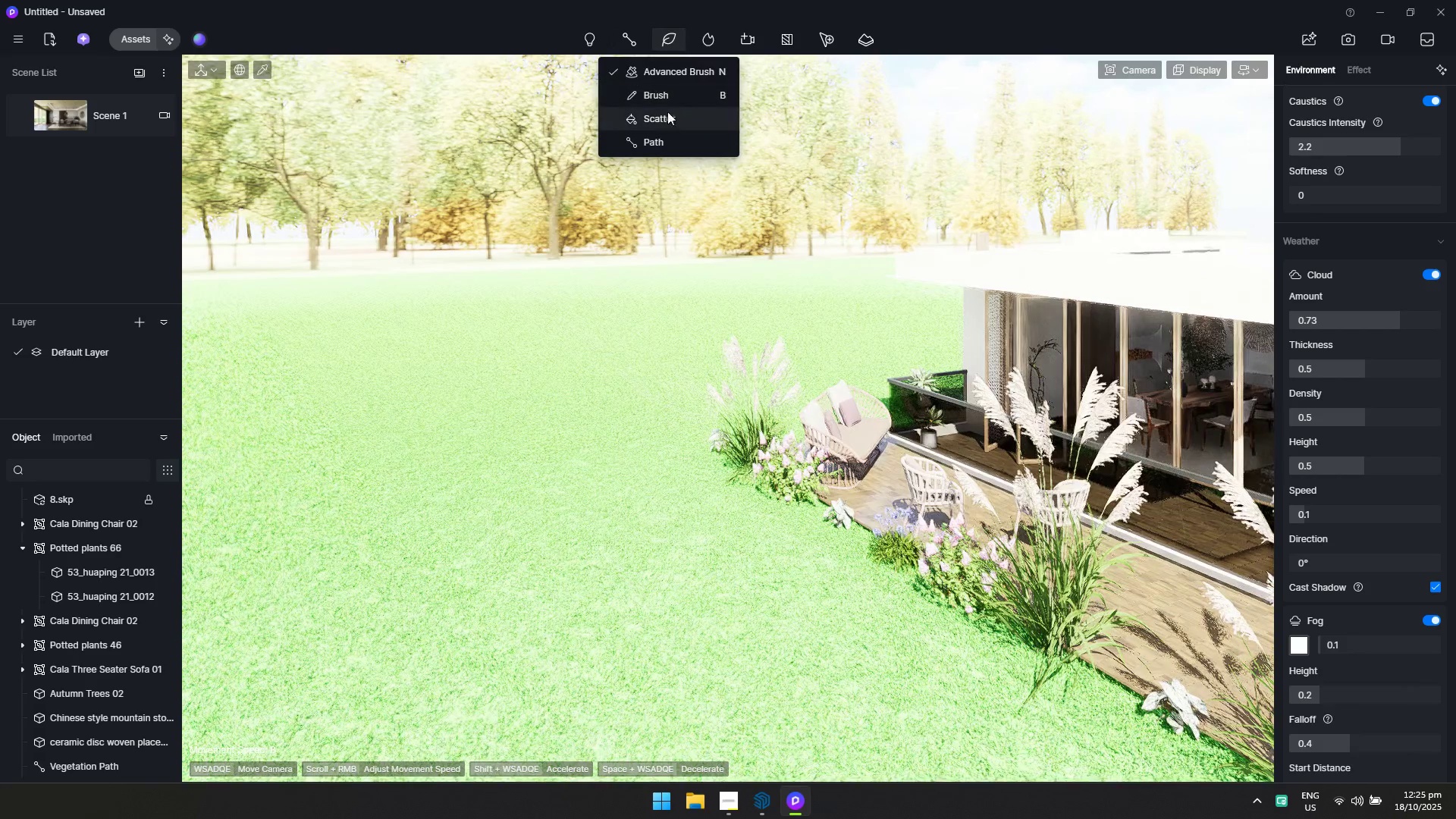 
left_click([661, 125])
 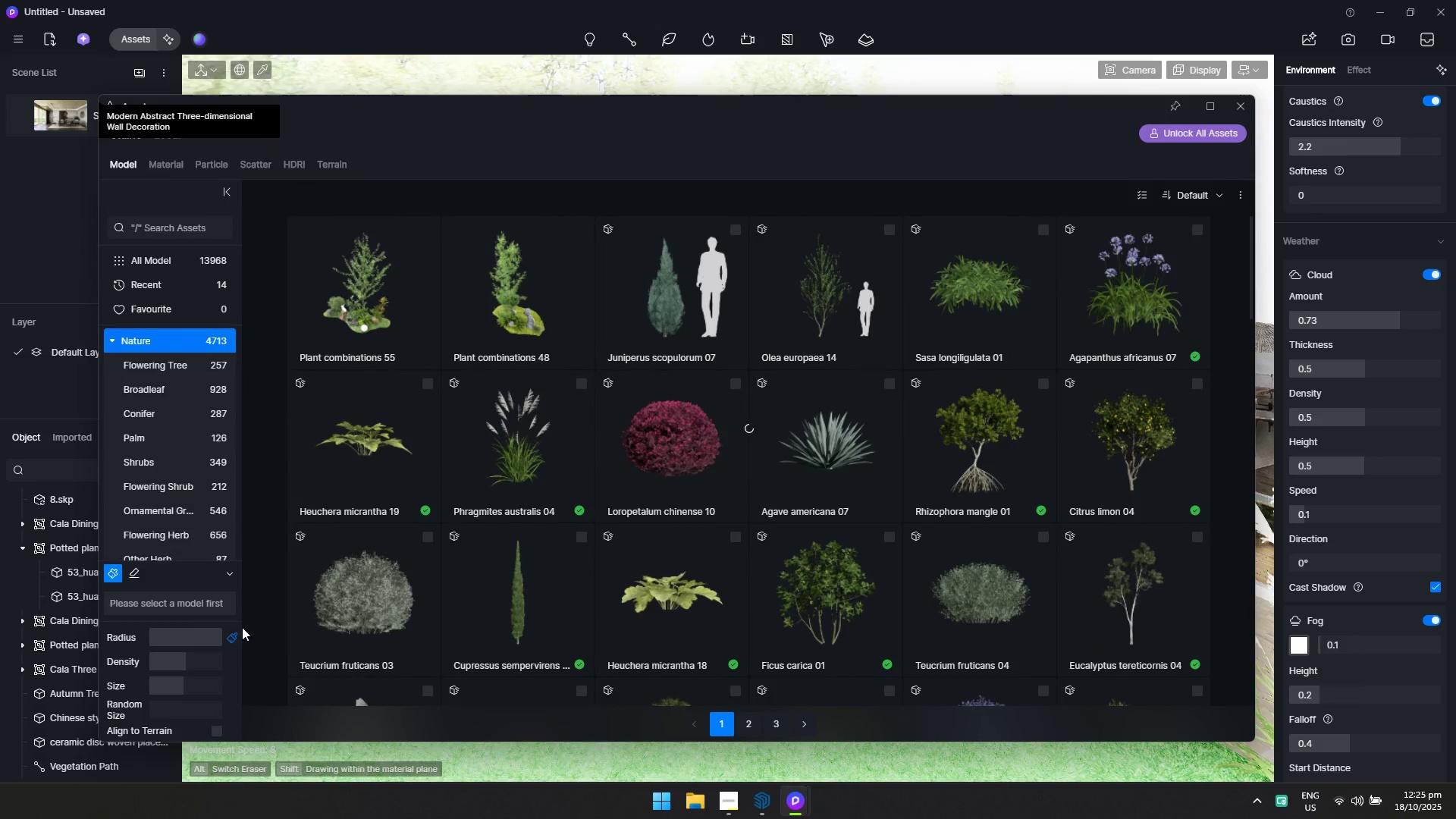 
scroll: coordinate [176, 680], scroll_direction: down, amount: 1.0
 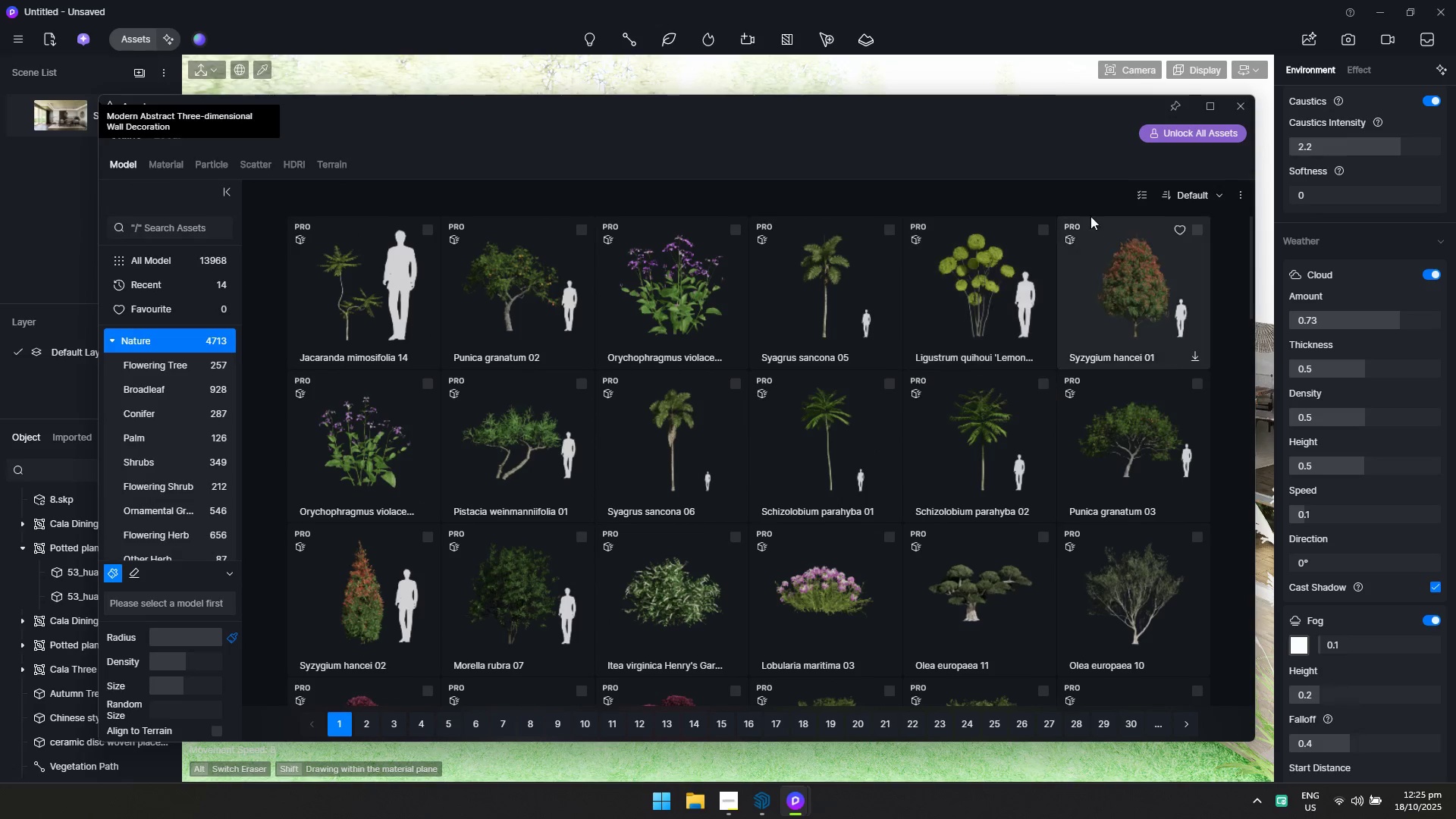 
left_click([1134, 194])
 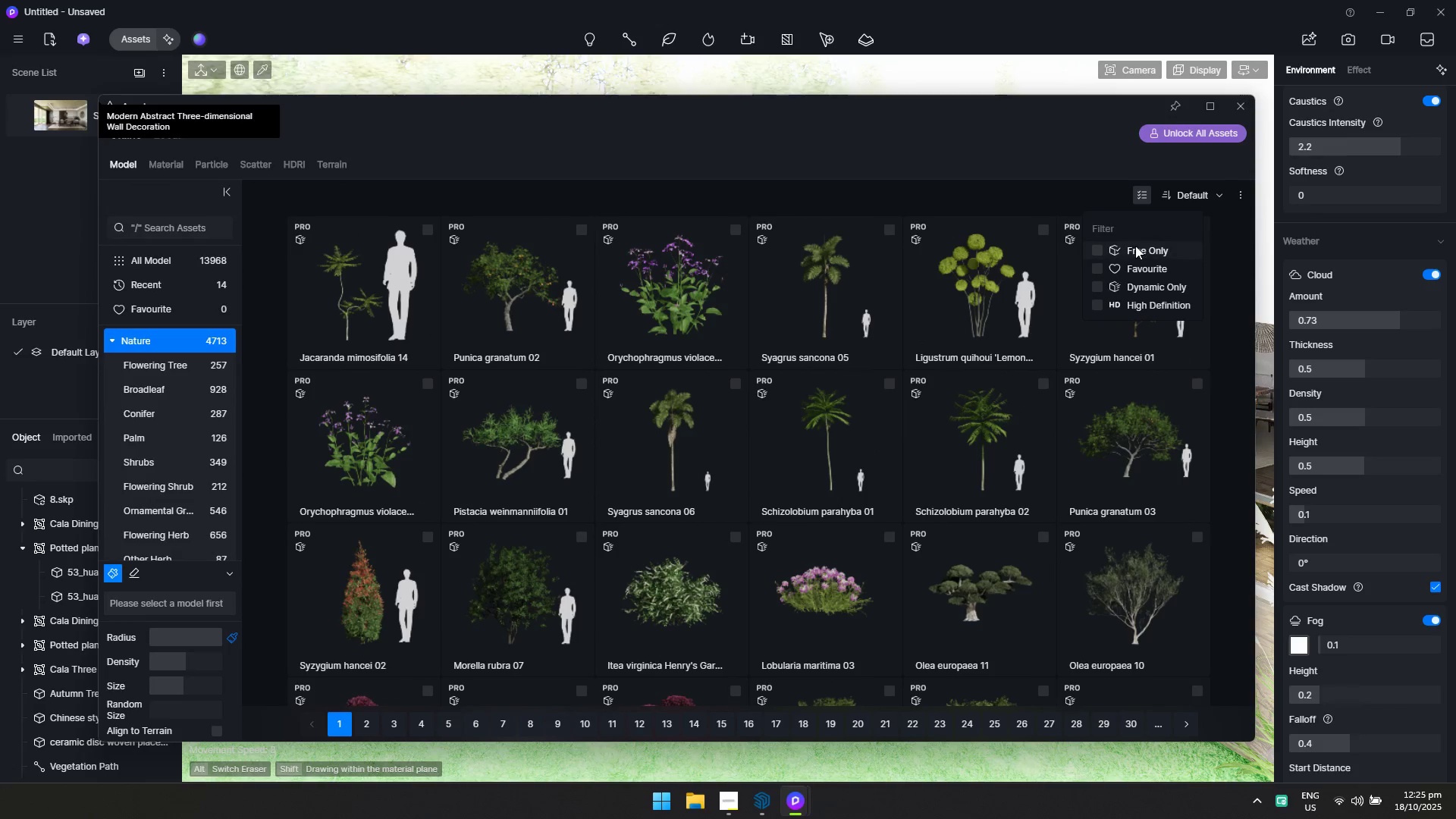 
left_click([1134, 249])
 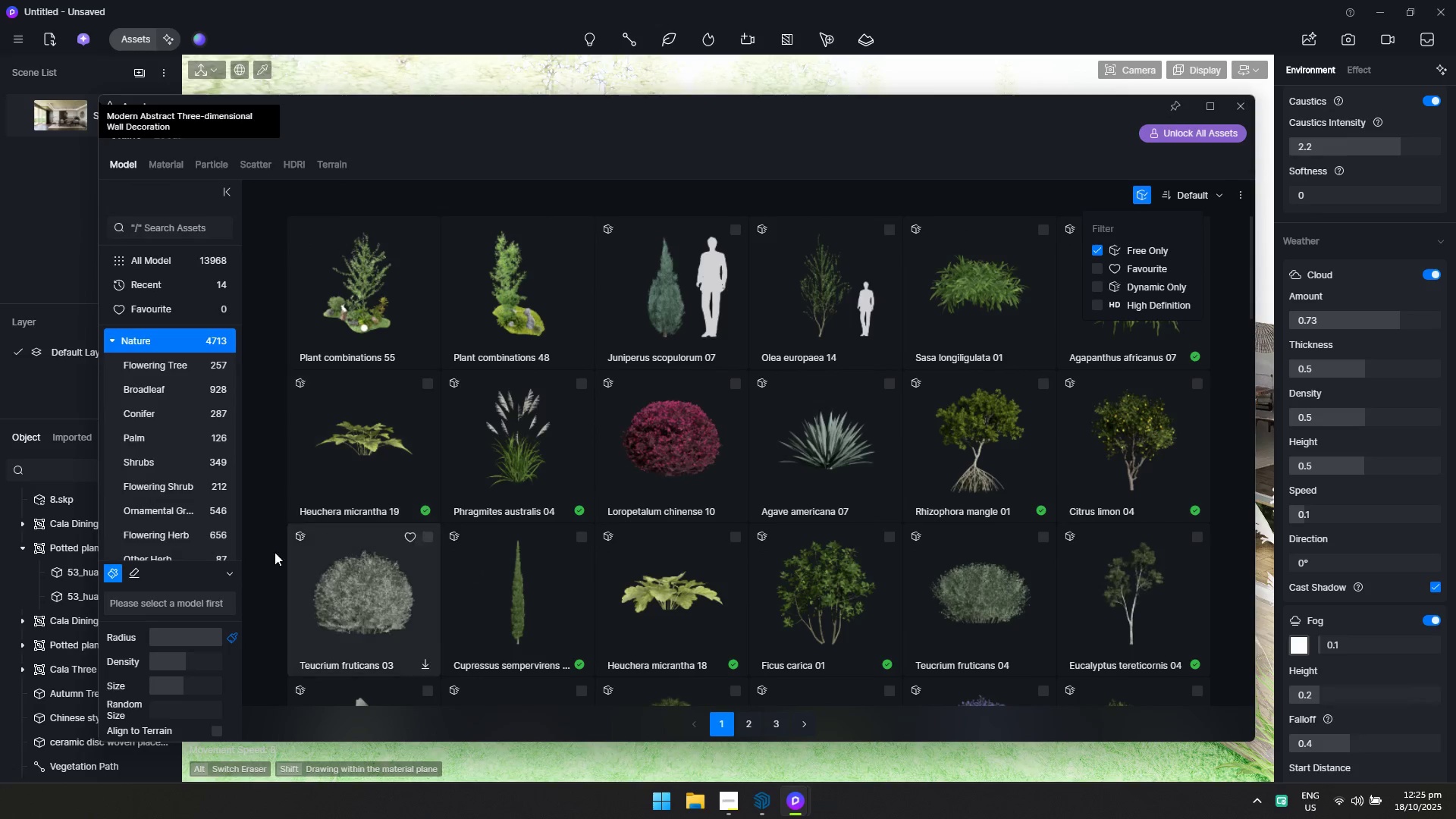 
scroll: coordinate [154, 632], scroll_direction: down, amount: 2.0
 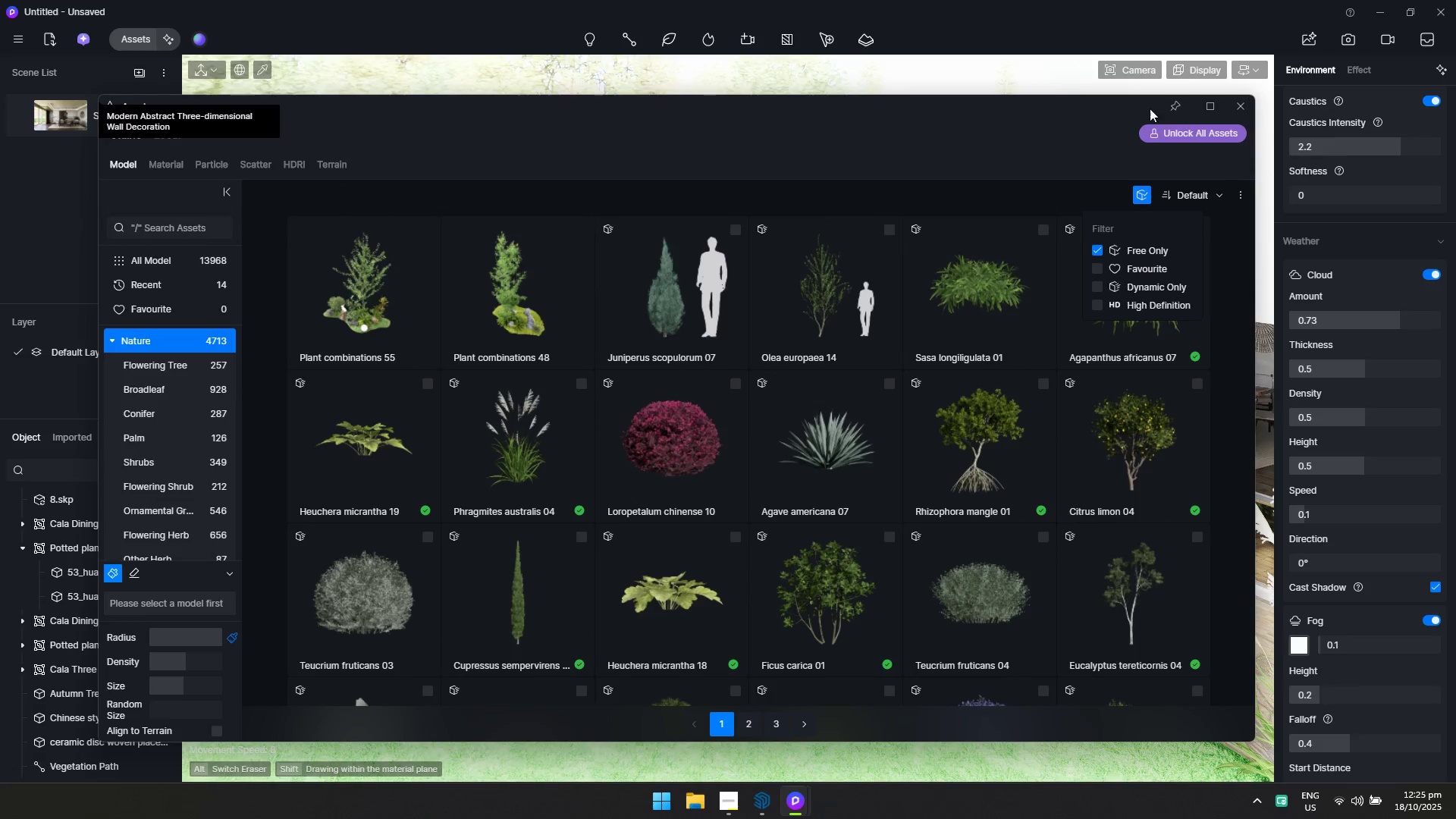 
left_click([1239, 106])
 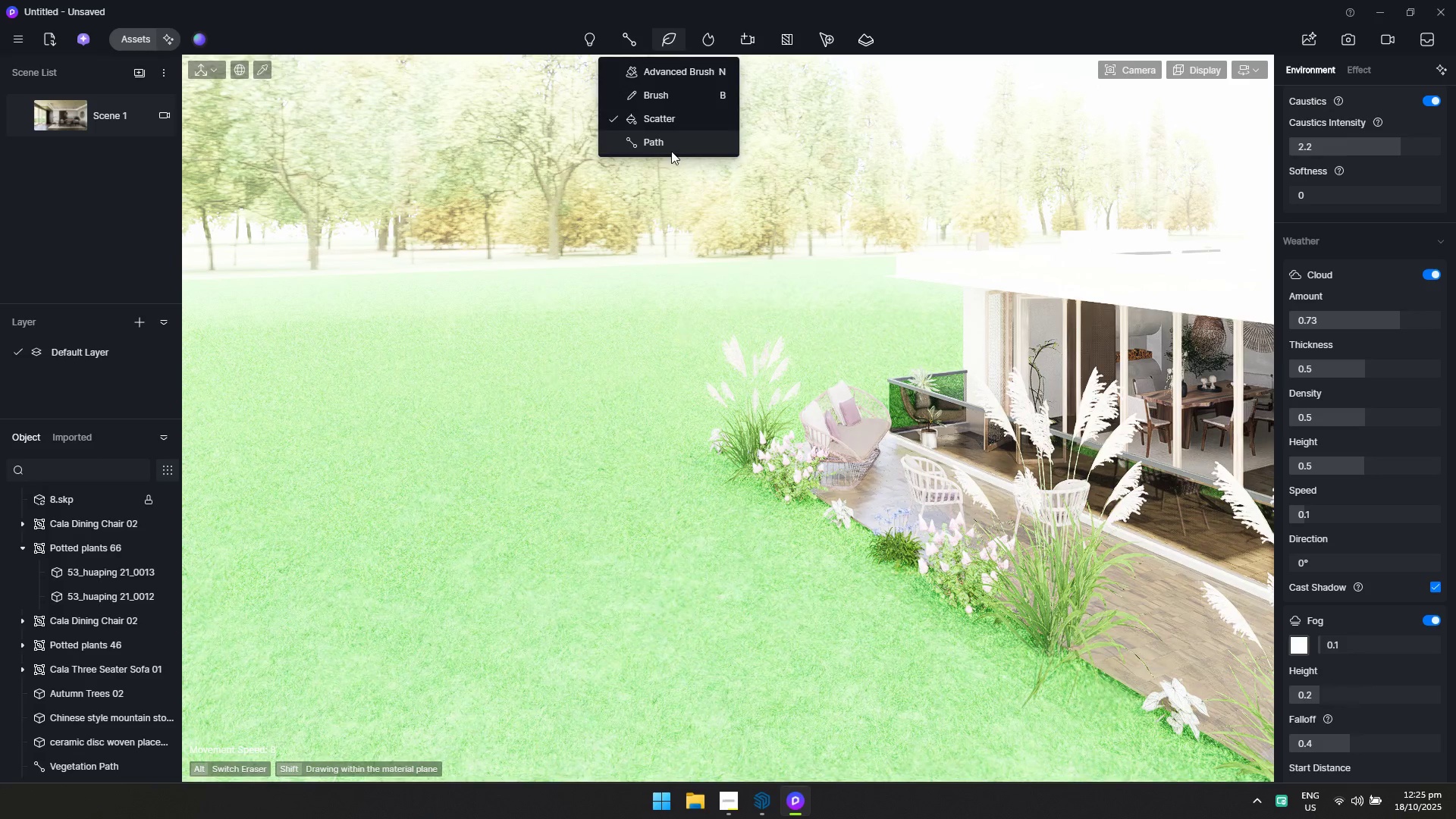 
left_click([674, 122])
 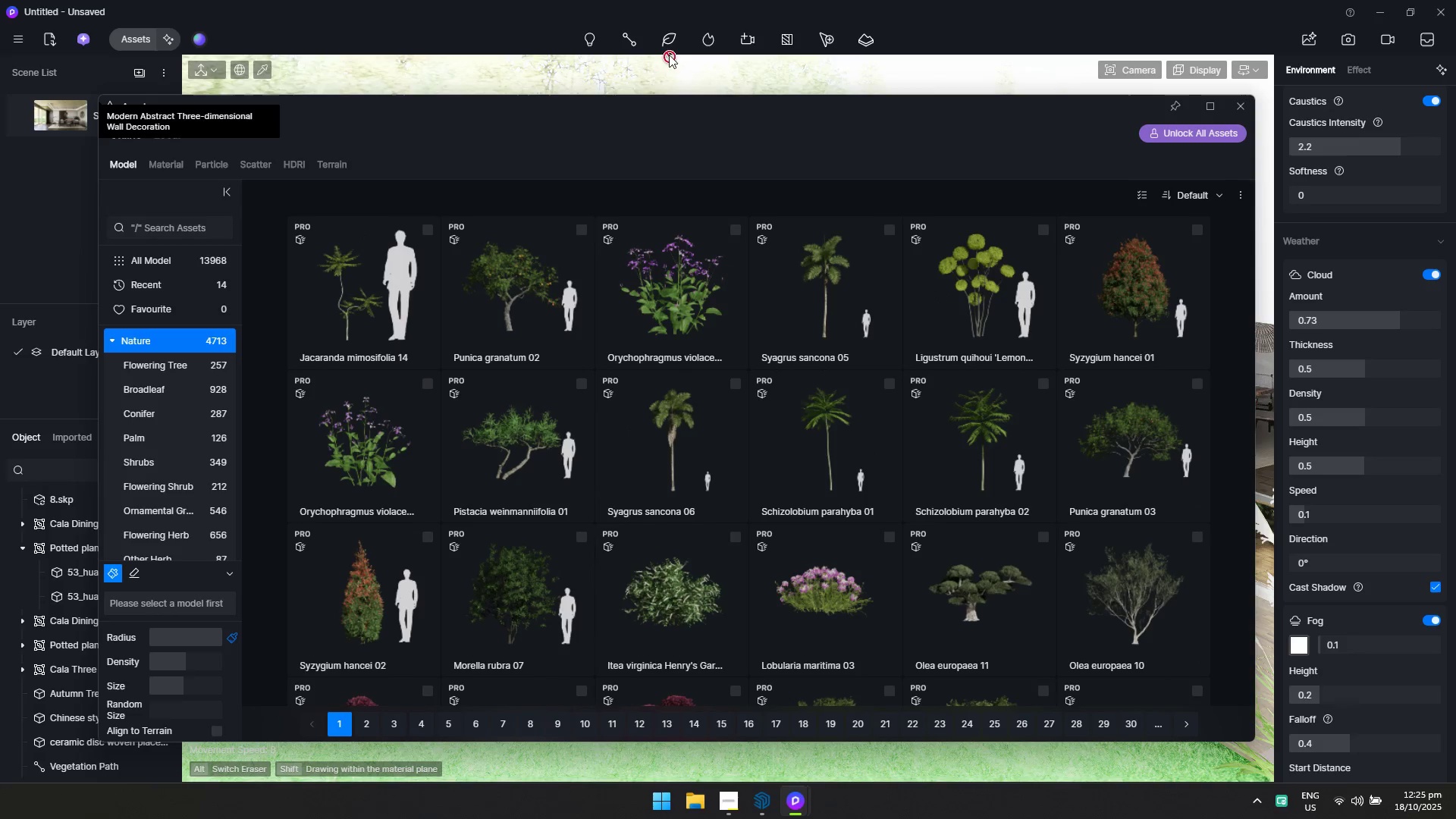 
left_click([637, 38])
 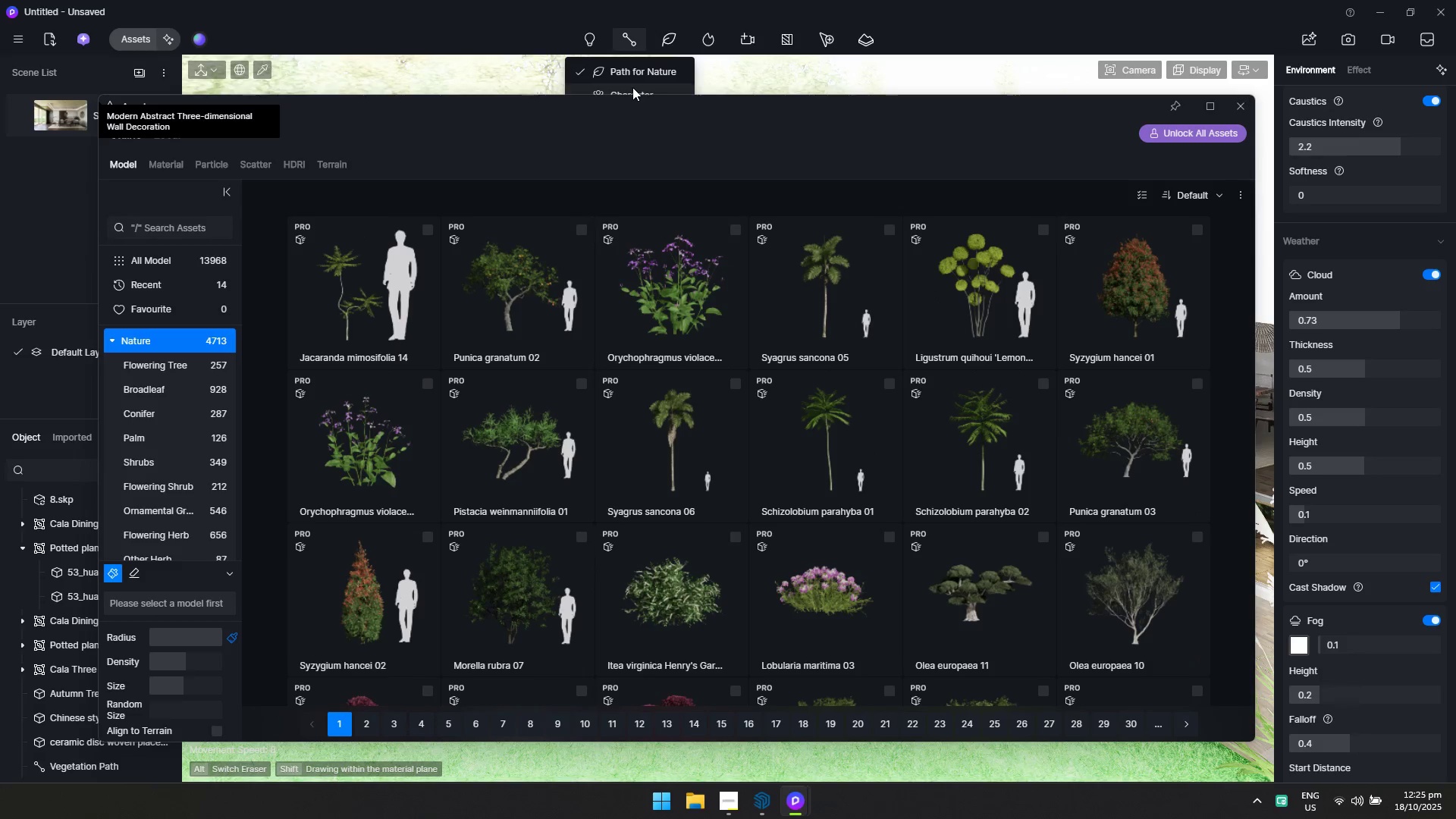 
left_click([632, 87])
 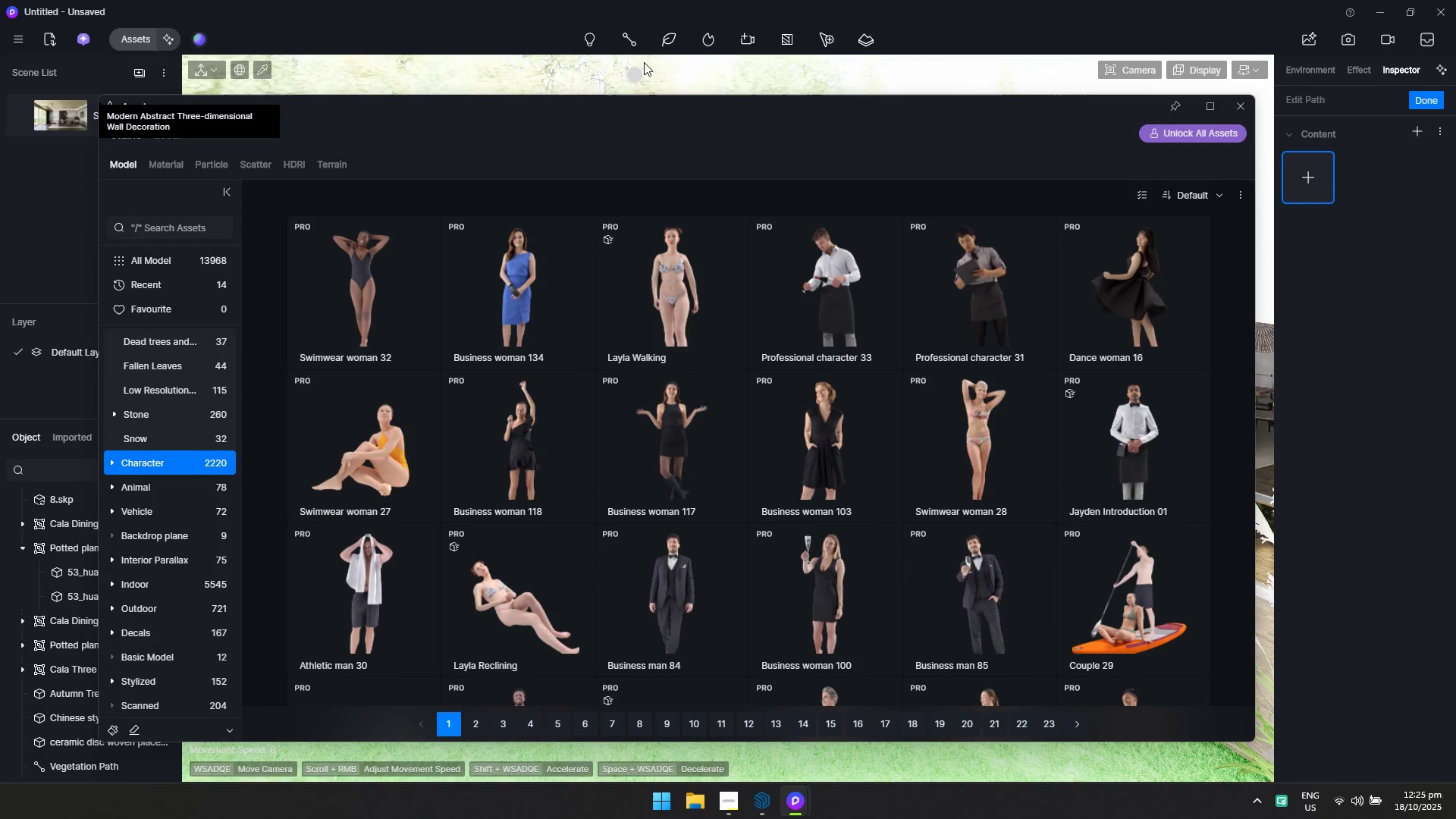 
left_click([625, 33])
 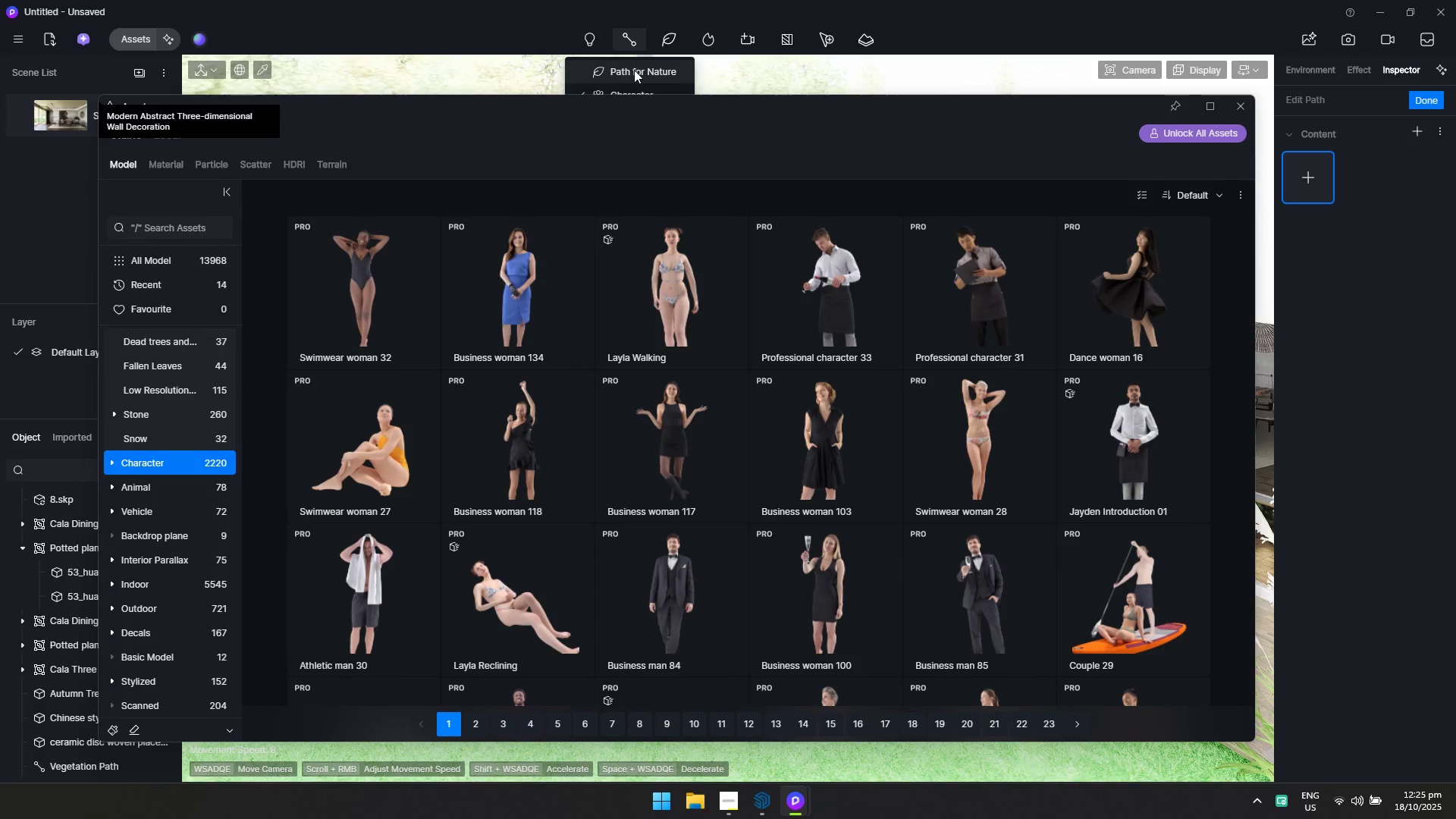 
left_click([672, 43])
 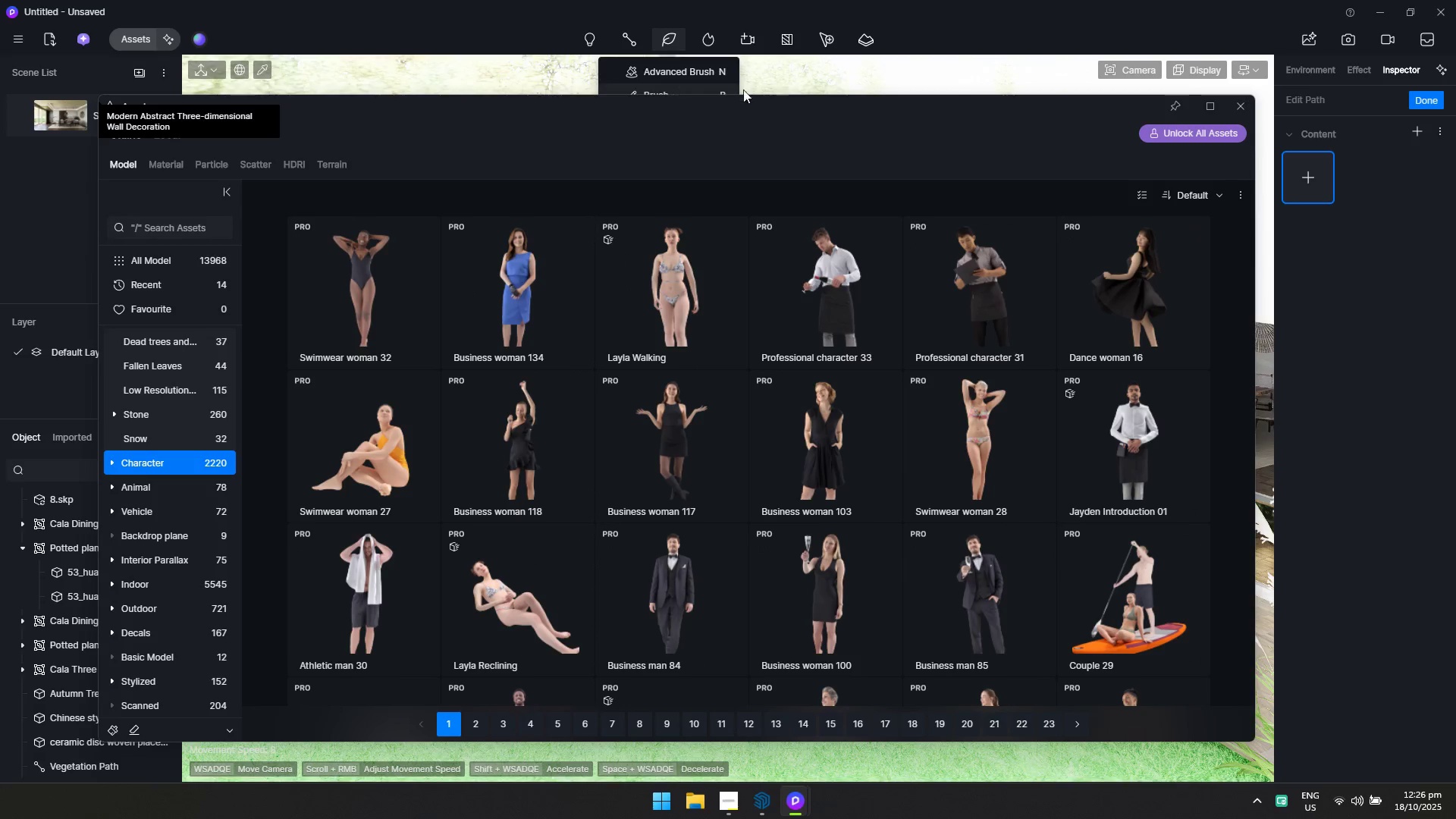 
left_click_drag(start_coordinate=[833, 102], to_coordinate=[833, 176])
 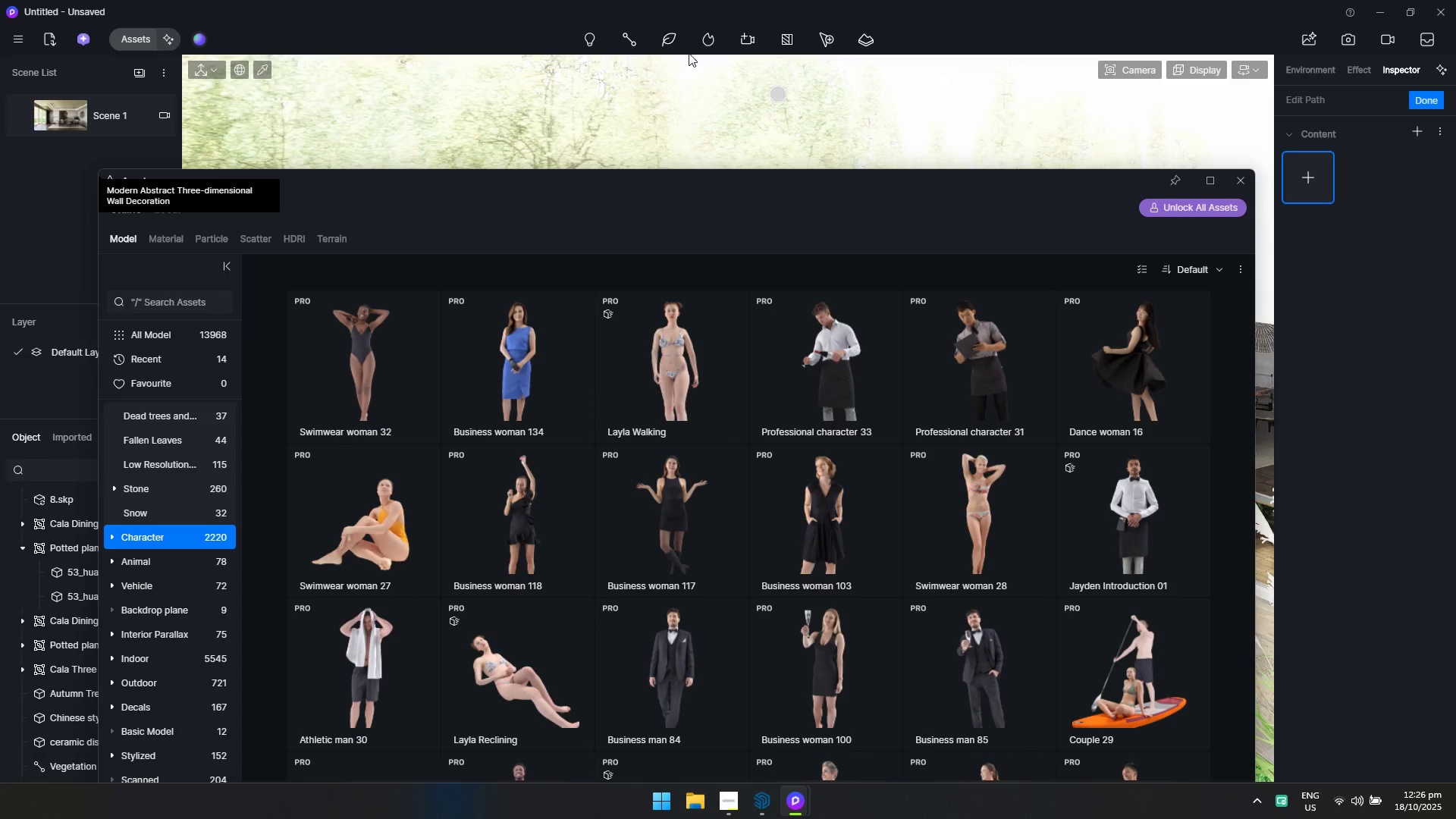 
left_click([672, 46])
 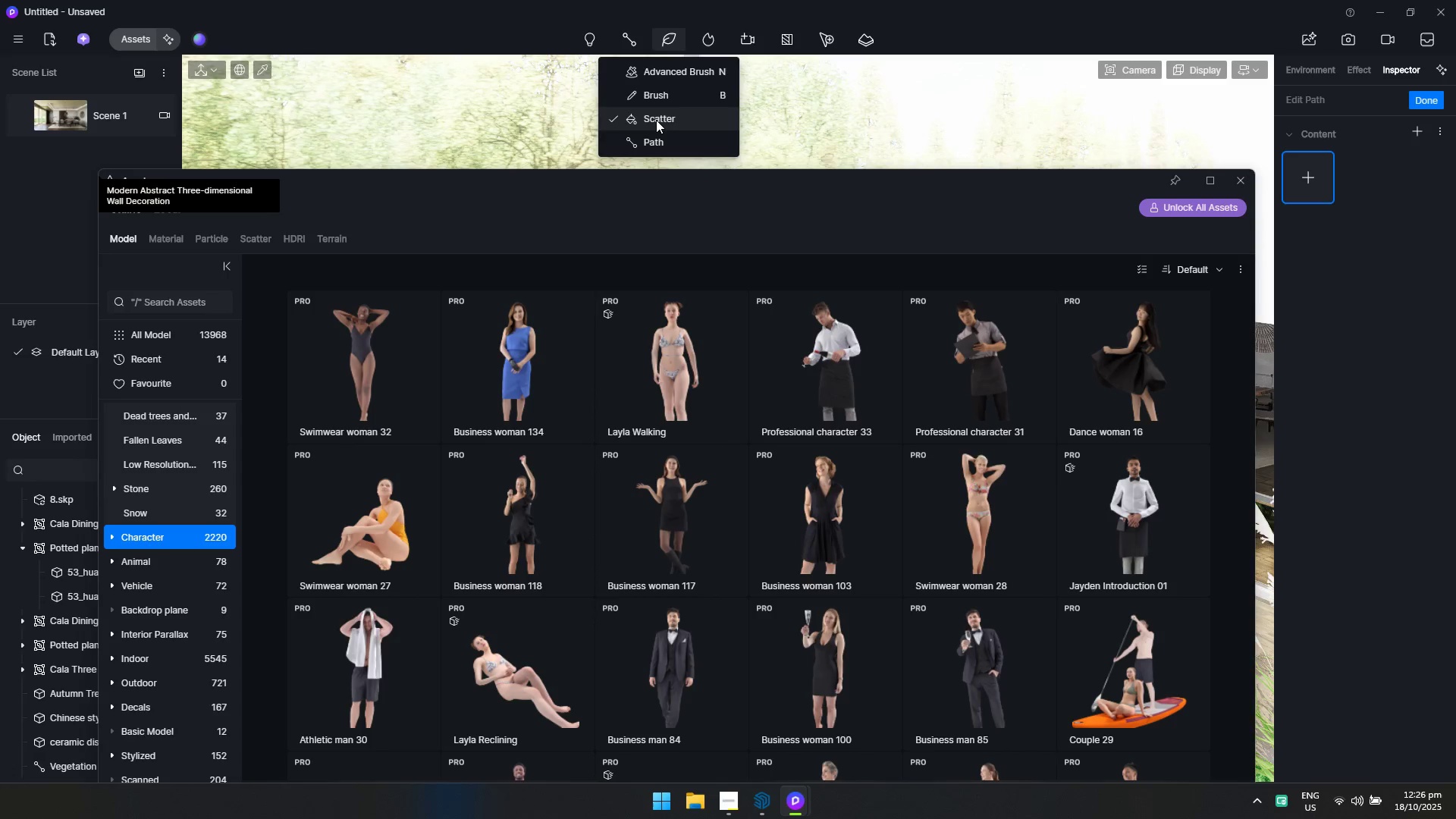 
left_click([656, 120])
 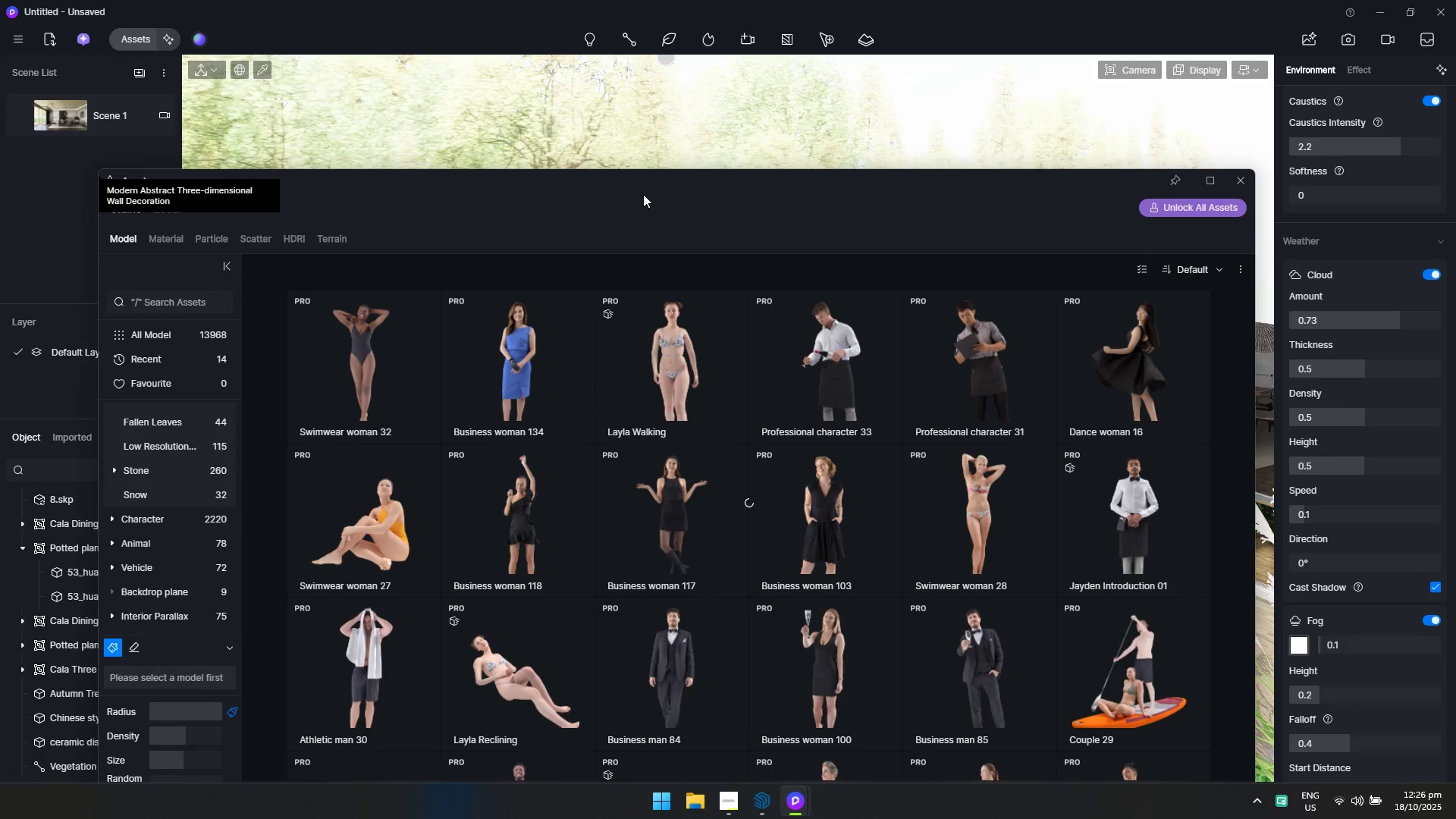 
left_click_drag(start_coordinate=[643, 181], to_coordinate=[689, 54])
 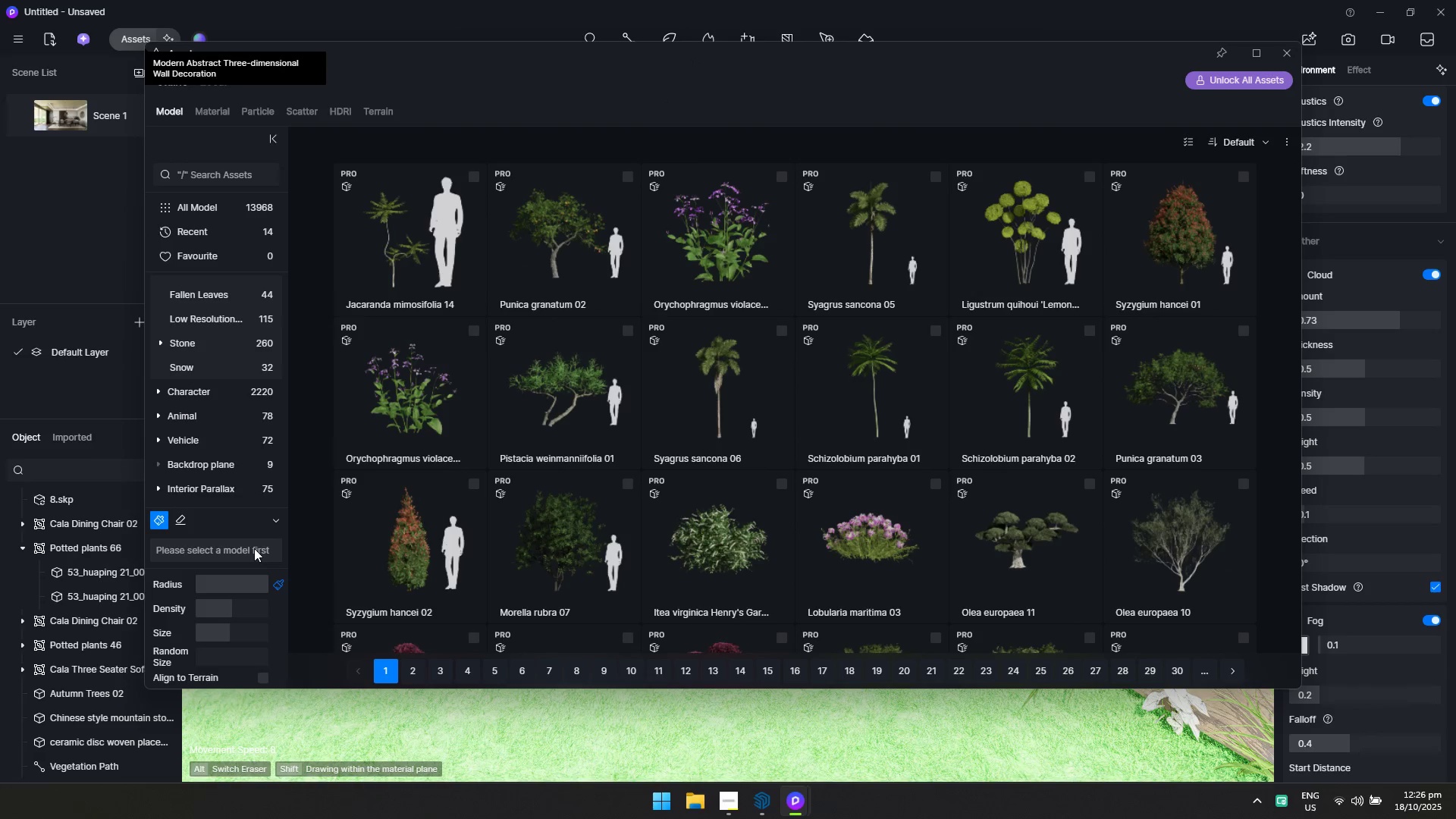 
left_click([254, 548])
 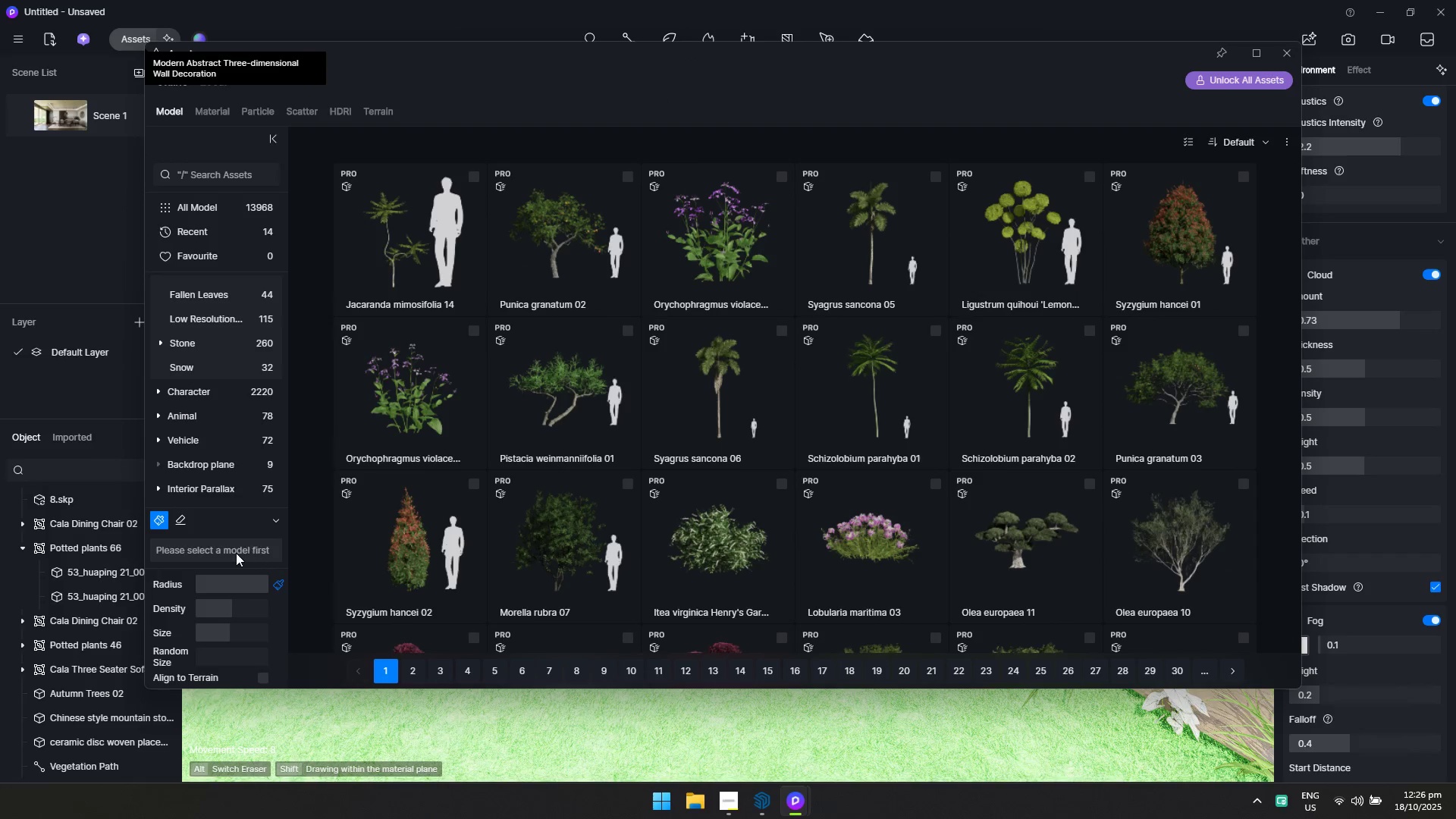 
scroll: coordinate [233, 555], scroll_direction: down, amount: 2.0
 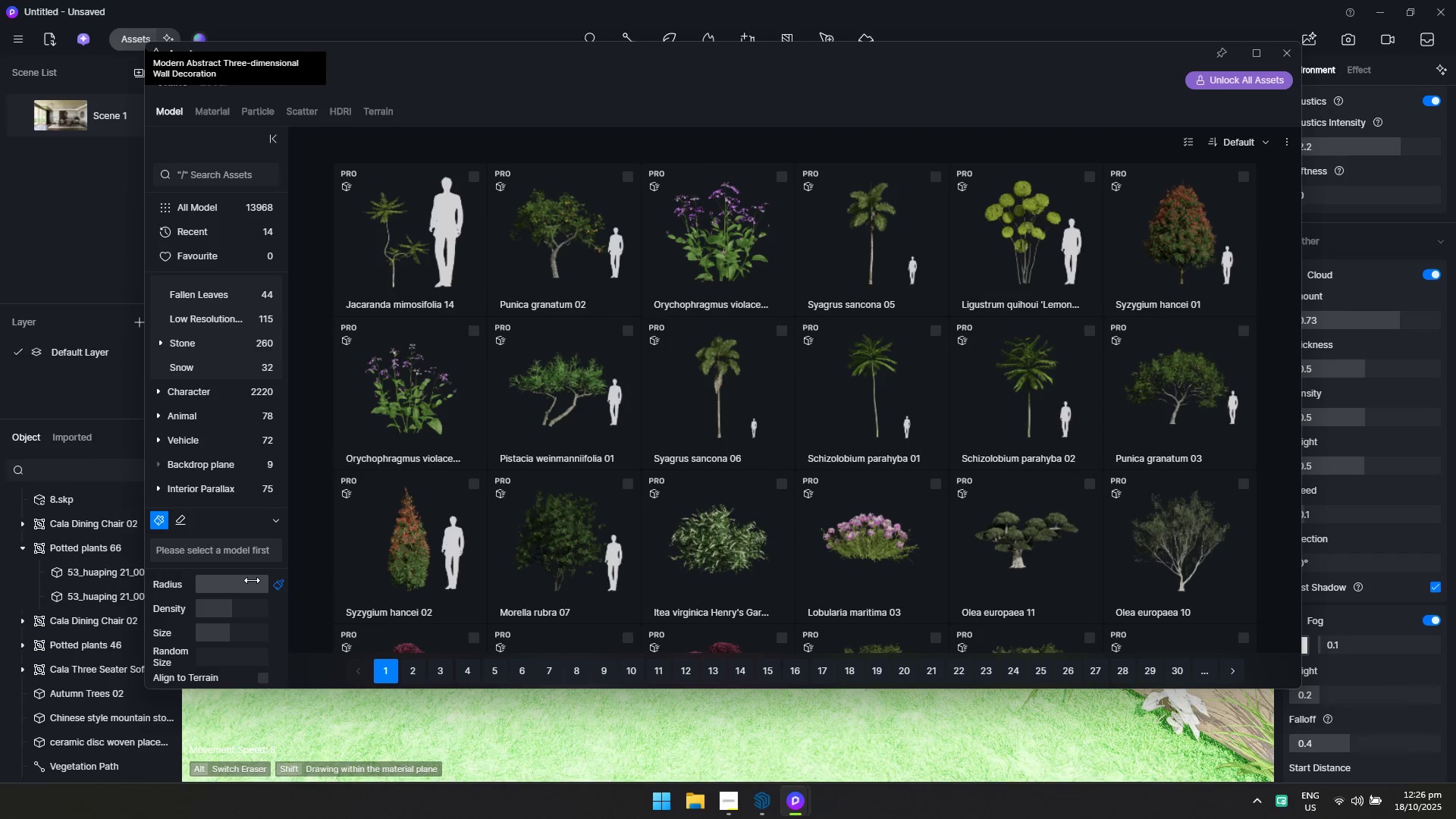 
left_click_drag(start_coordinate=[252, 580], to_coordinate=[206, 579])
 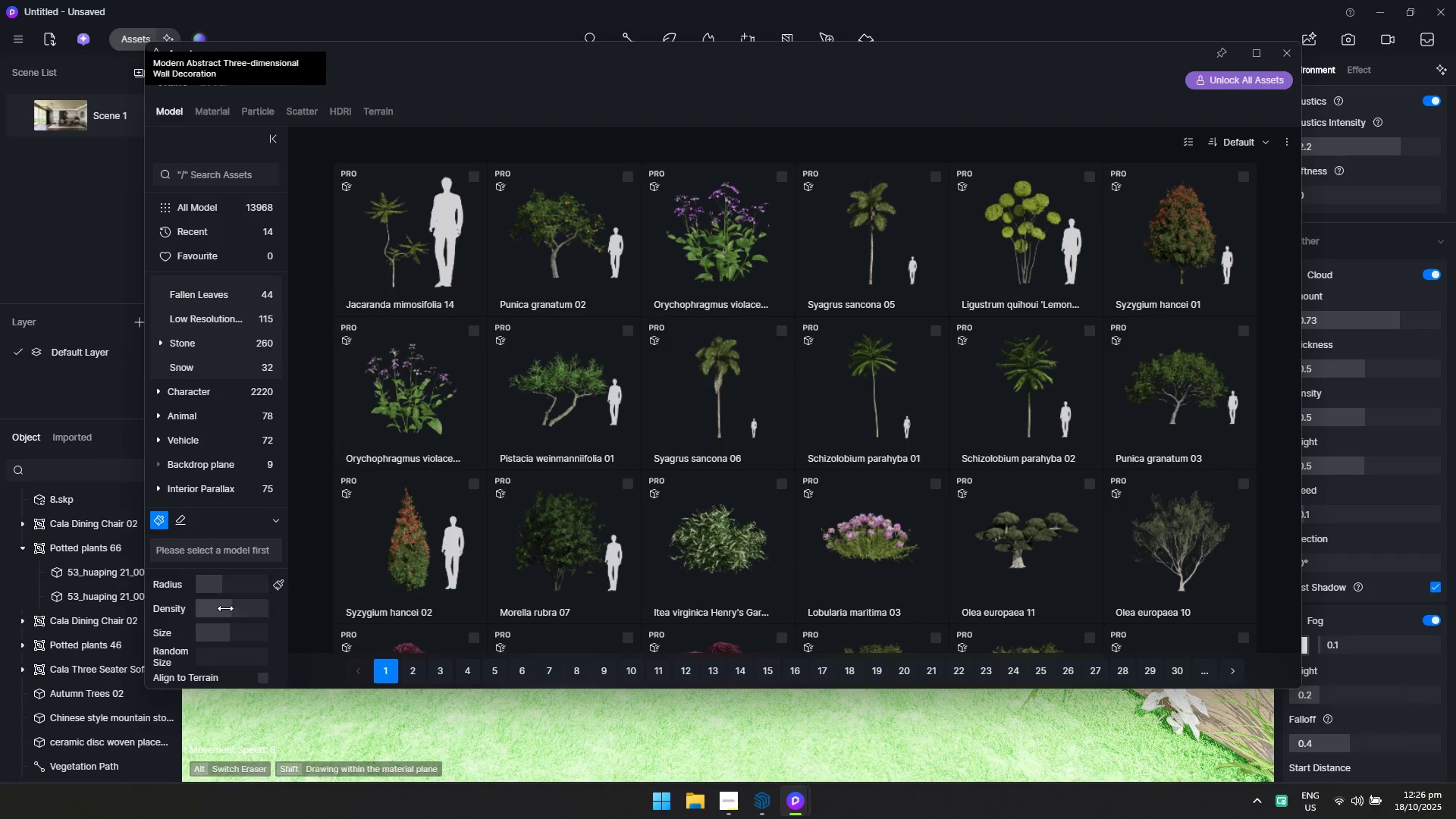 
left_click_drag(start_coordinate=[225, 608], to_coordinate=[203, 610])
 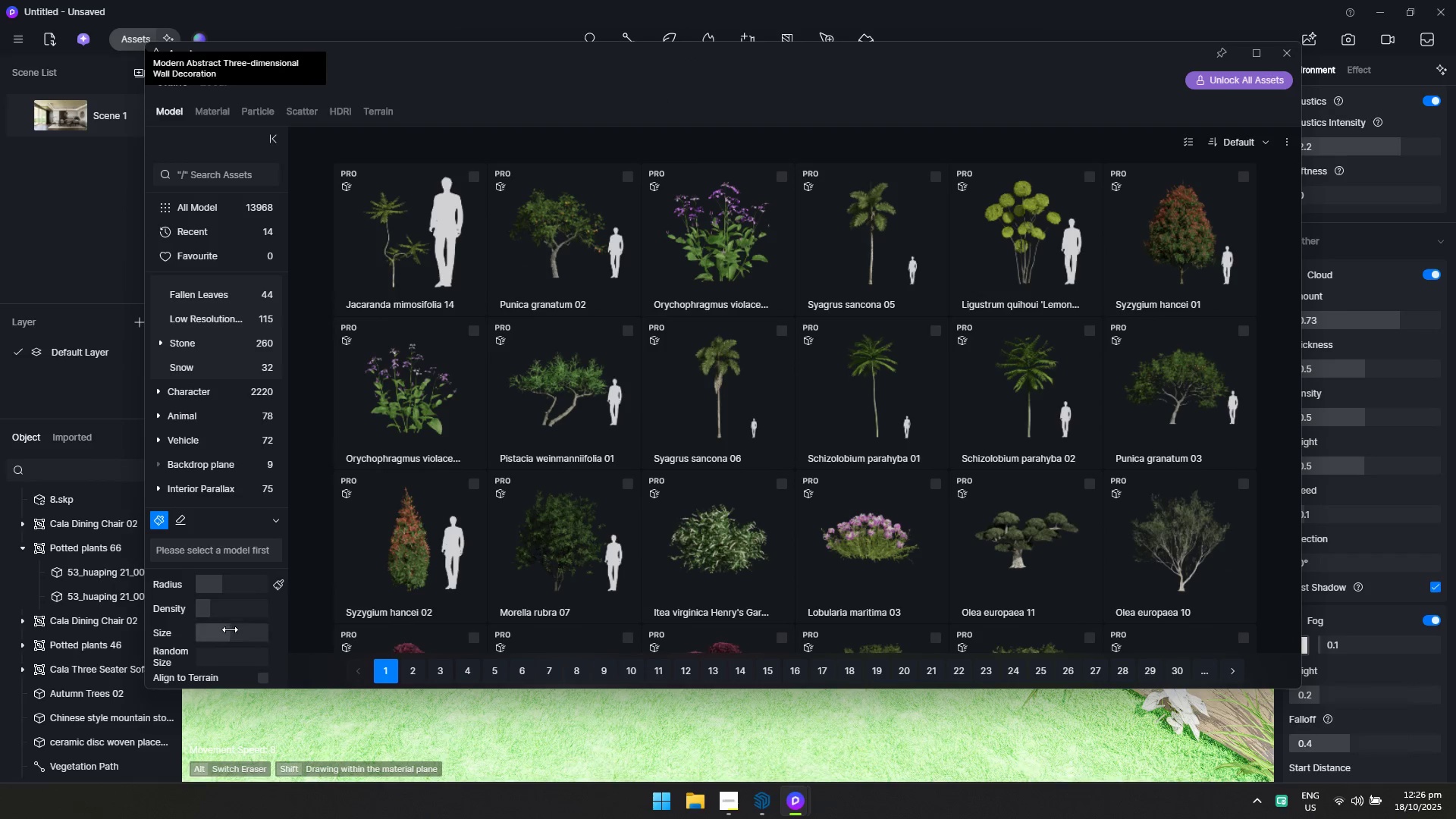 
left_click_drag(start_coordinate=[228, 631], to_coordinate=[212, 636])
 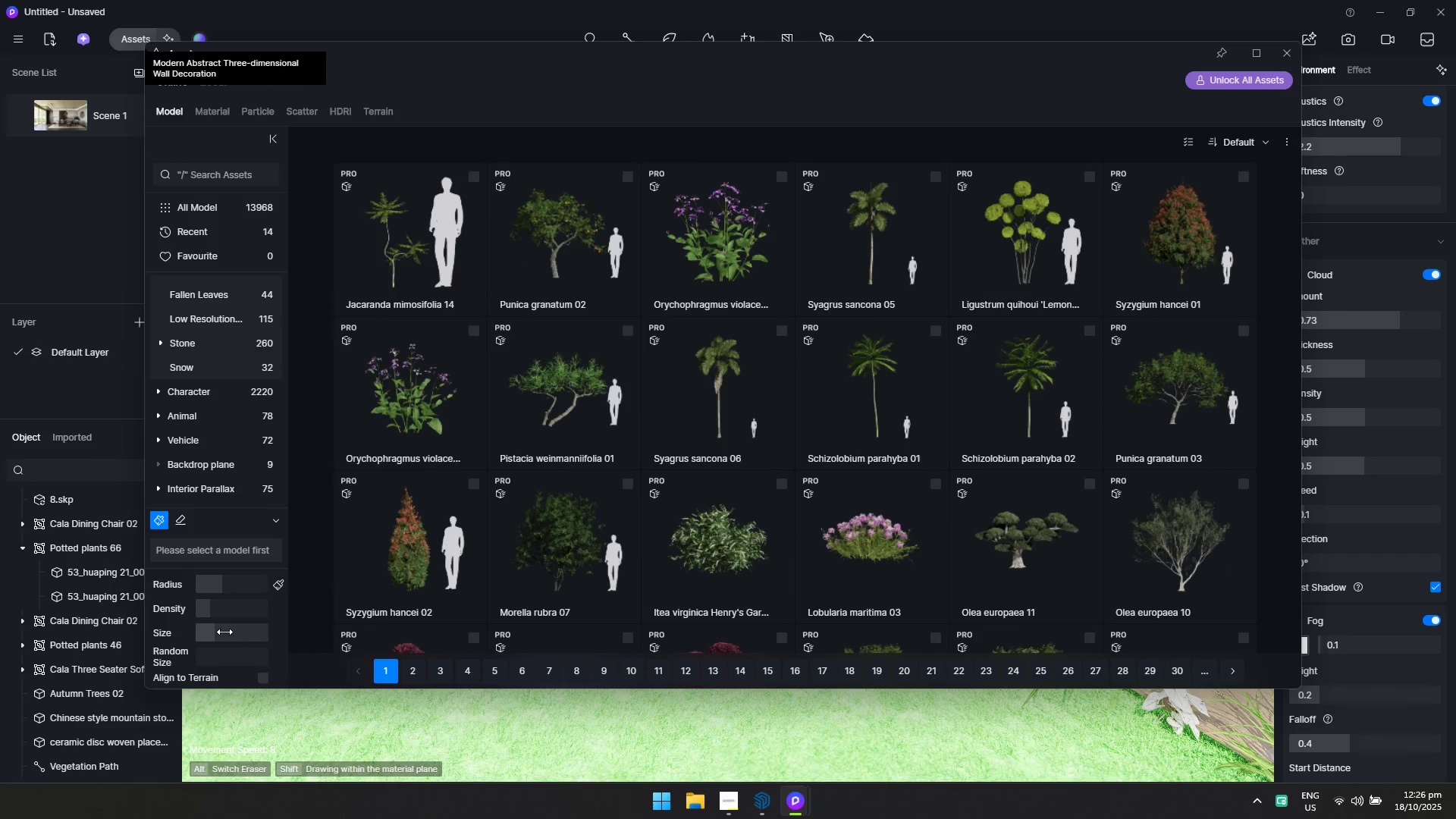 
scroll: coordinate [228, 634], scroll_direction: down, amount: 3.0
 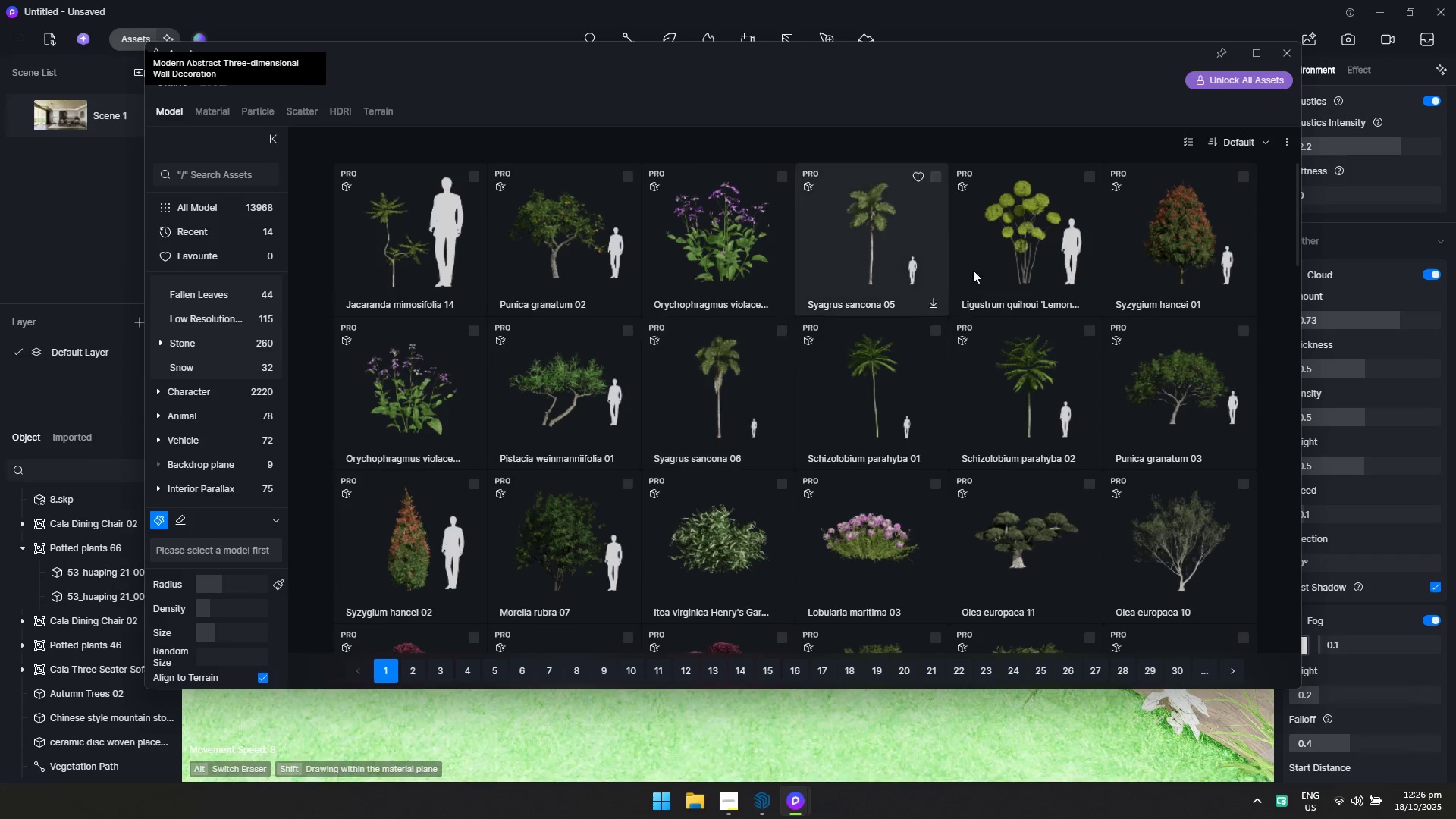 
left_click([1185, 142])
 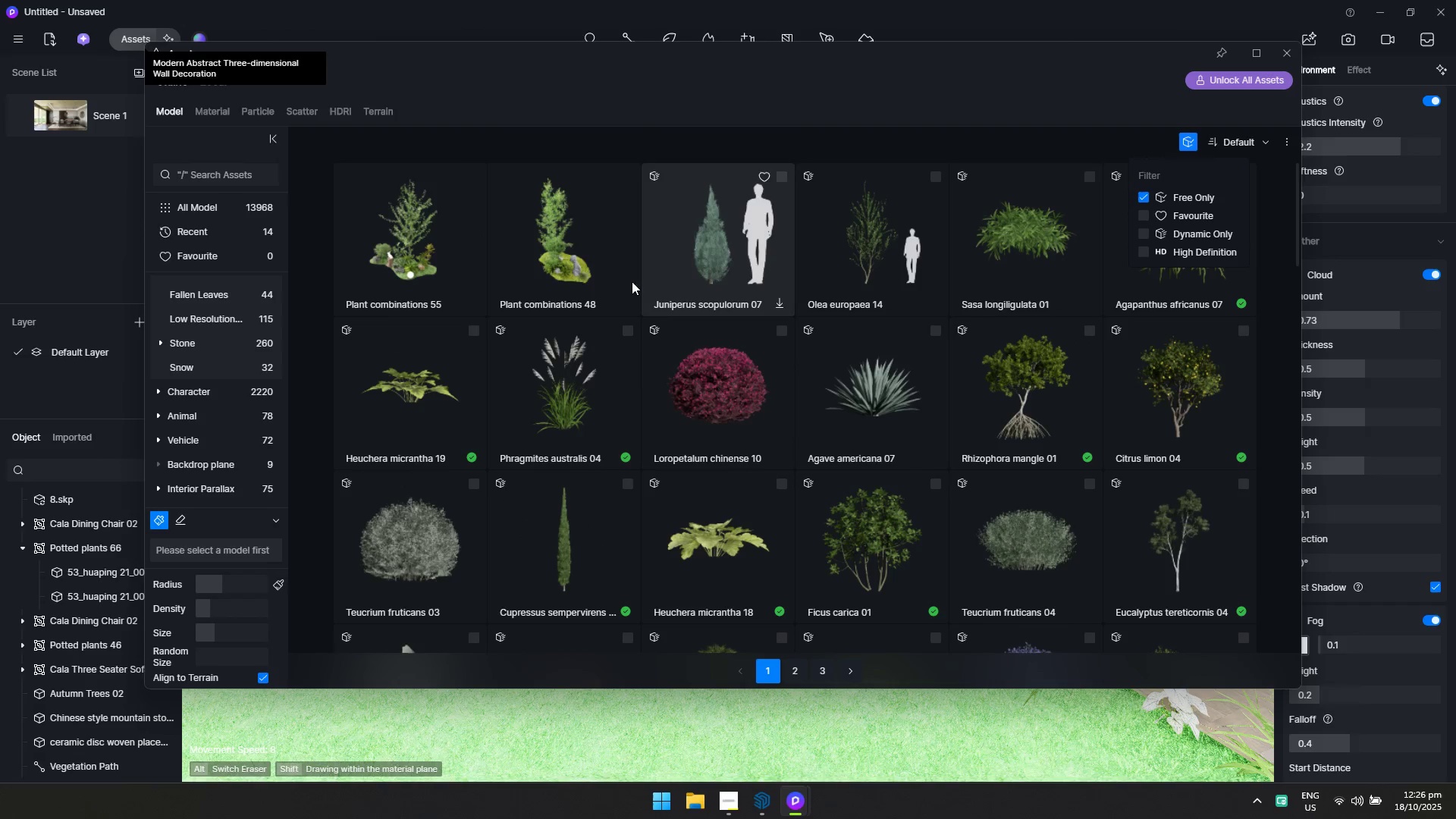 
scroll: coordinate [224, 347], scroll_direction: up, amount: 5.0
 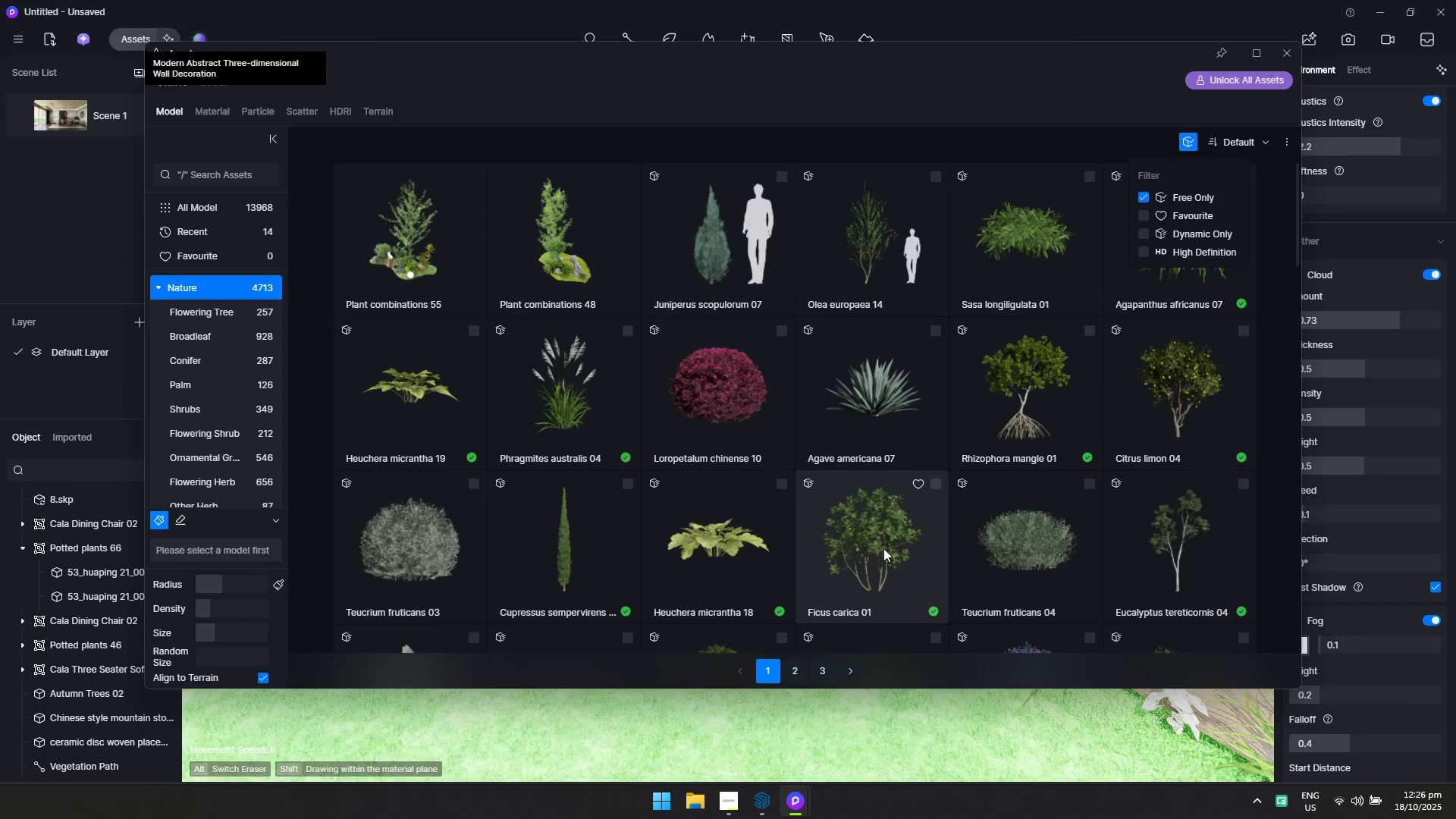 
double_click([1209, 406])
 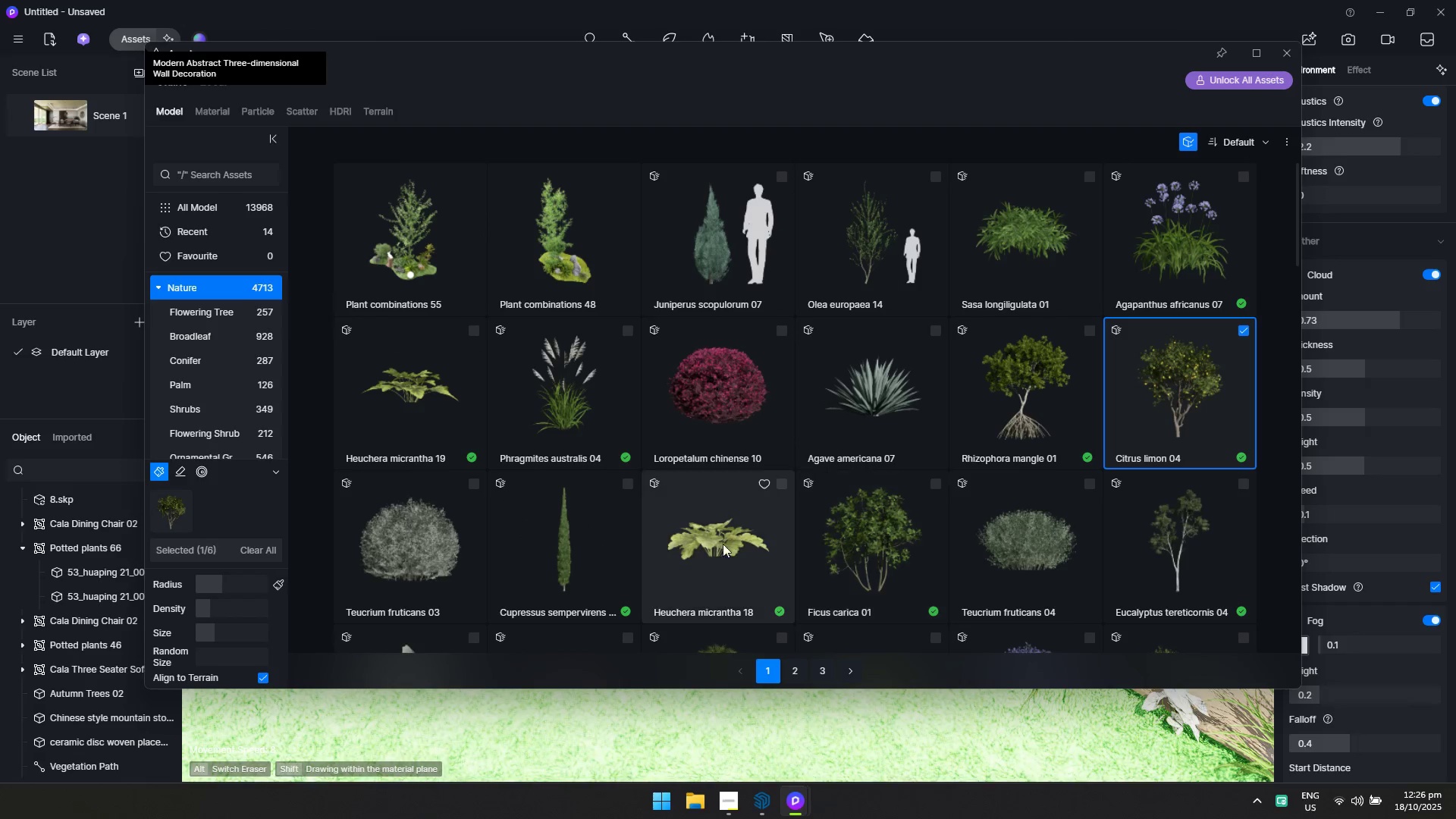 
scroll: coordinate [217, 427], scroll_direction: down, amount: 4.0
 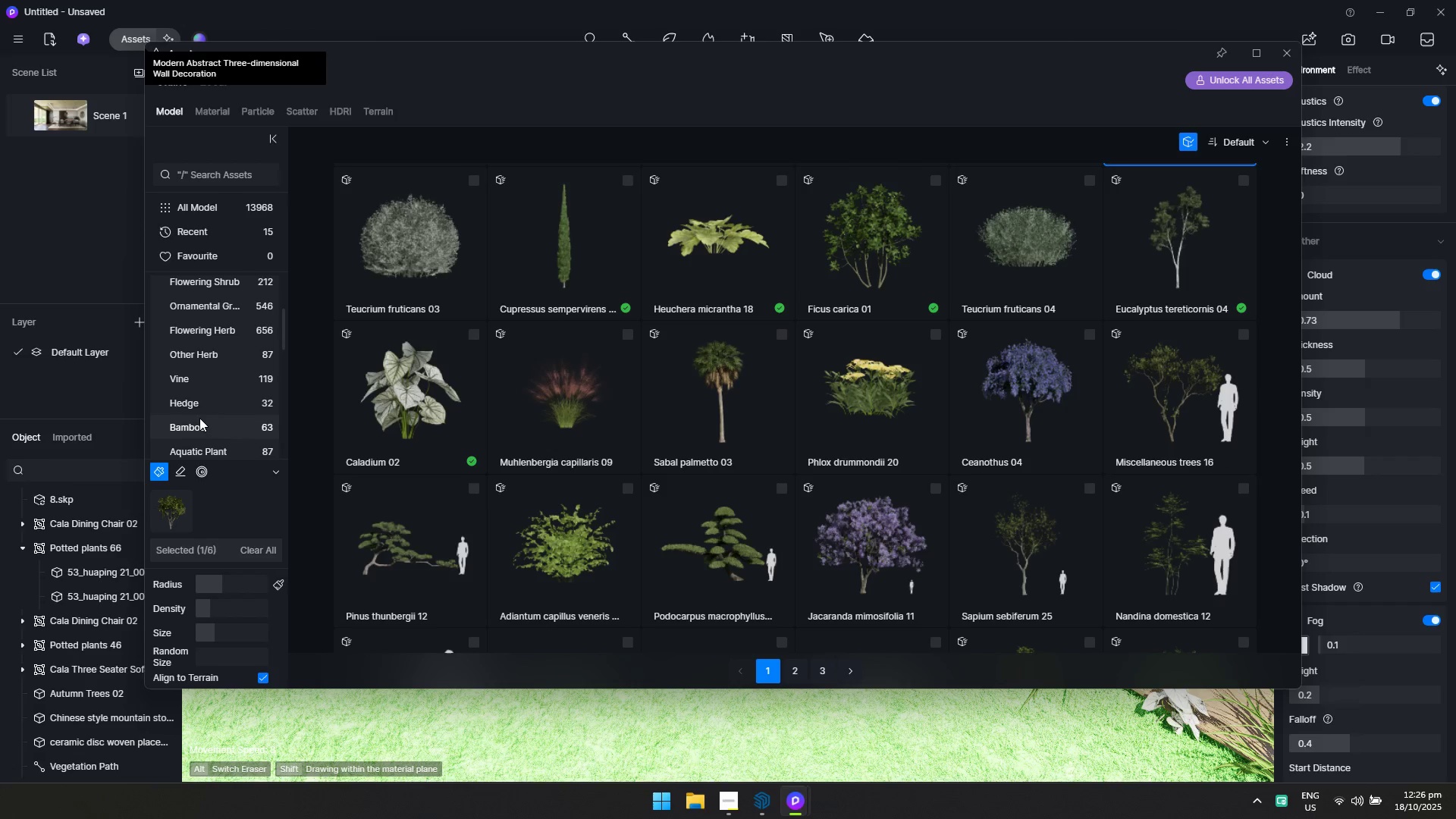 
scroll: coordinate [219, 366], scroll_direction: up, amount: 1.0
 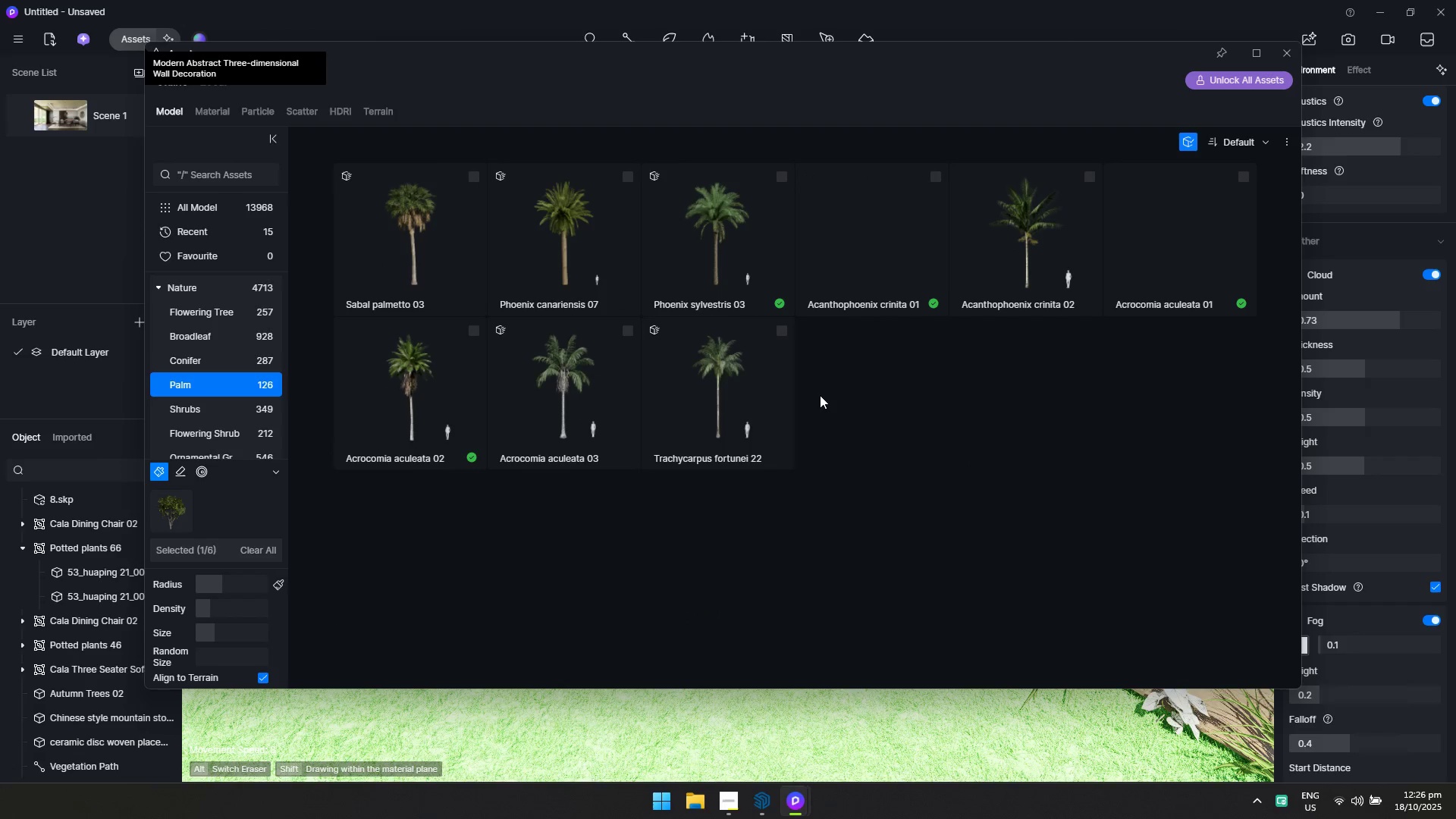 
left_click([769, 258])
 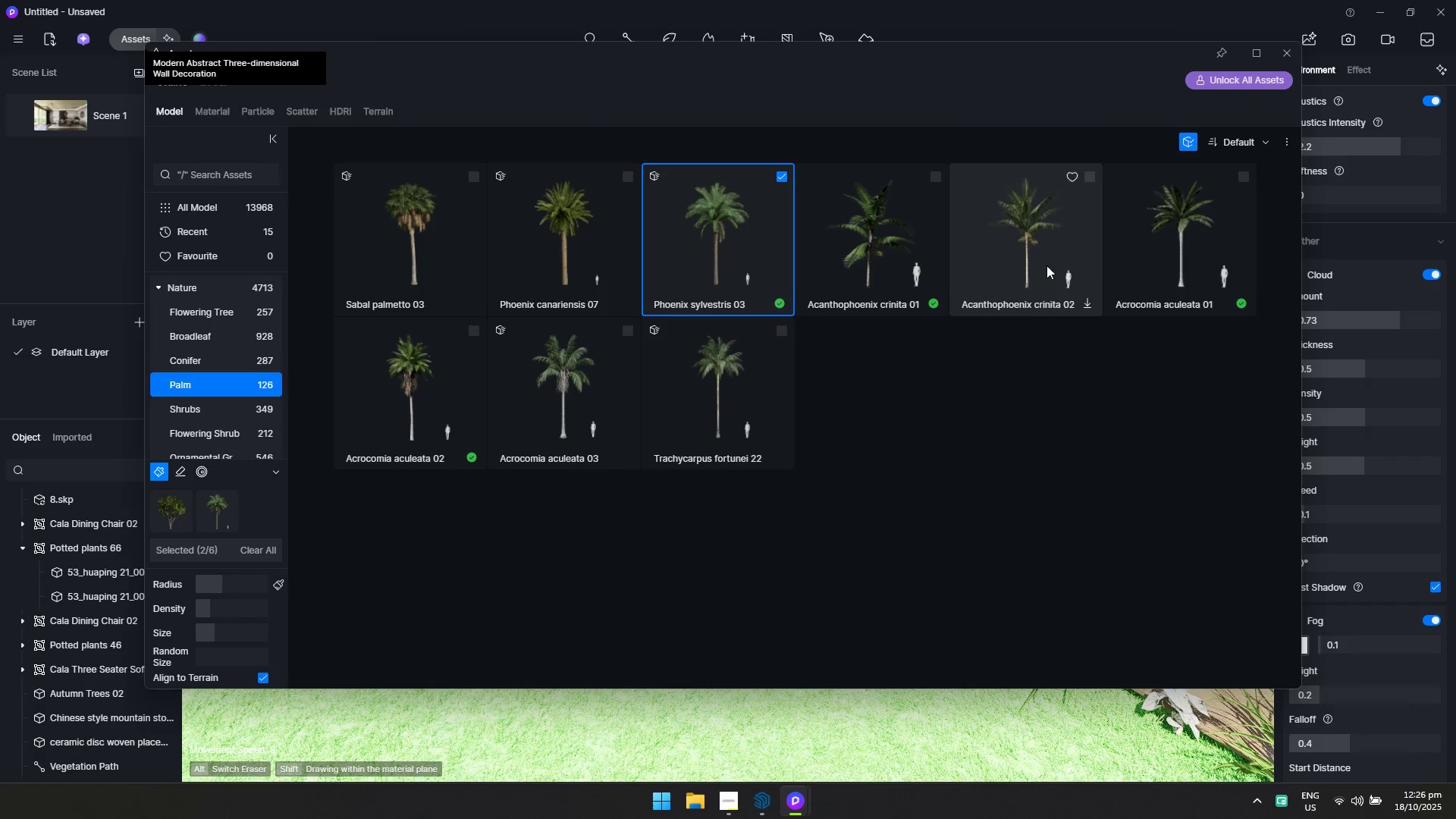 
double_click([1169, 264])
 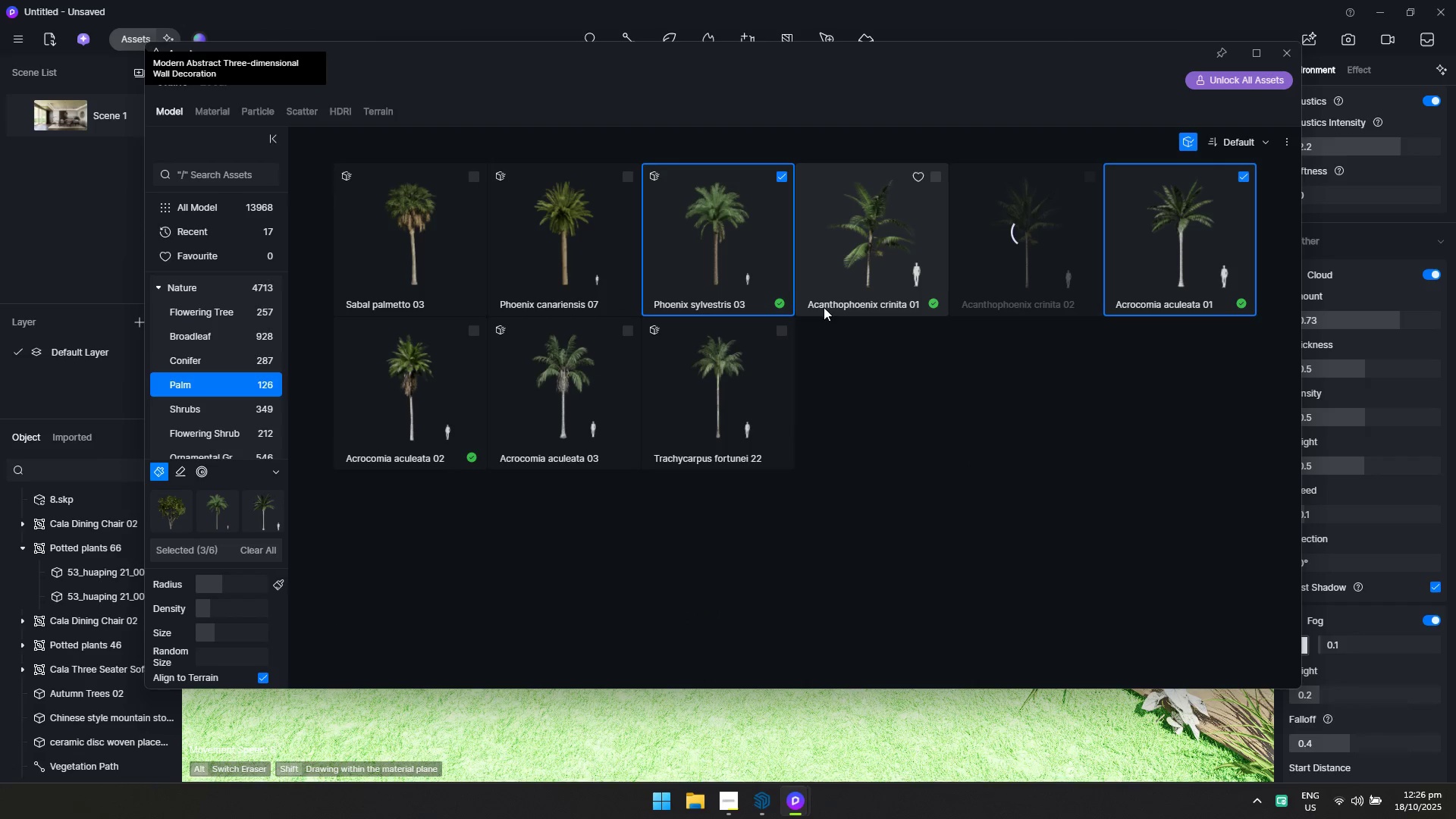 
left_click([894, 287])
 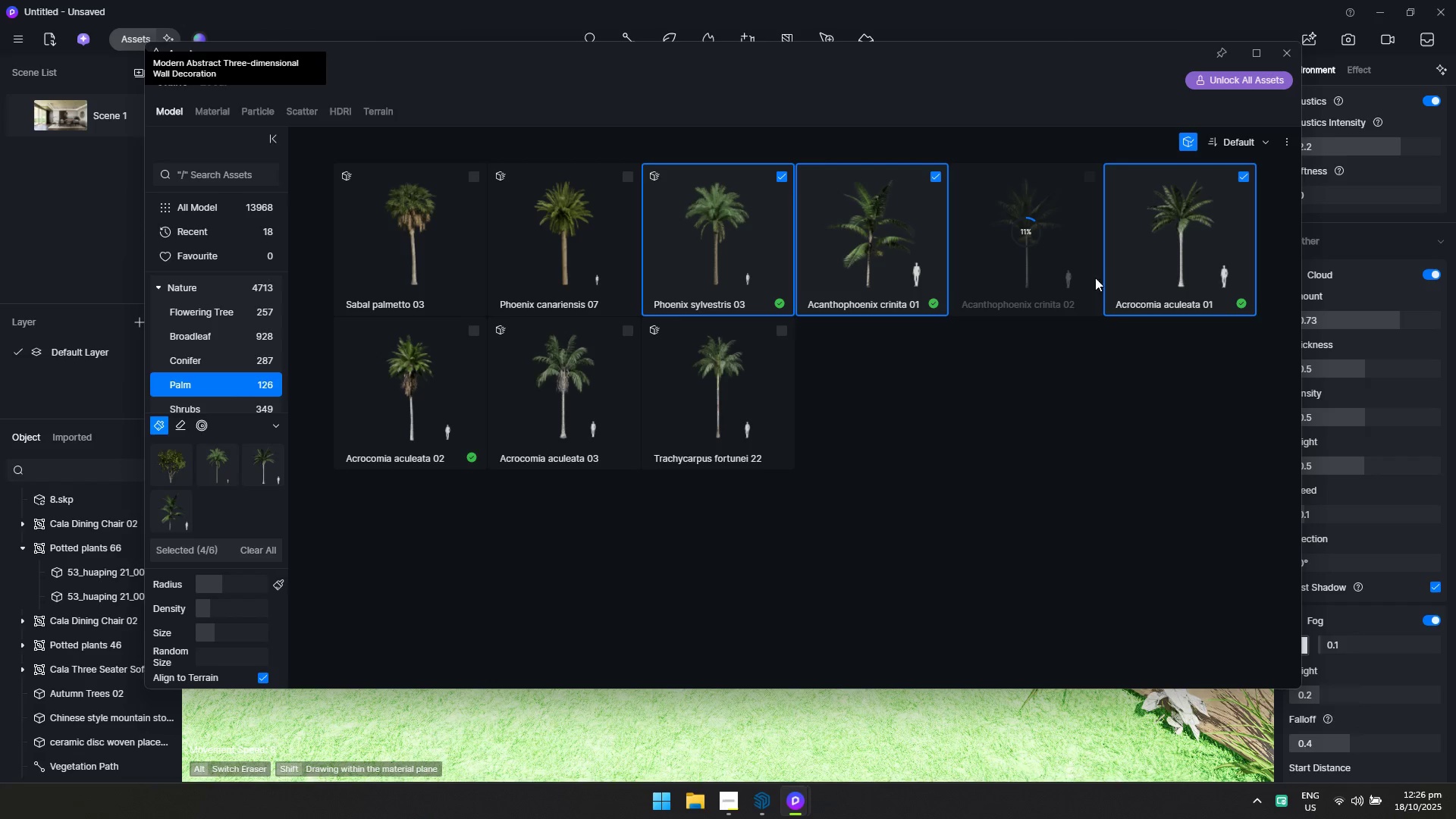 
left_click([406, 403])
 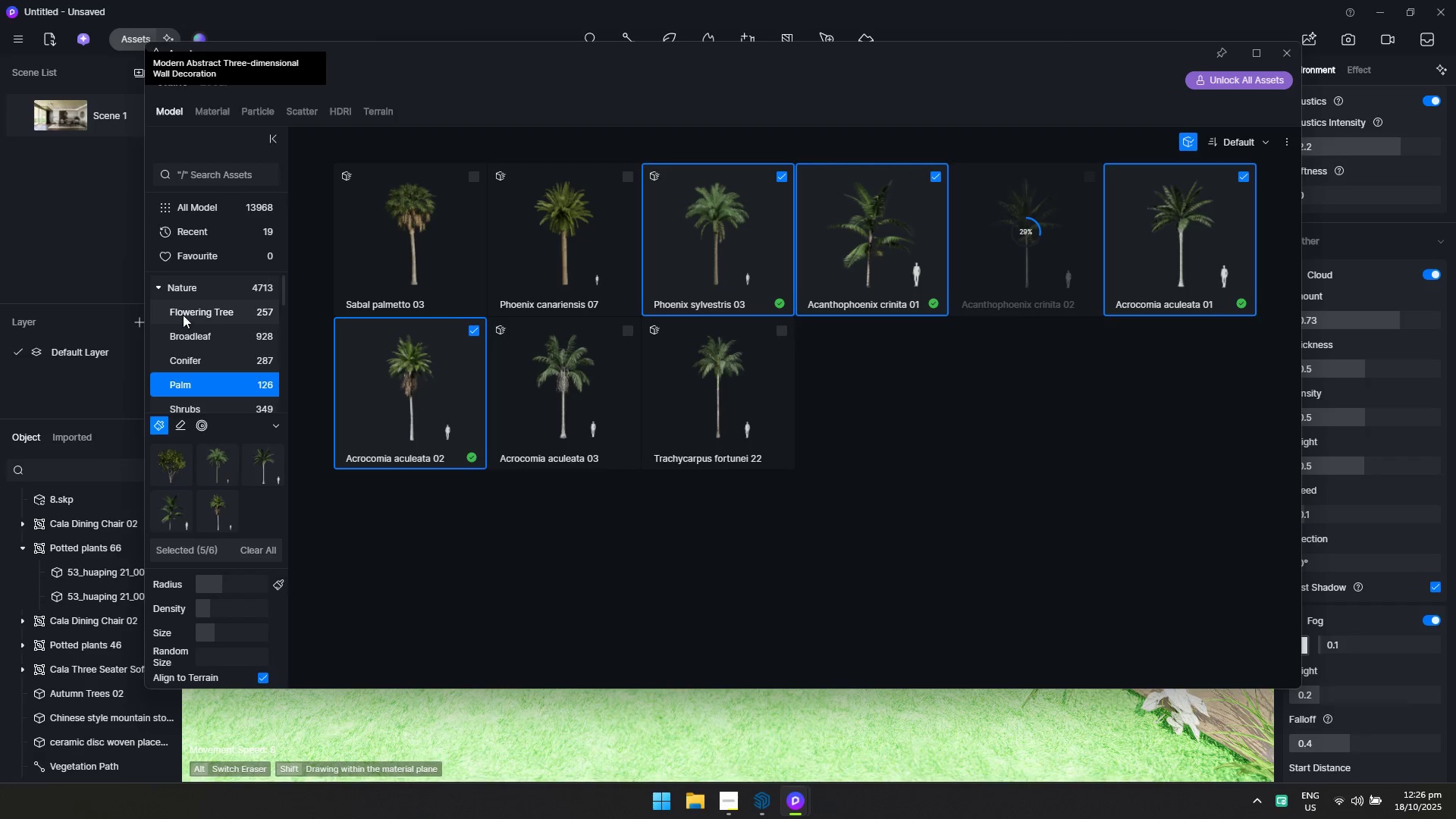 
left_click([191, 356])
 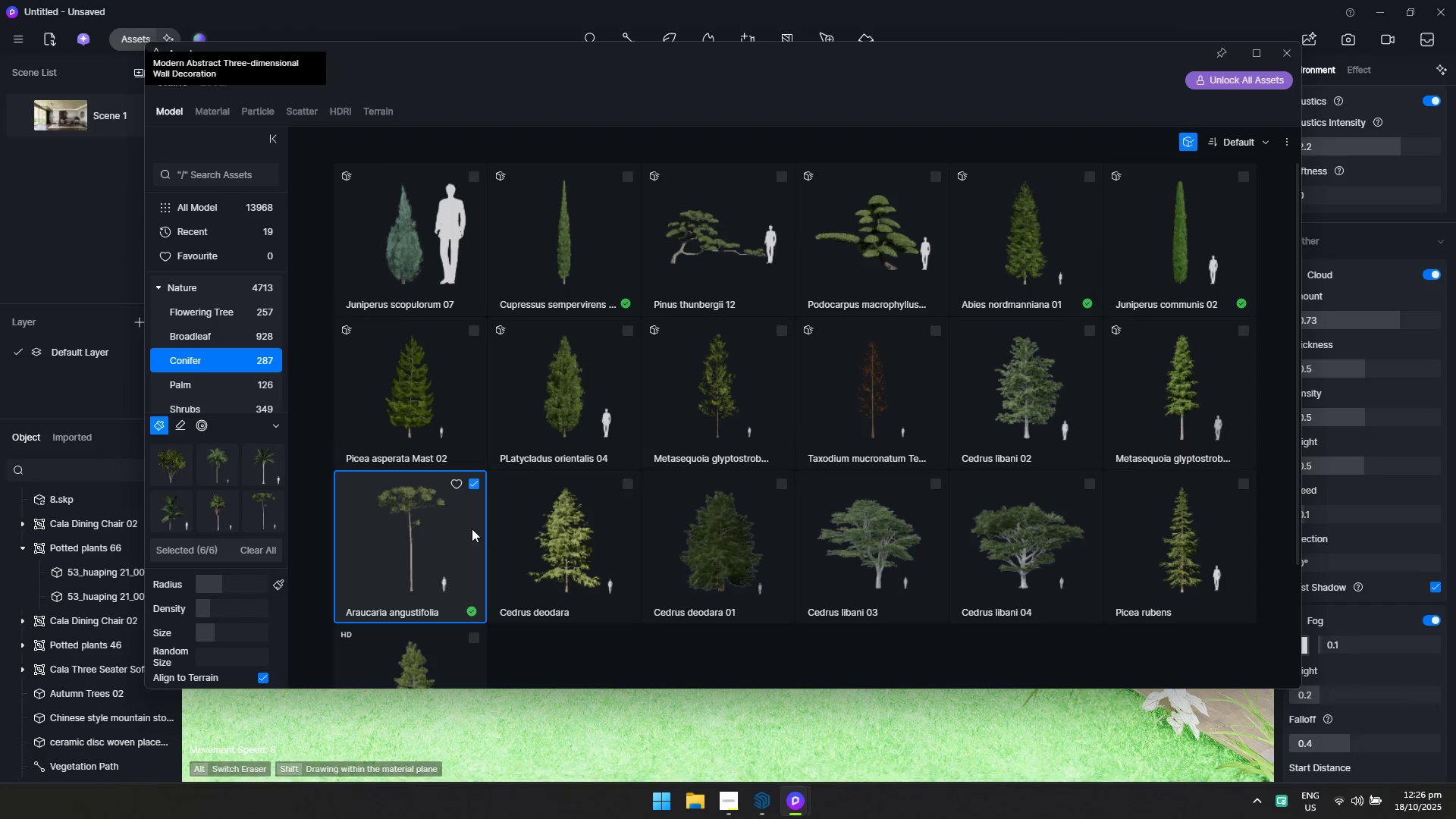 
wait(5.04)
 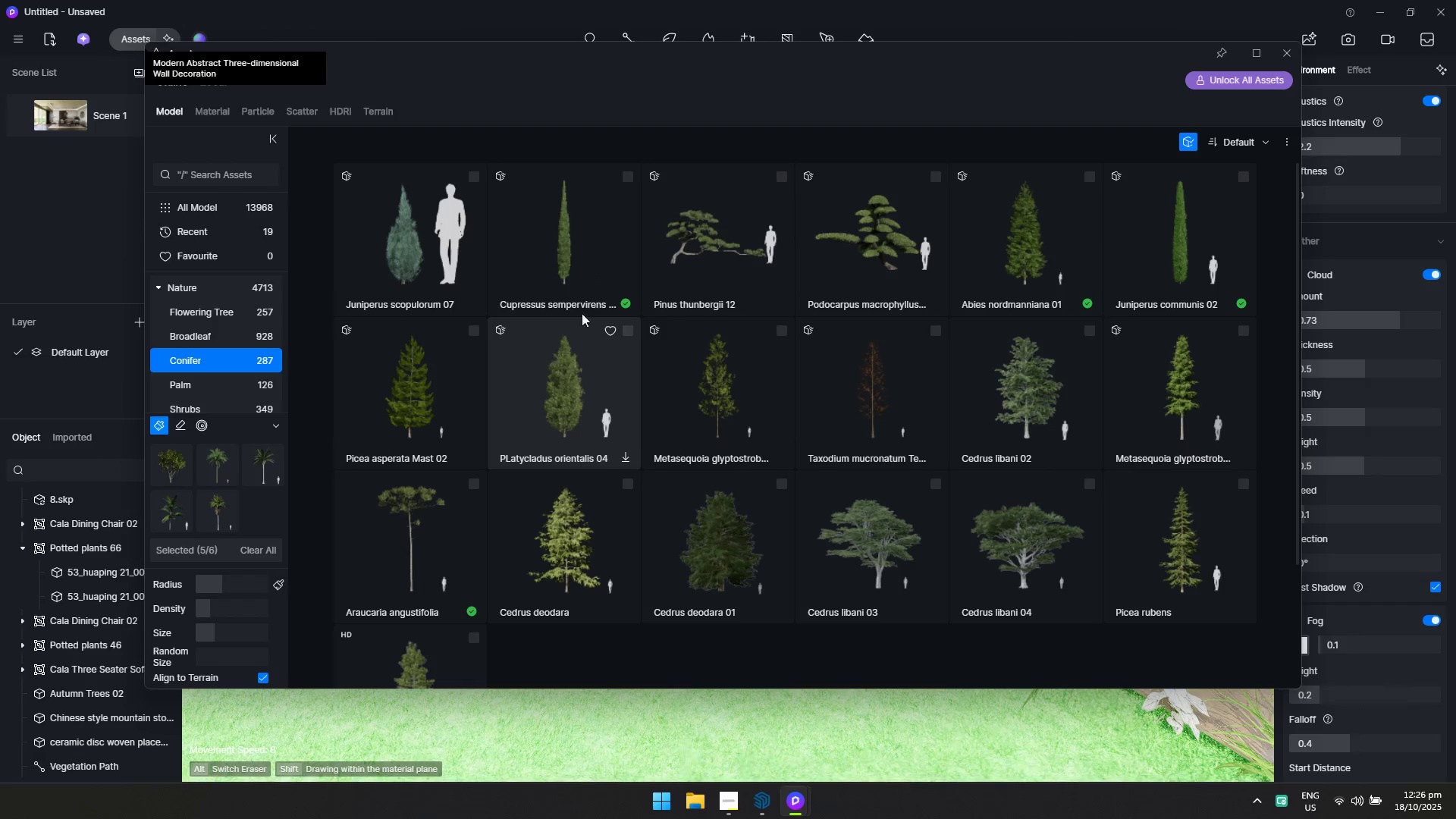 
left_click([1282, 57])
 